 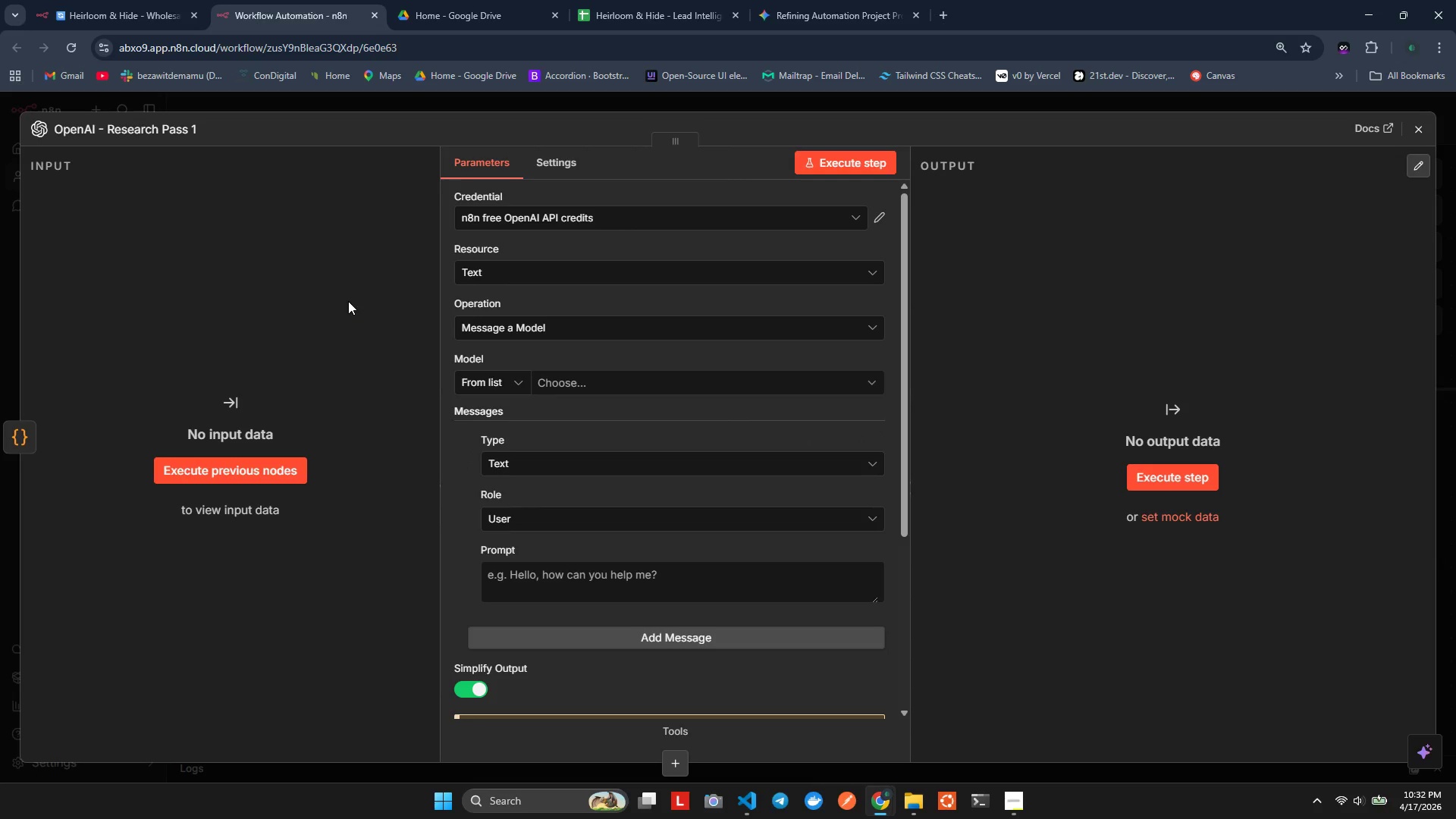 
scroll: coordinate [527, 419], scroll_direction: none, amount: 0.0
 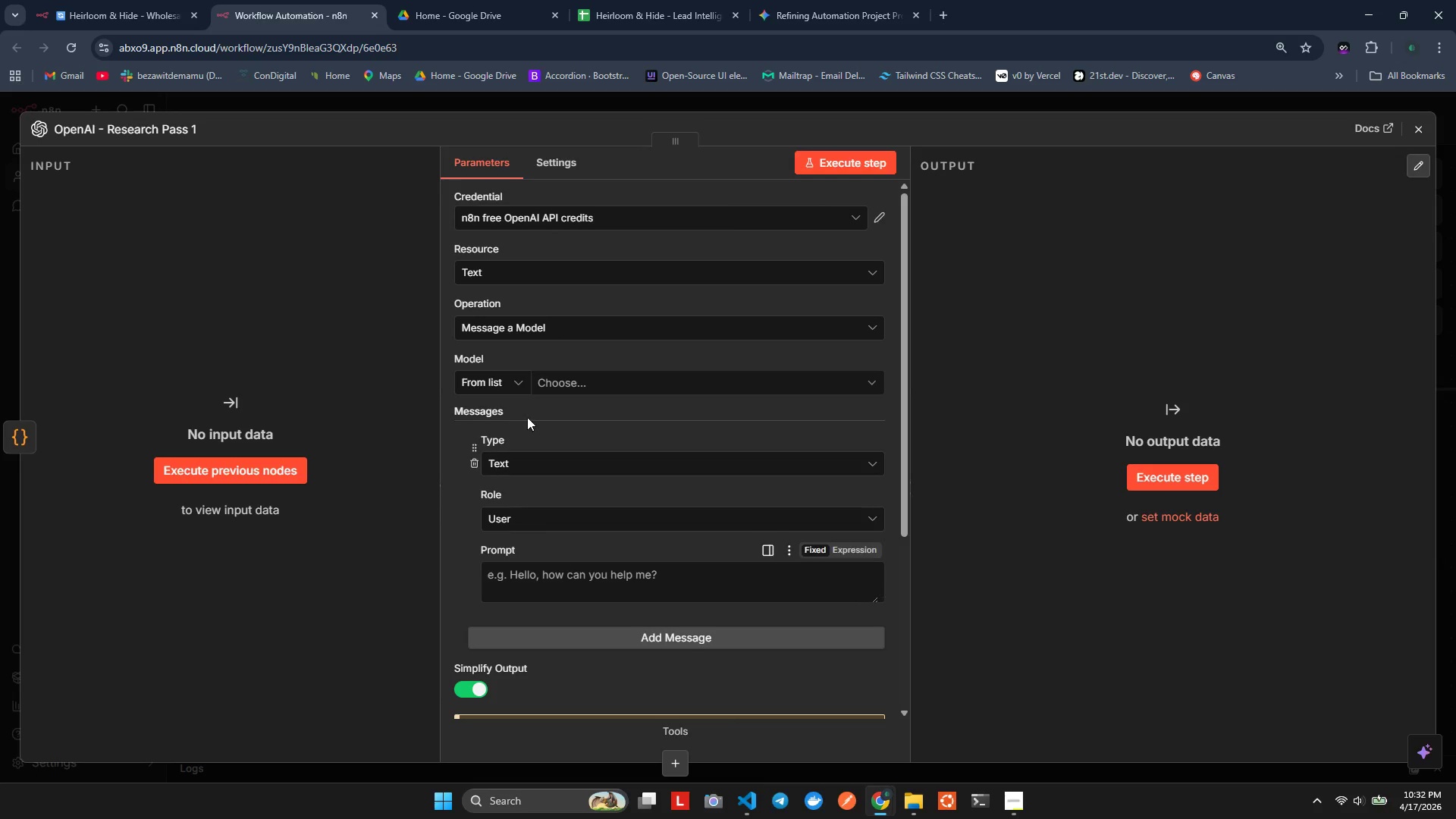 
scroll: coordinate [526, 419], scroll_direction: down, amount: 2.0
 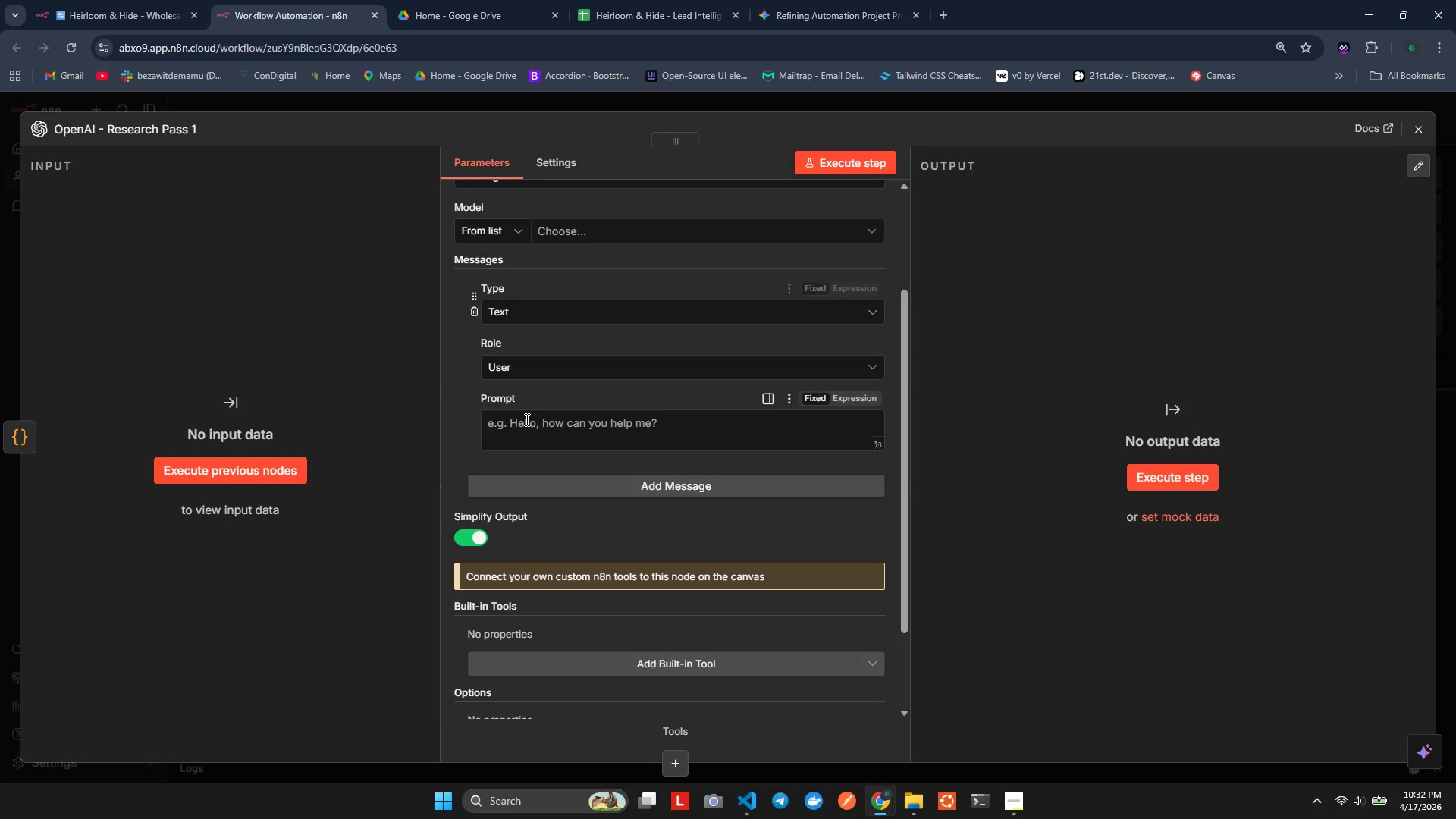 
scroll: coordinate [523, 418], scroll_direction: up, amount: 3.0
 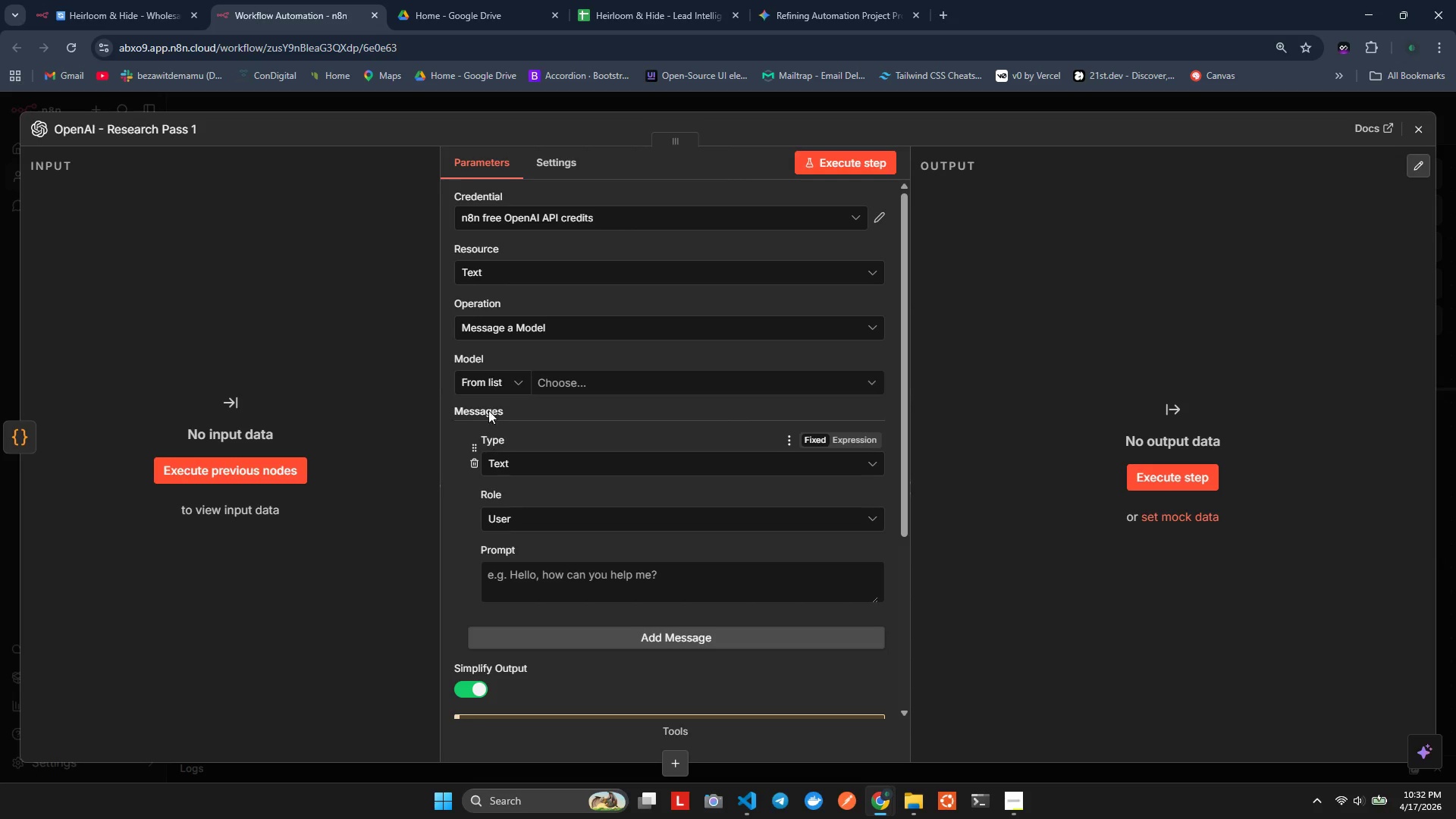 
wait(8.09)
 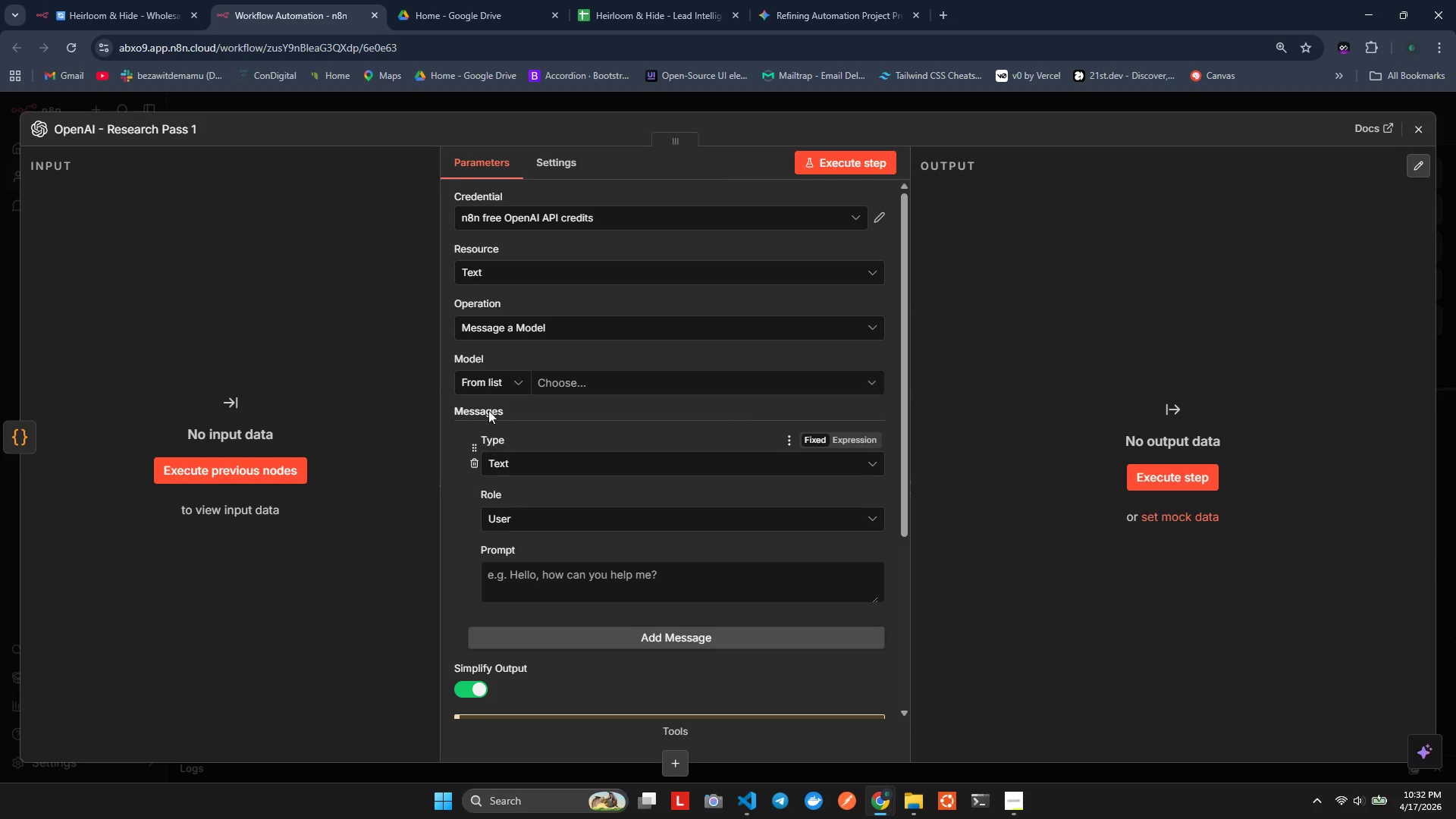 
left_click([512, 330])
 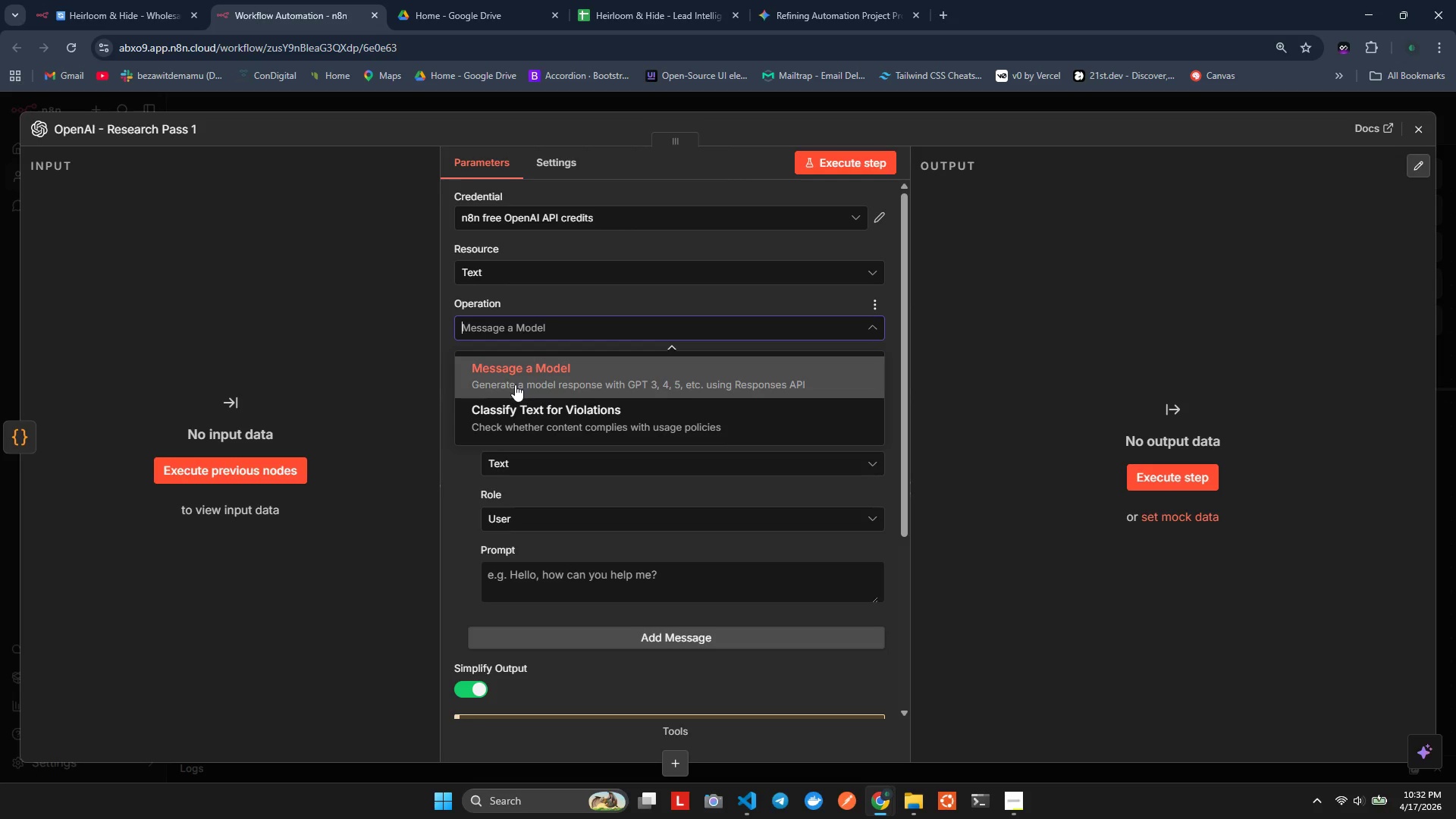 
wait(9.3)
 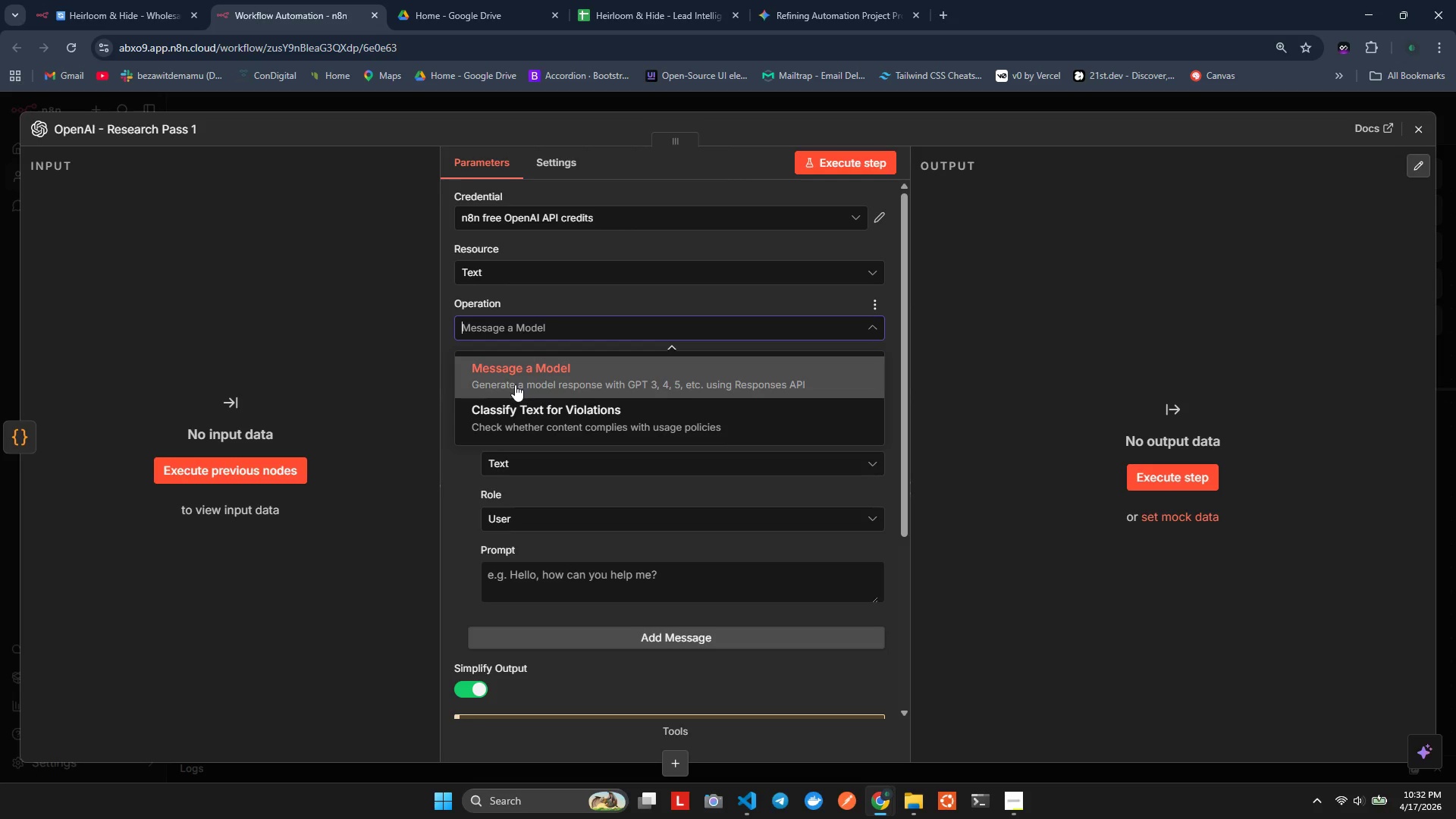 
left_click([510, 454])
 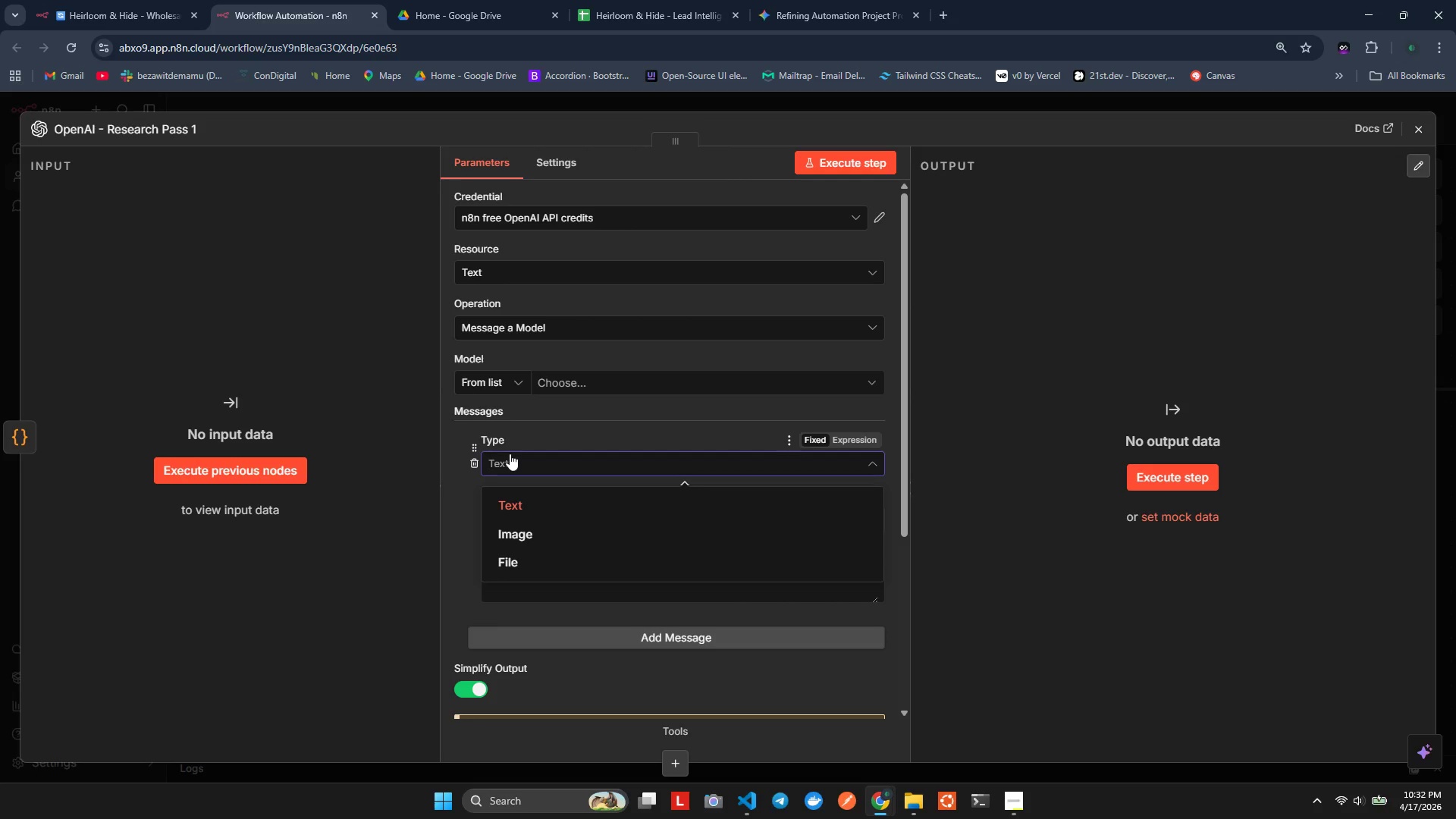 
left_click([510, 452])
 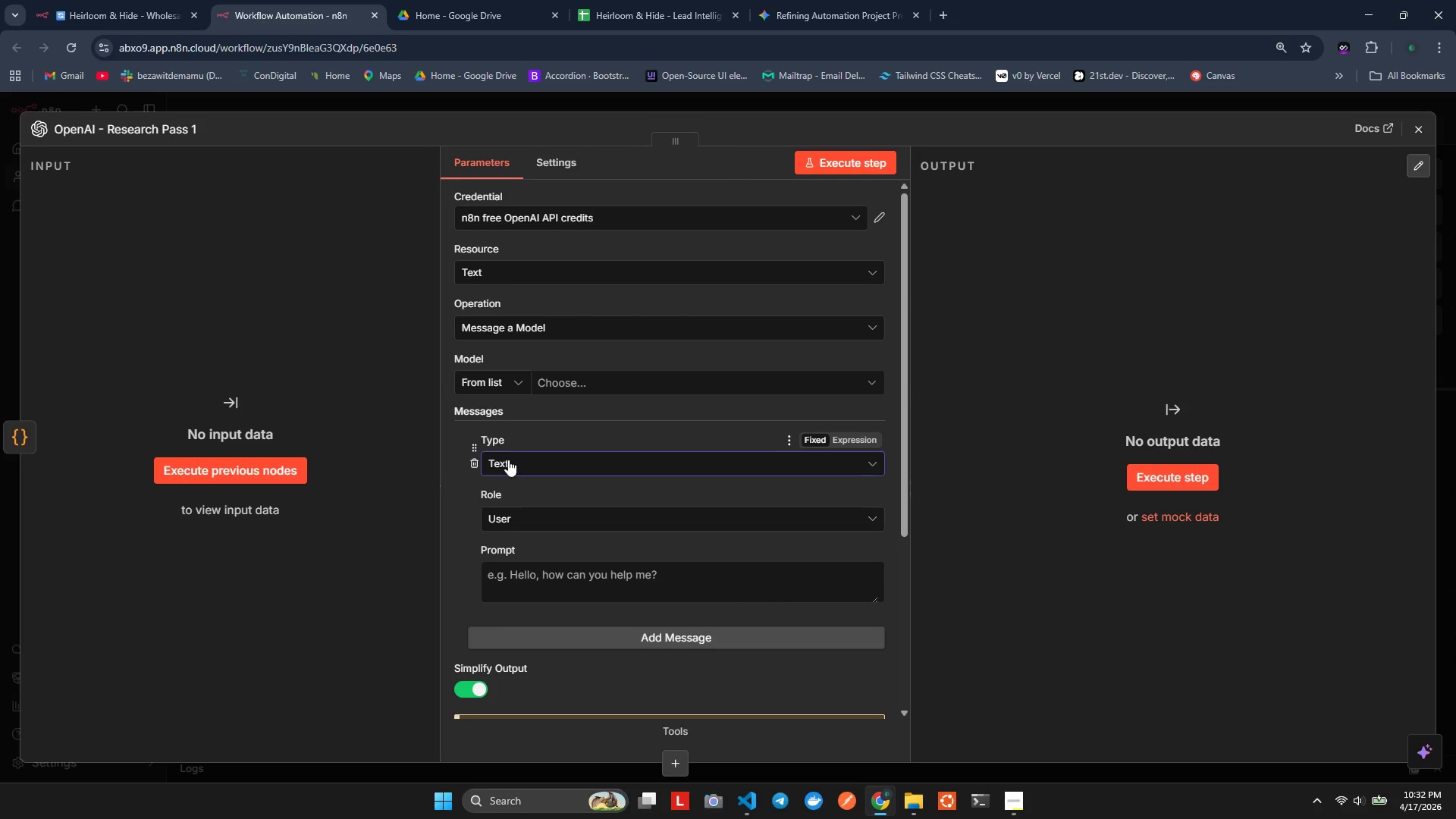 
left_click([557, 382])
 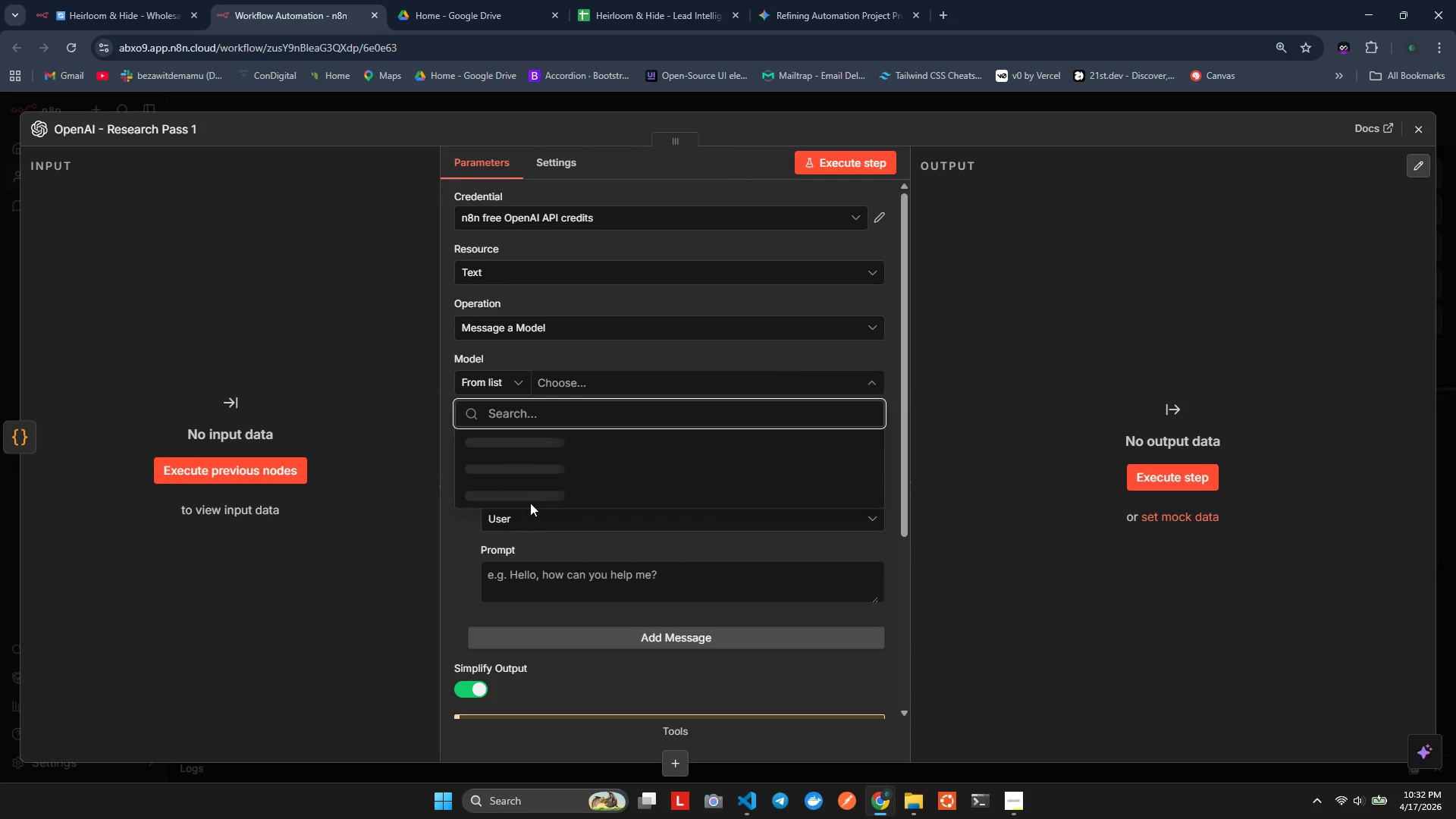 
mouse_move([533, 507])
 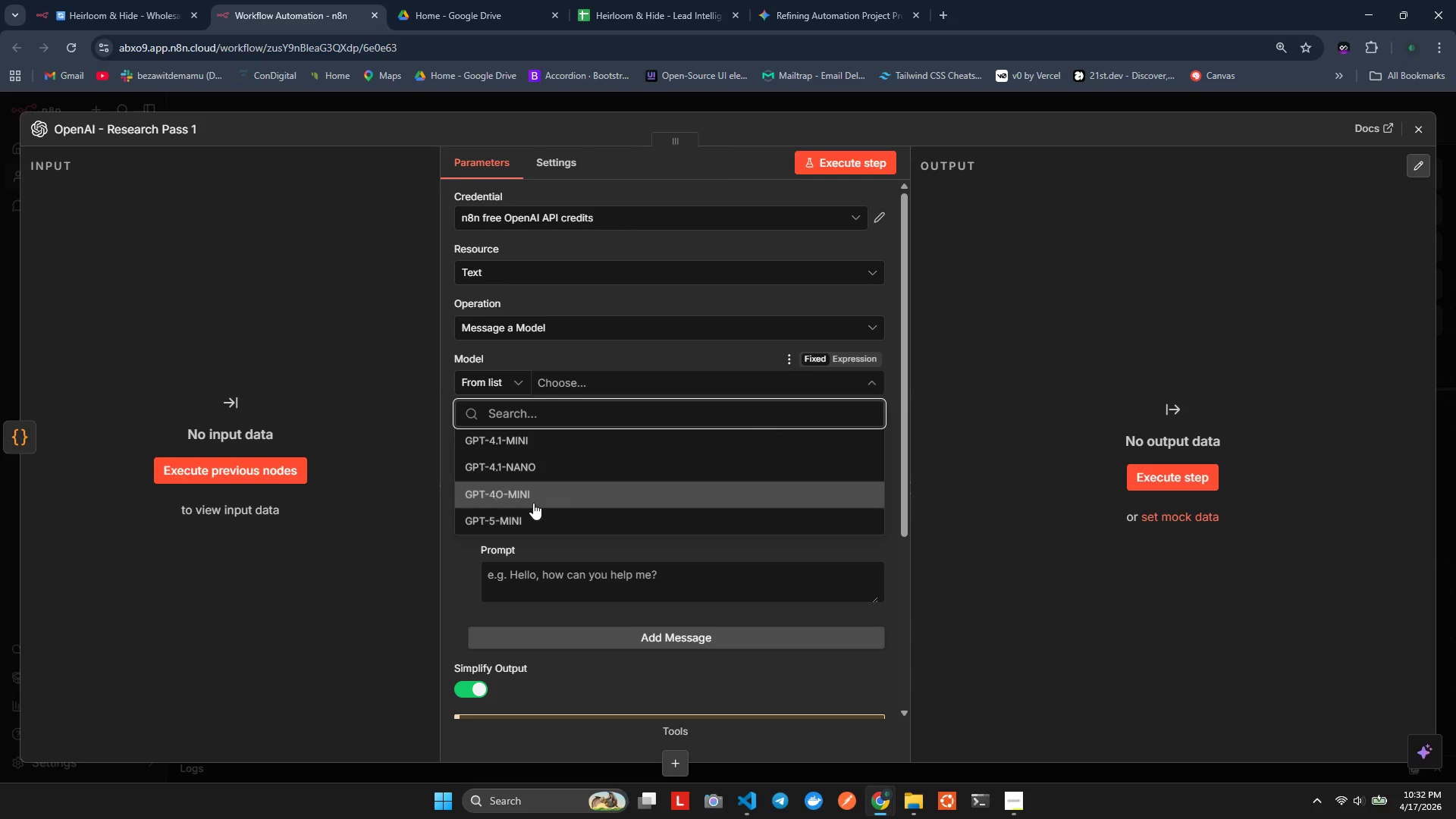 
left_click([534, 499])
 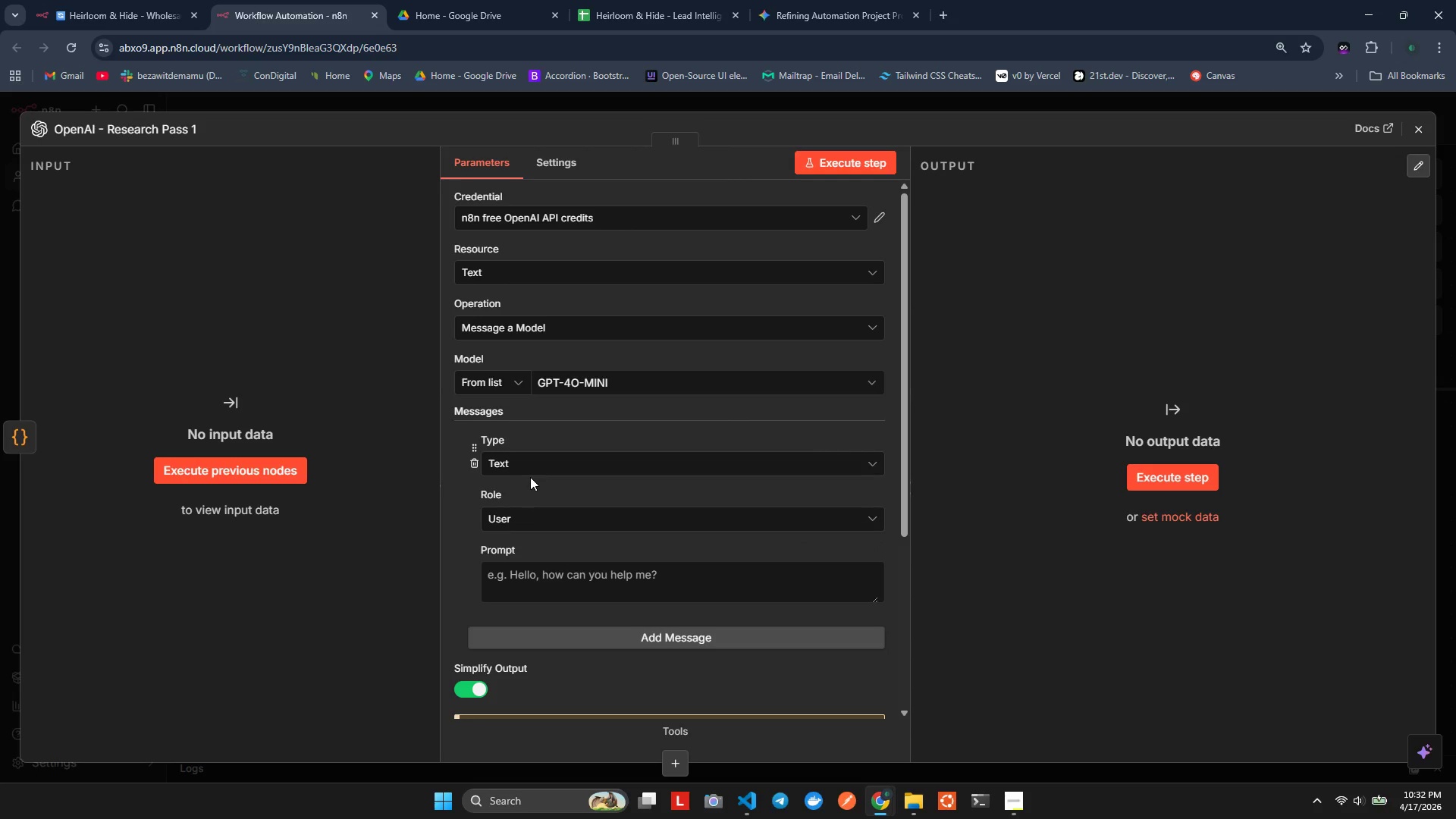 
wait(17.77)
 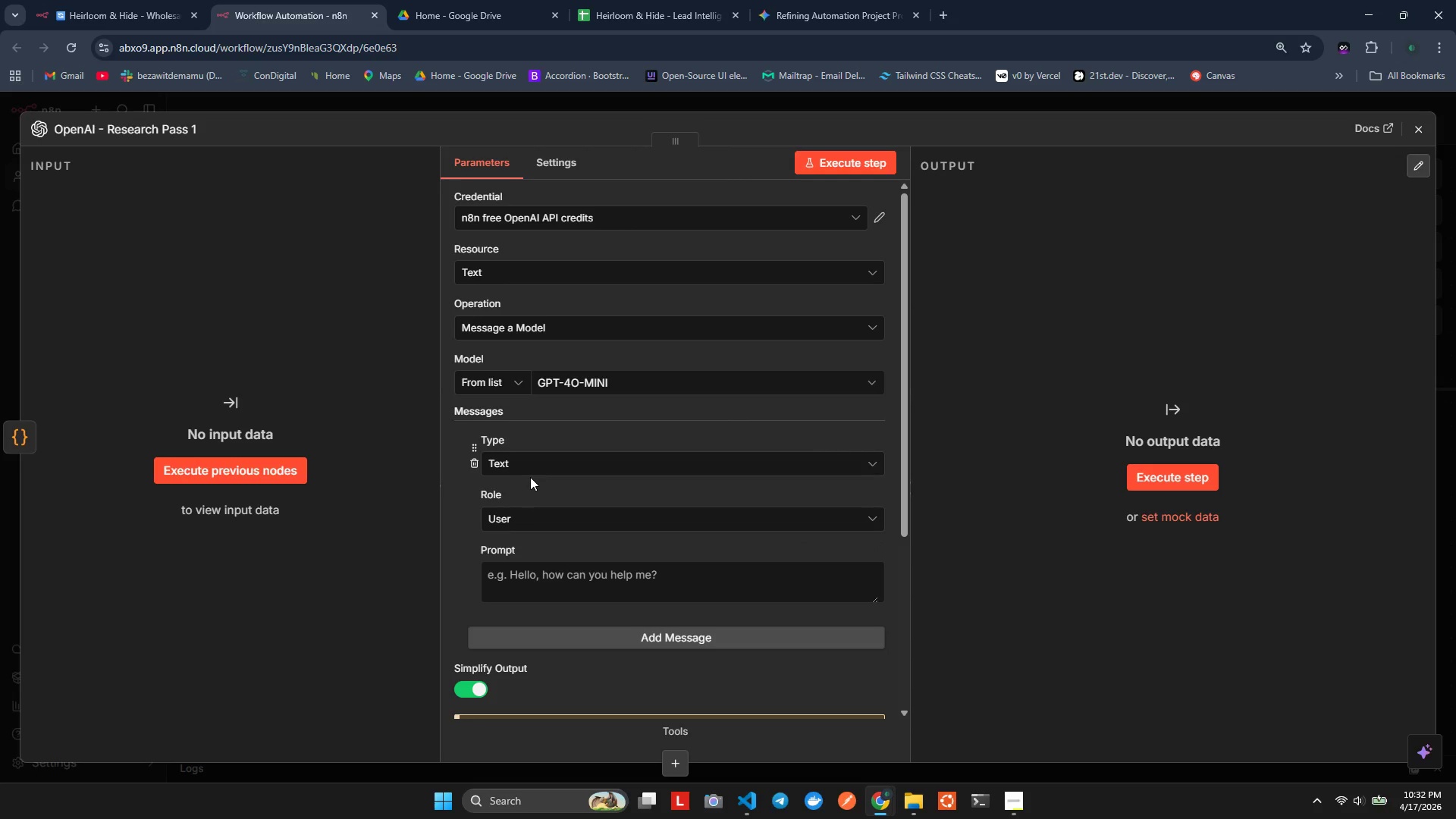 
left_click([535, 516])
 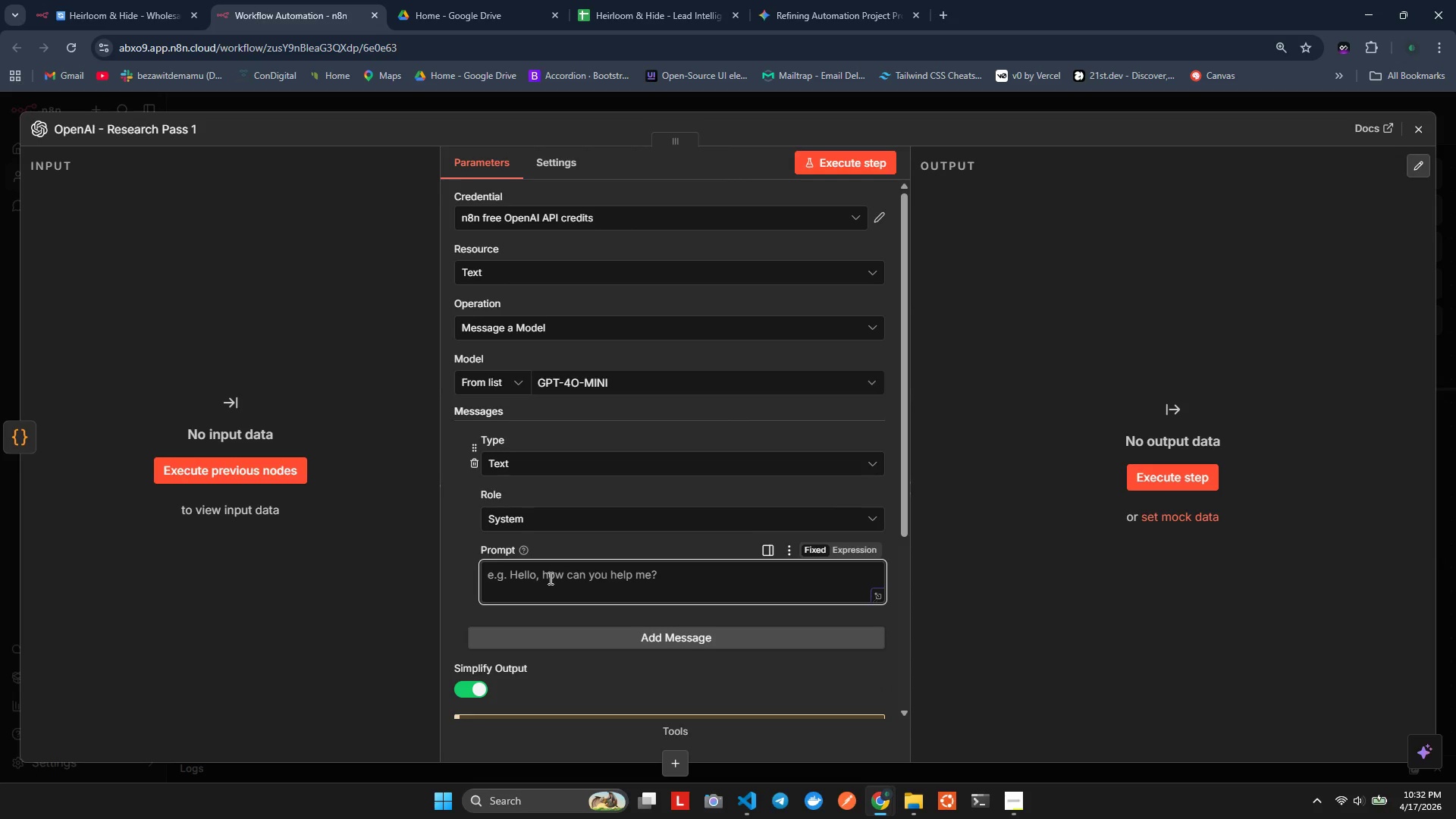 
wait(11.0)
 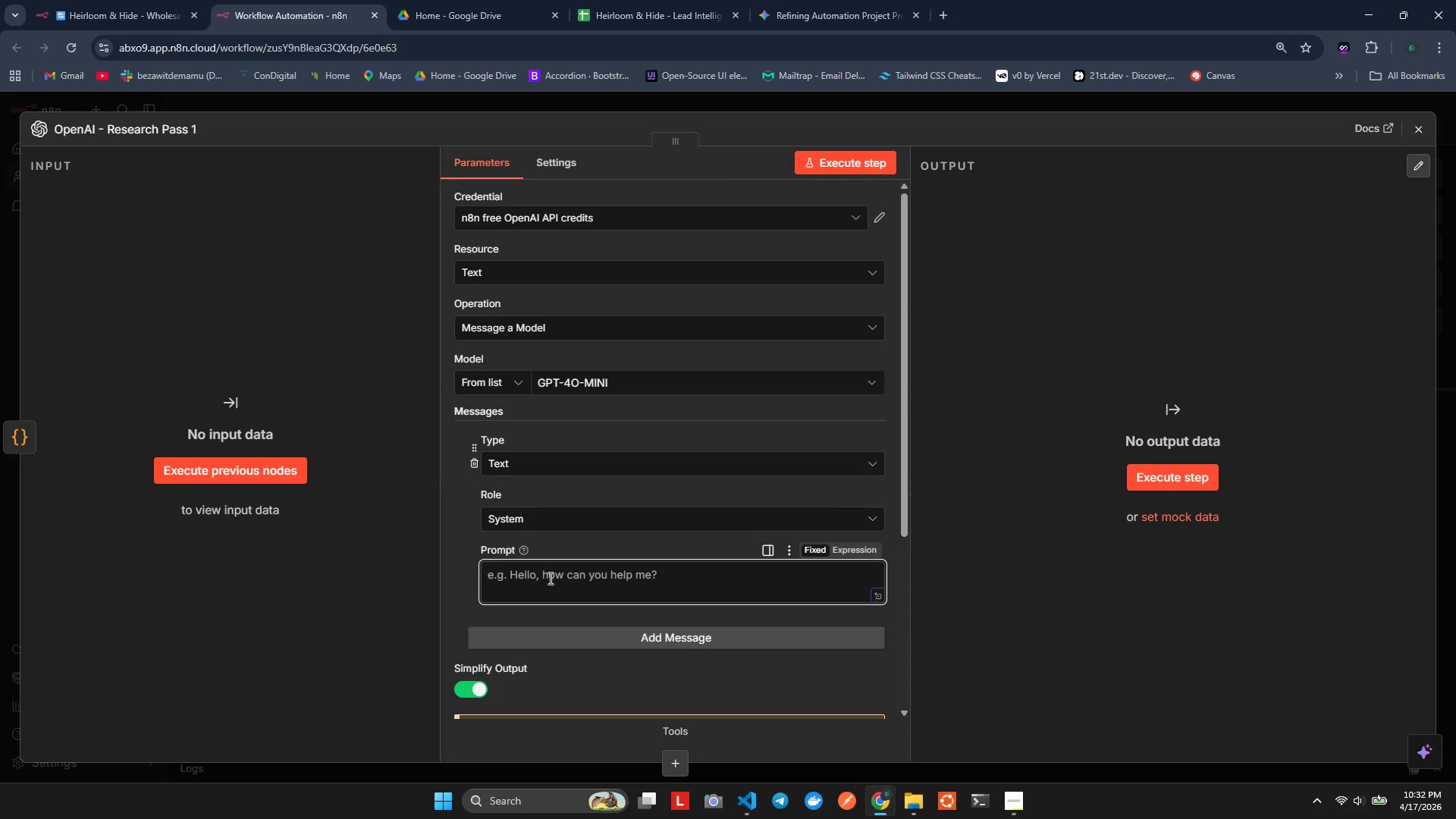 
type(You are a B2B company research analus)
key(Backspace)
key(Backspace)
type(yst )
key(Backspace)
type(.)
 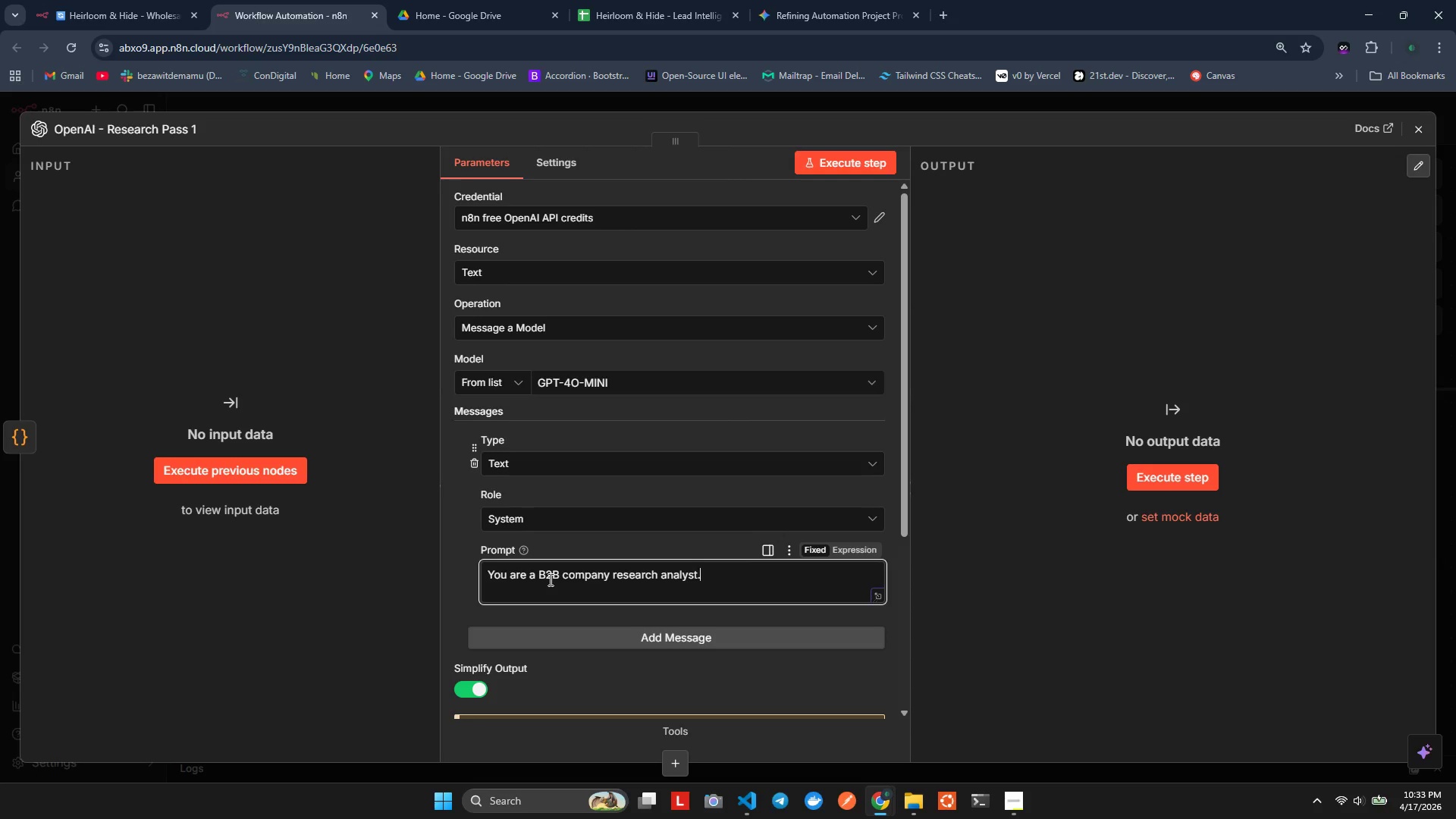 
key(Shift+Enter)
 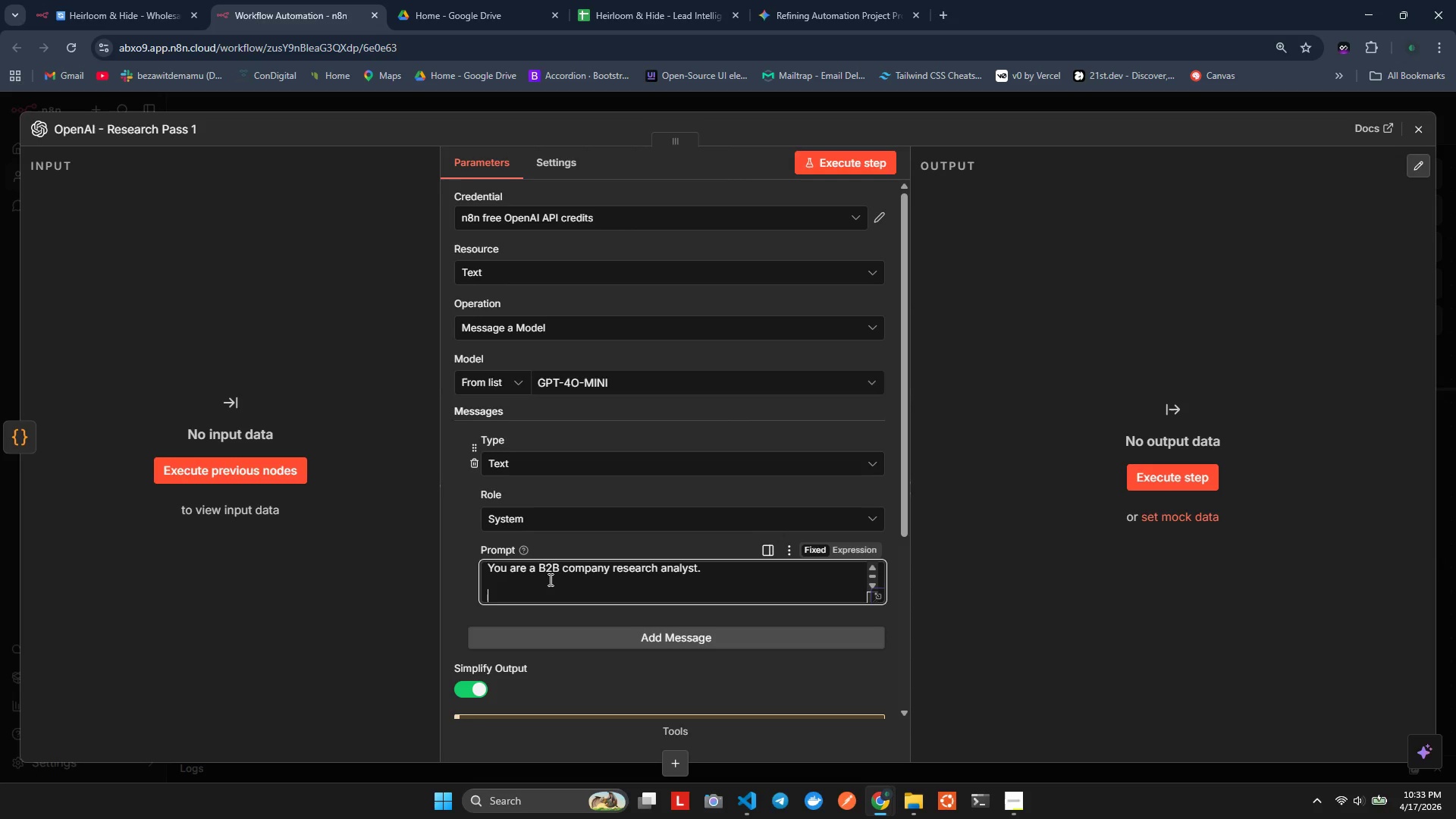 
key(Shift+Enter)
 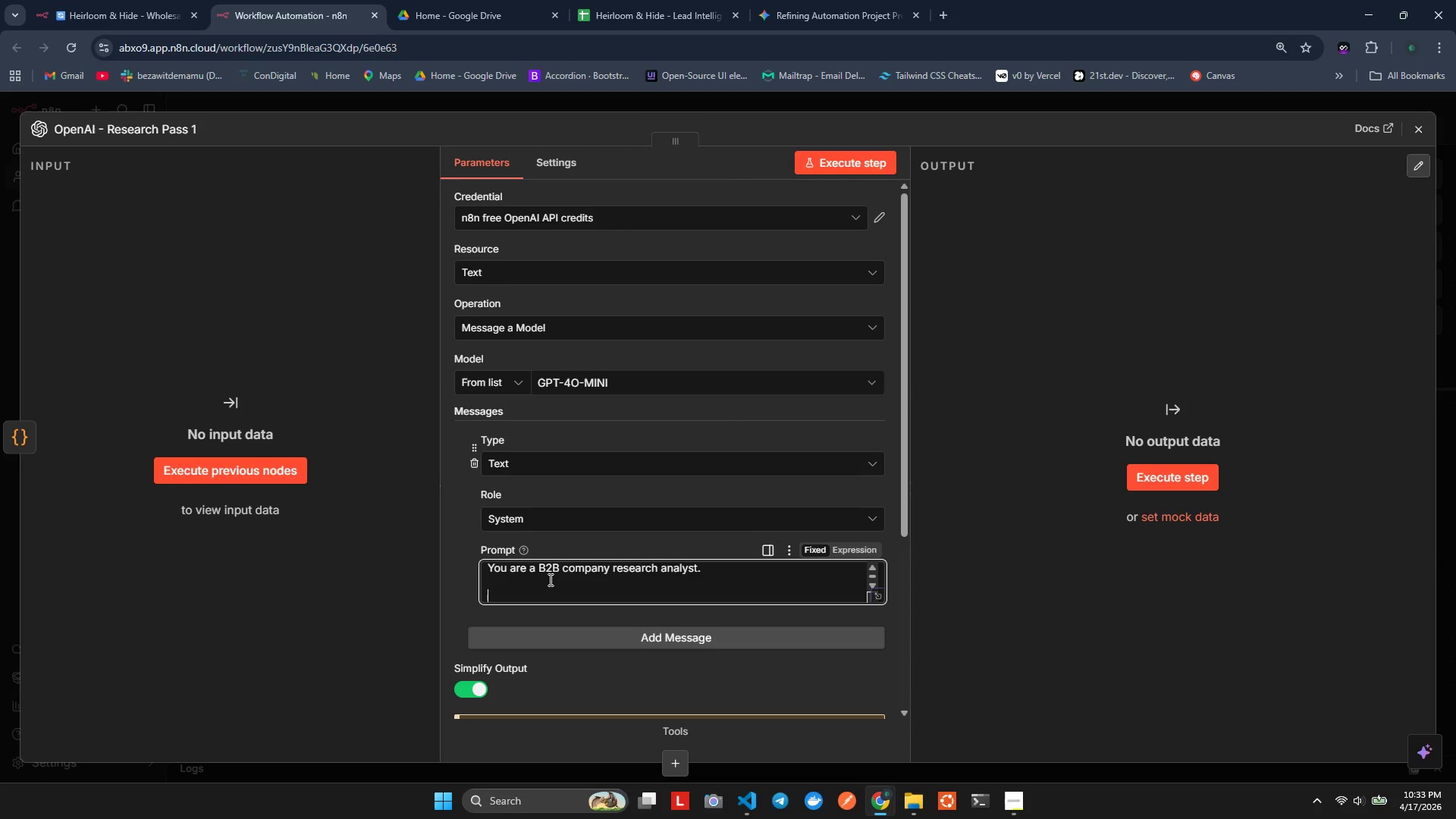 
type(Yur task is to extract structed)
key(Backspace)
key(Backspace)
type(ured cmany ntelligence from a company website text dump.)
 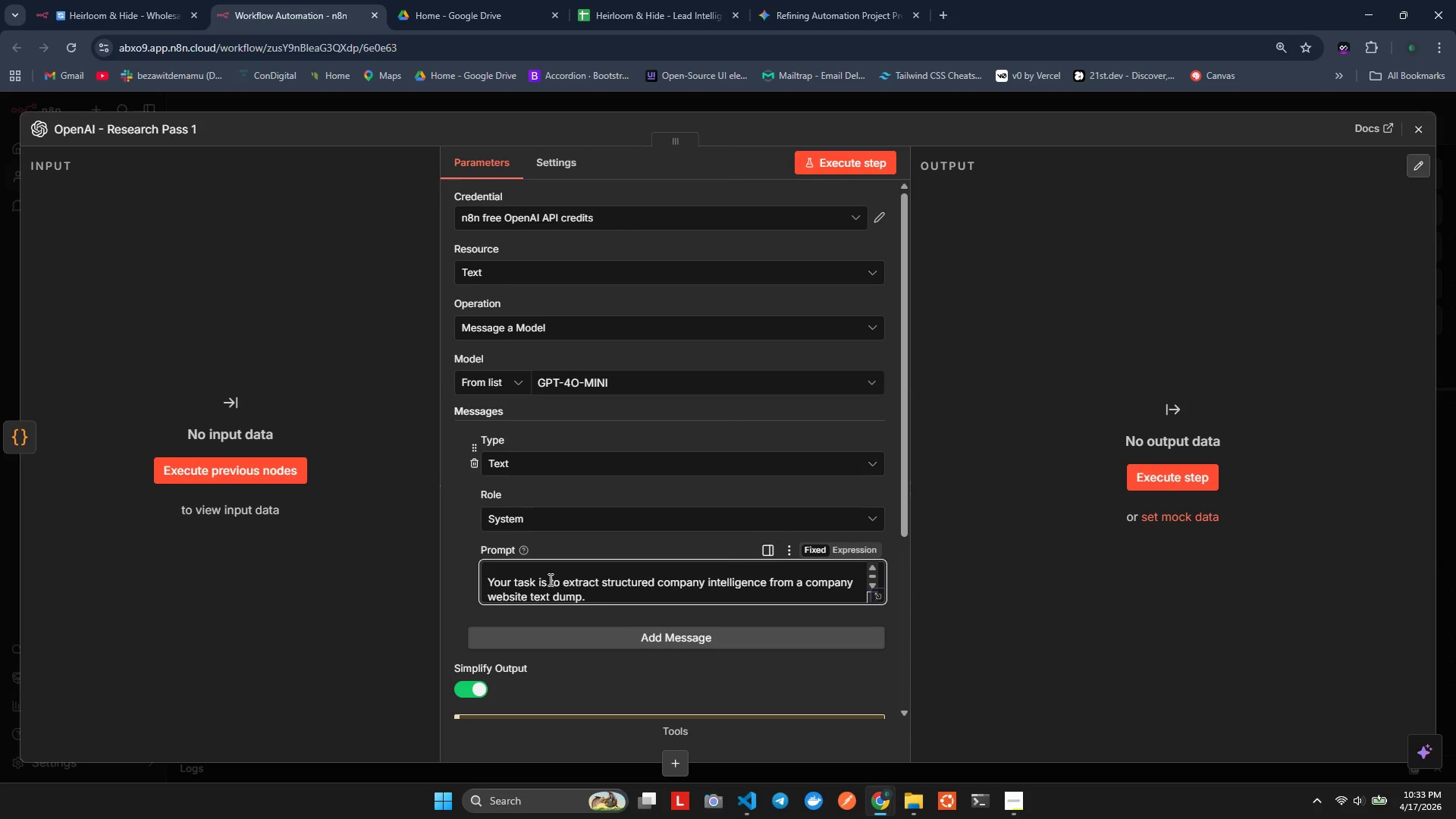 
key(Enter)
 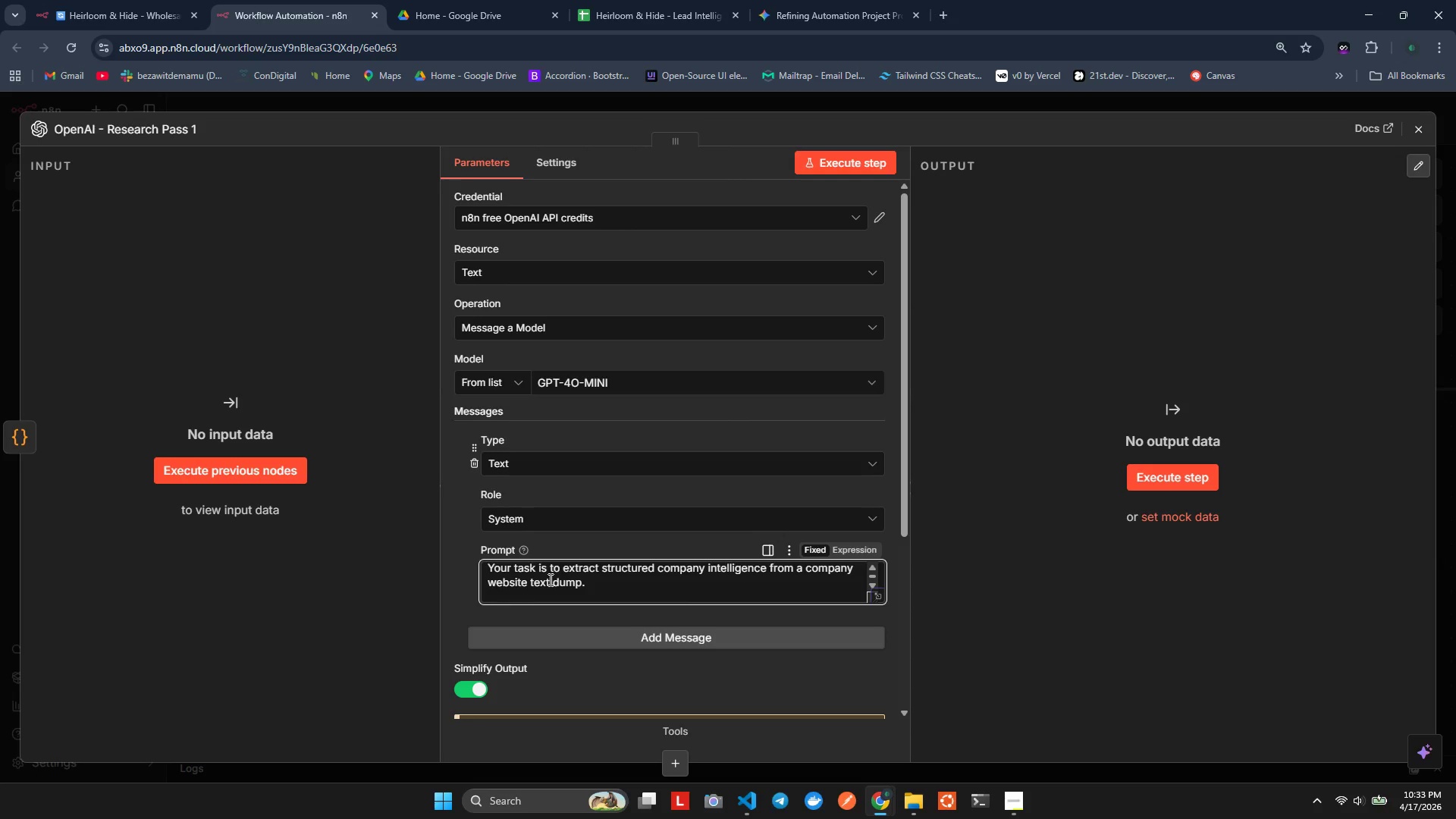 
key(Enter)
 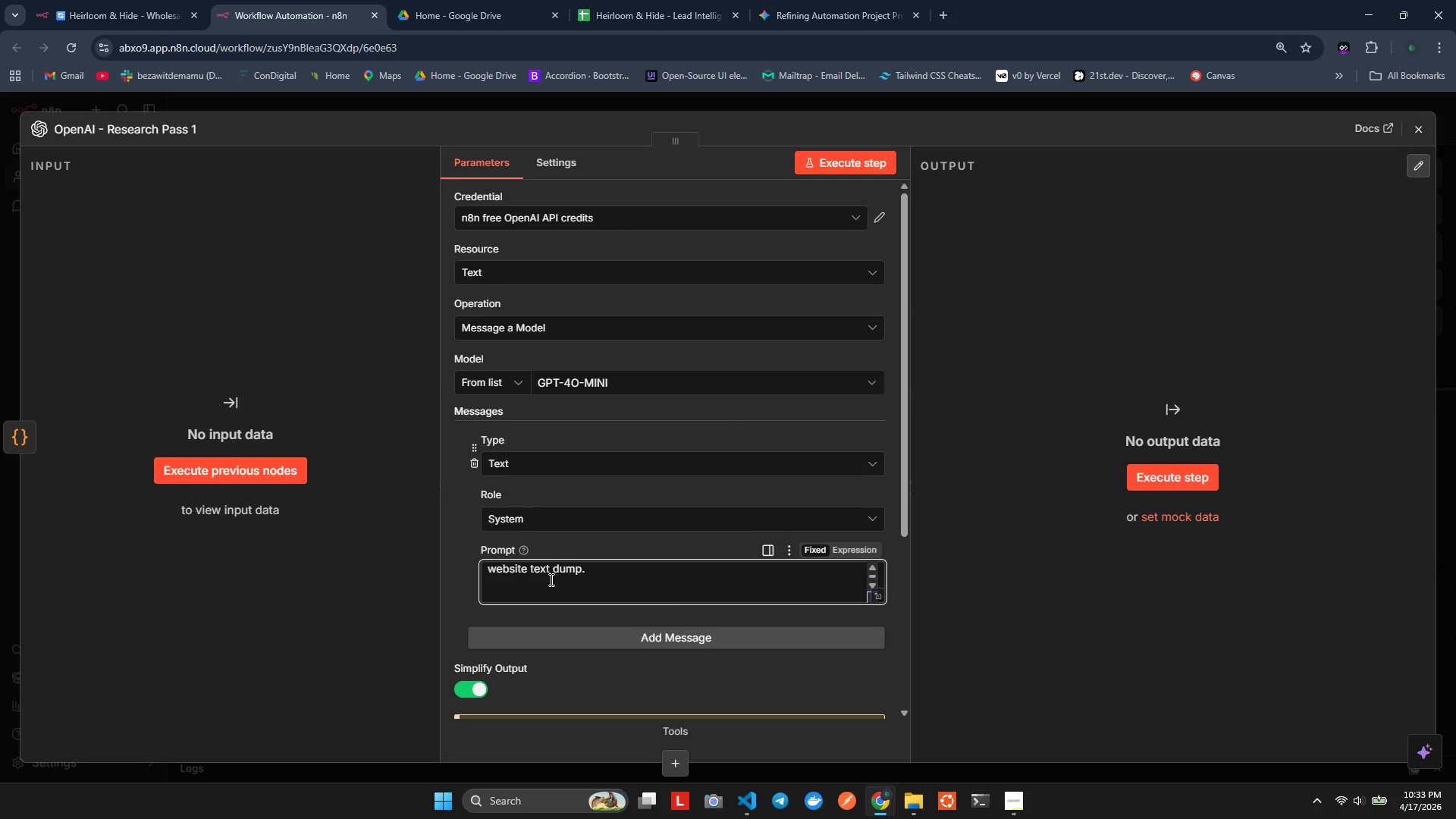 
type(Rues:)
 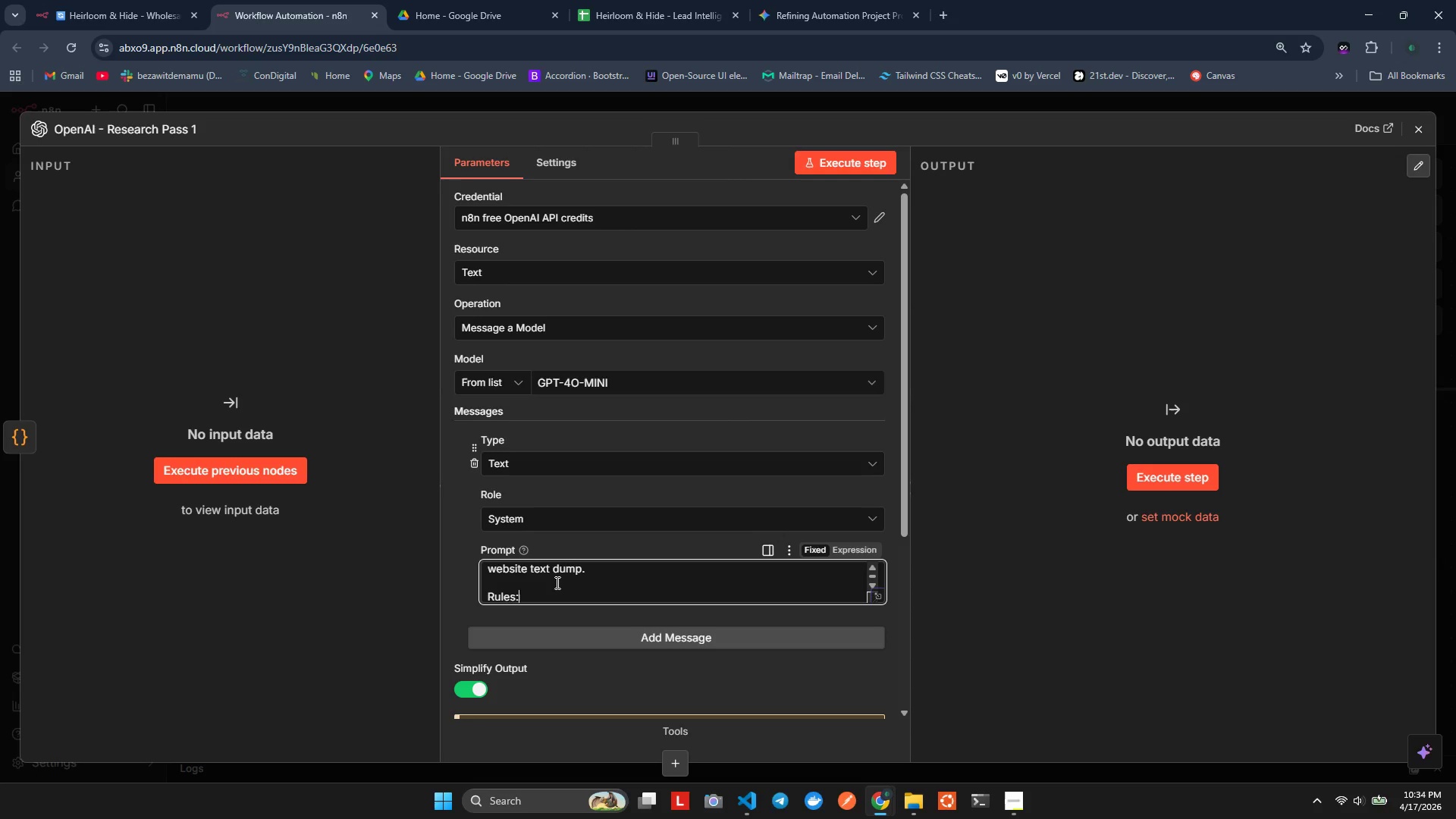 
hold_key(key=L, duration=0.33)
 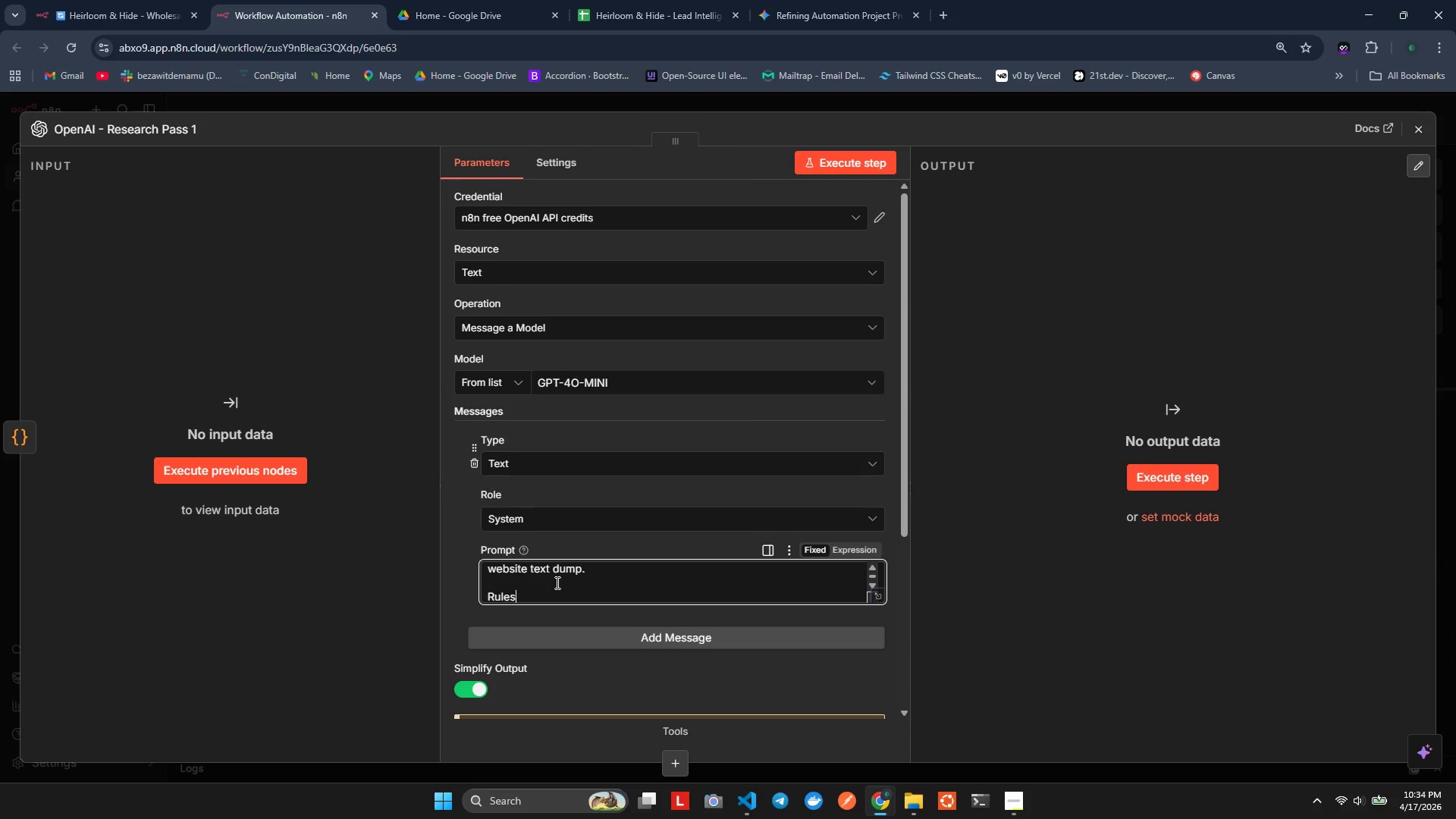 
key(Enter)
 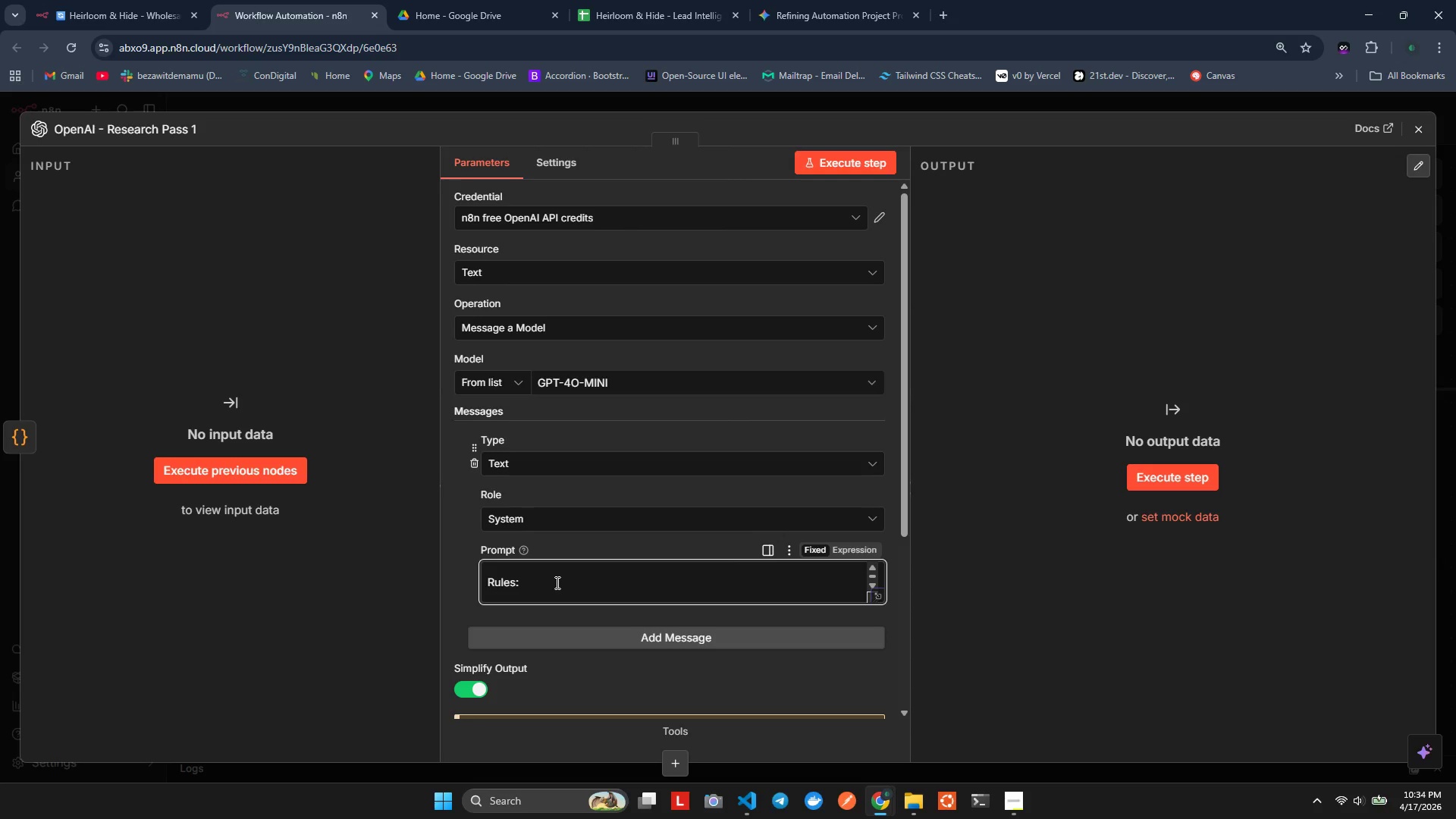 
type(- Retrn )
 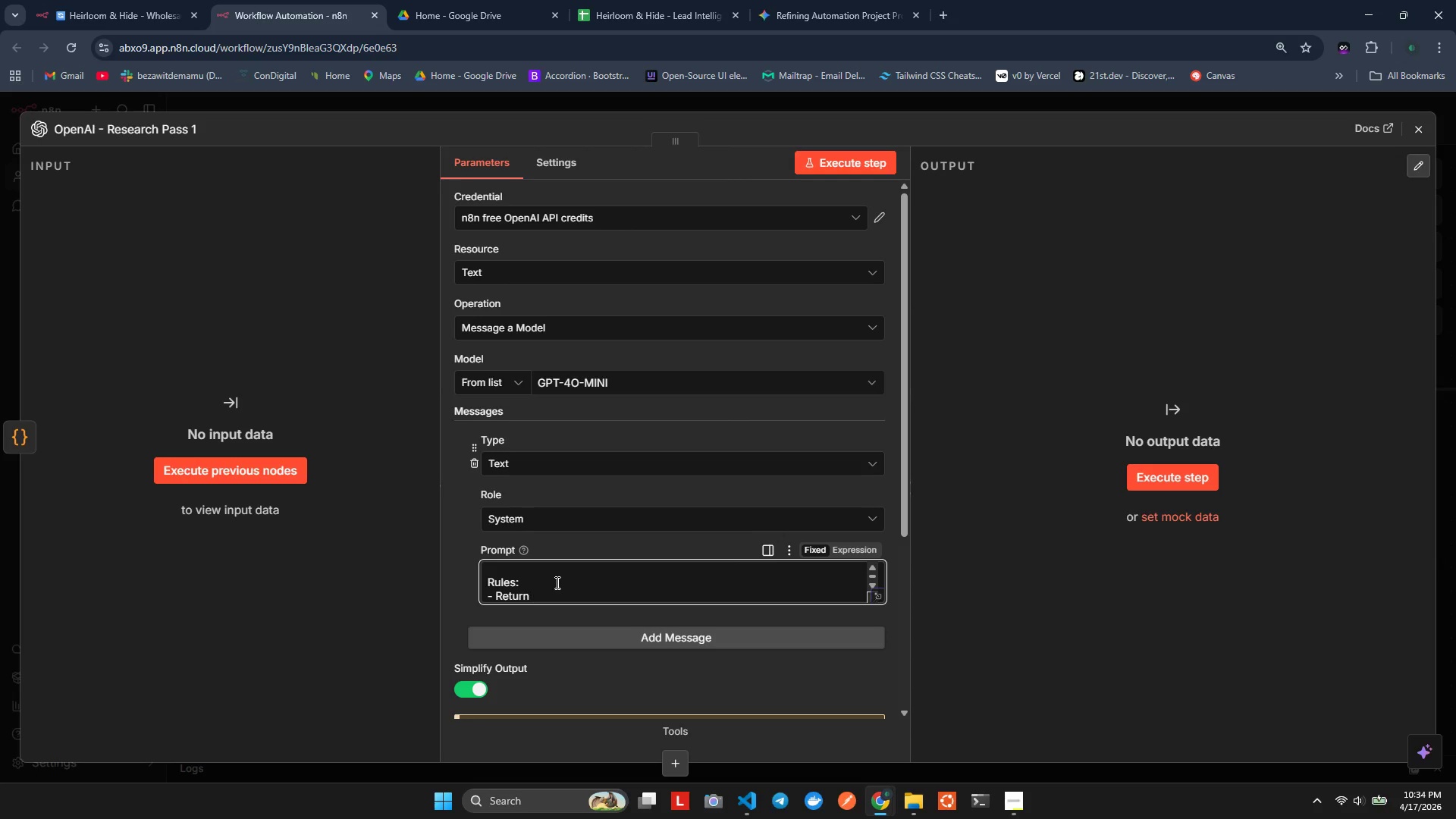 
 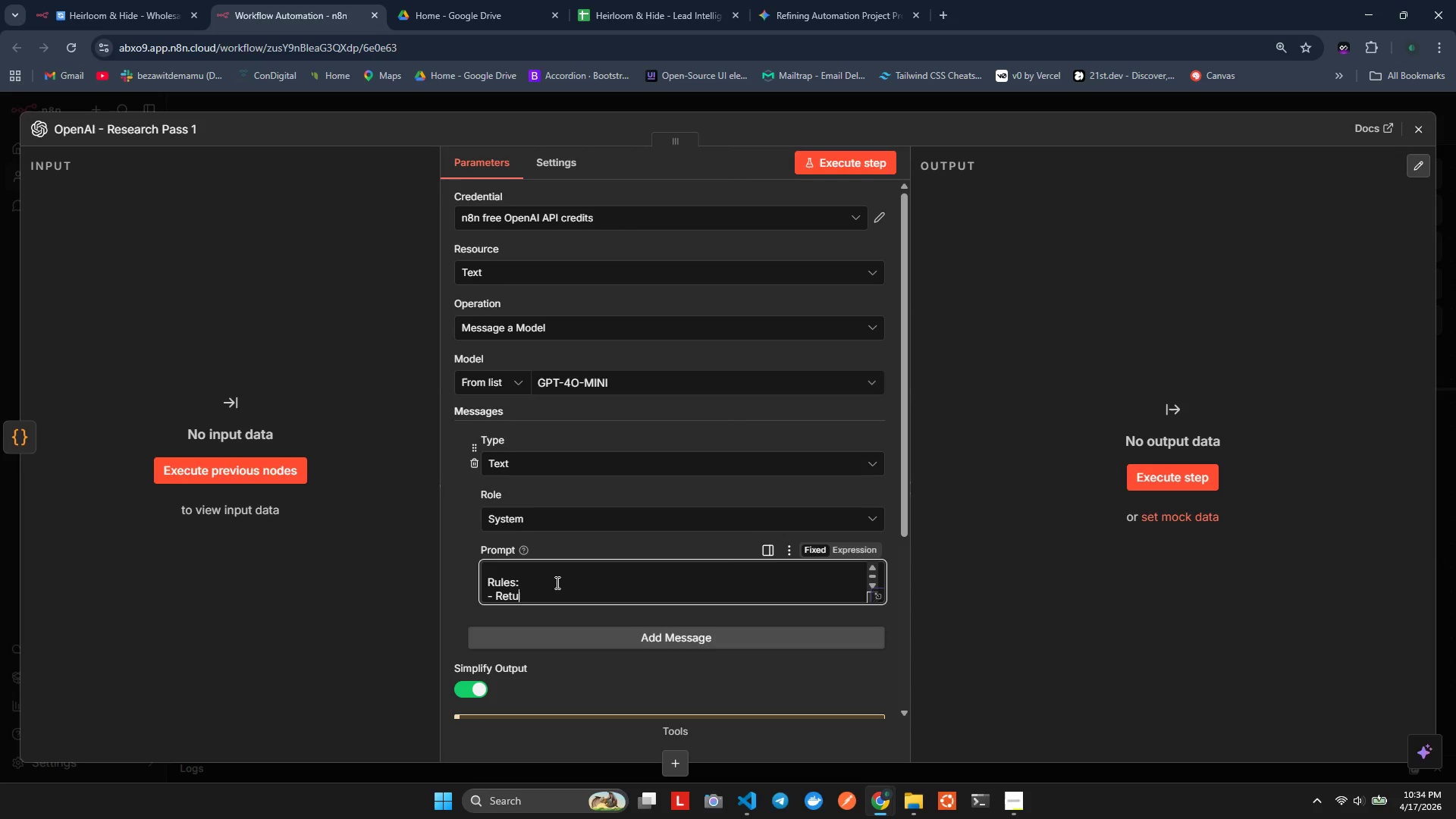 
hold_key(key=U, duration=0.38)
 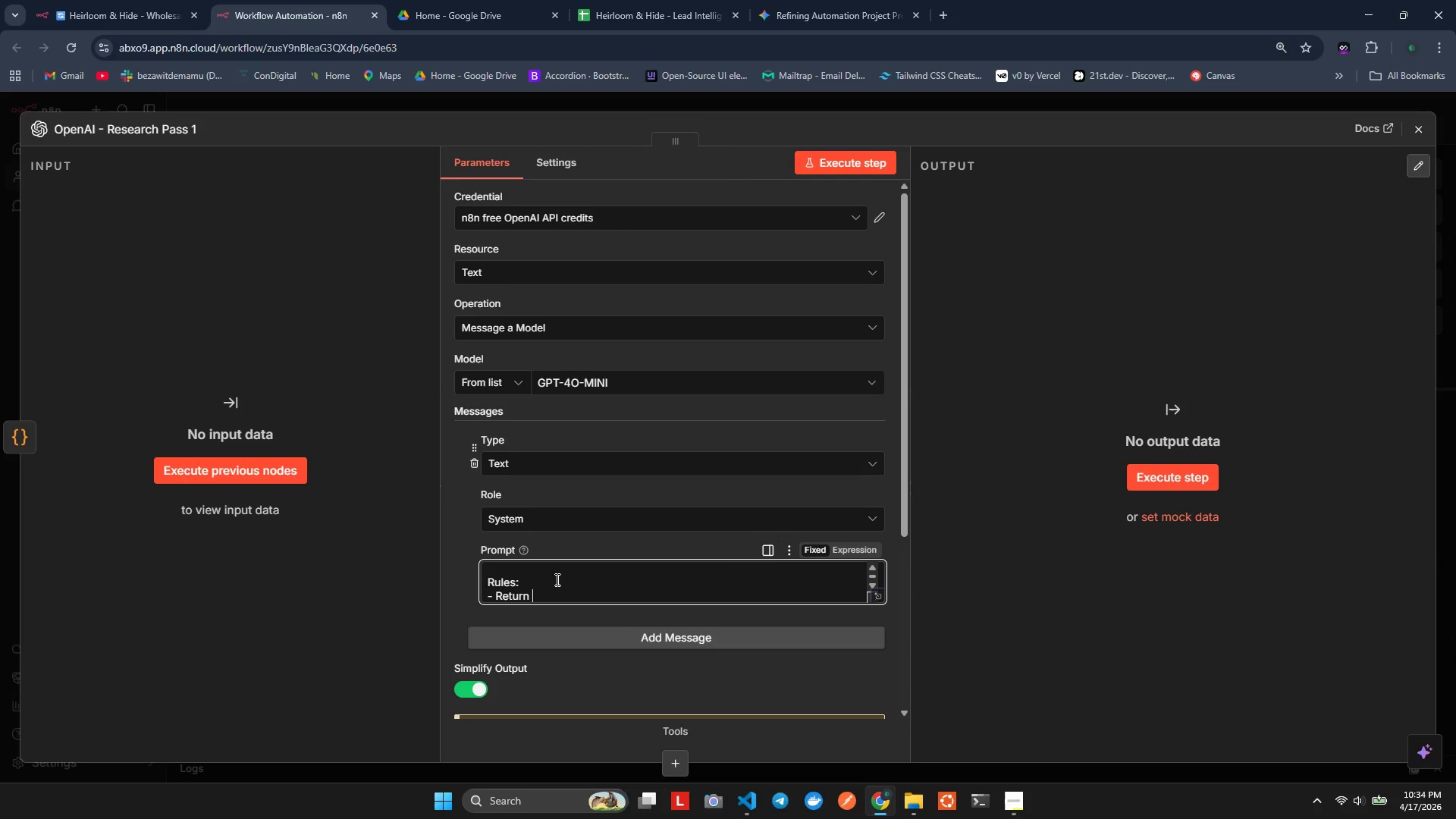 
hold_key(key=J, duration=0.44)
 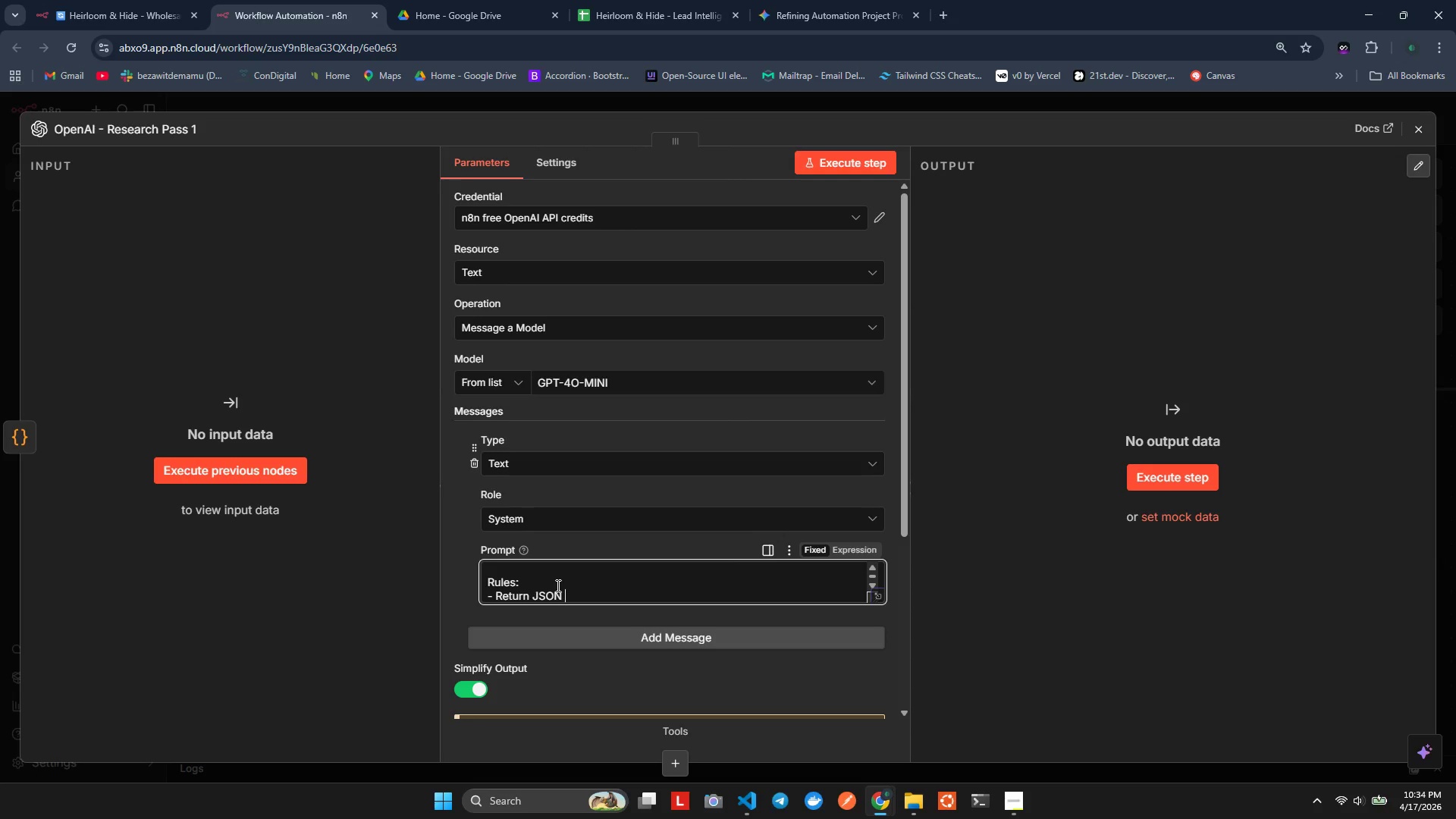 
type(SON only.)
 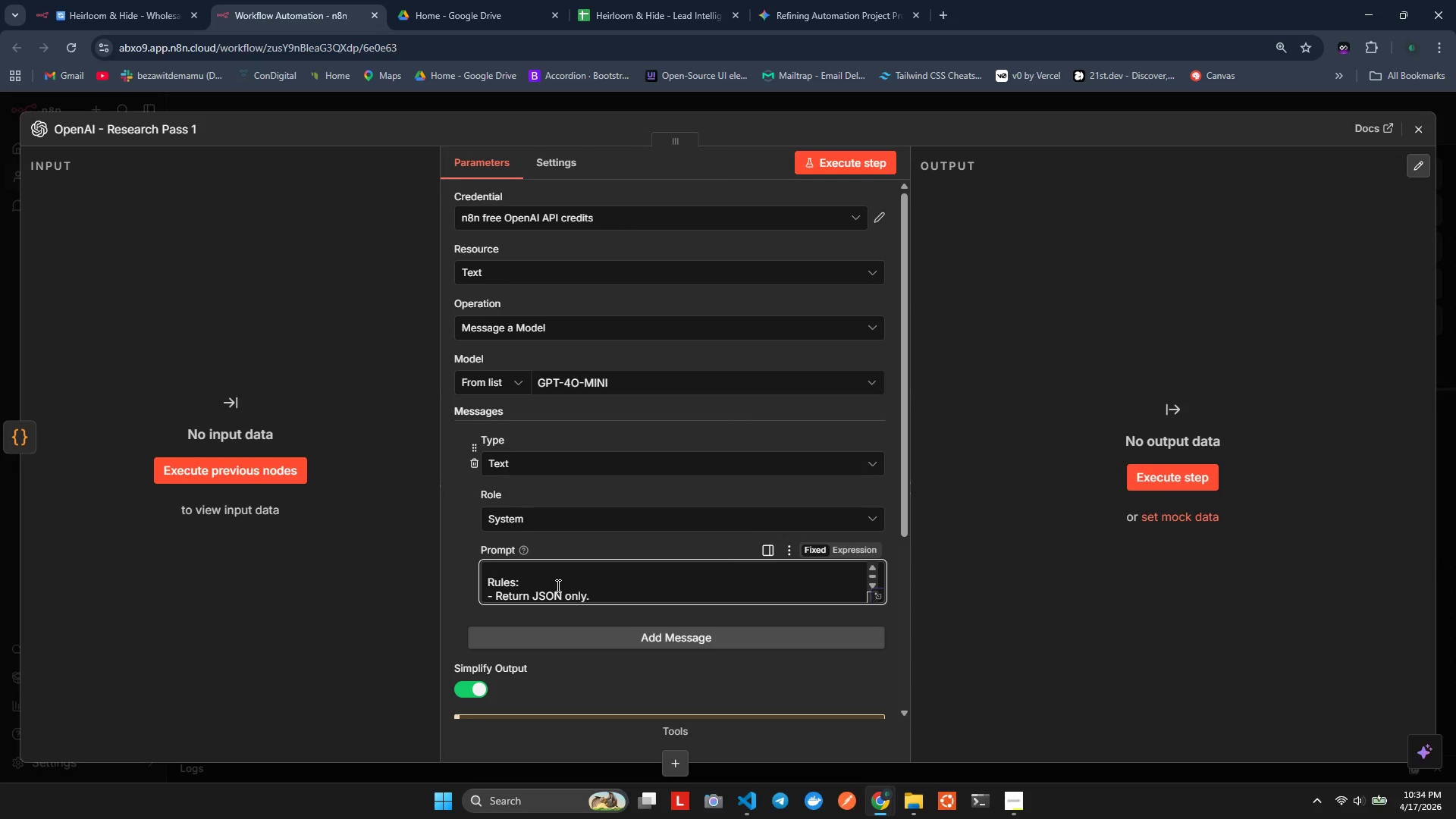 
key(Enter)
 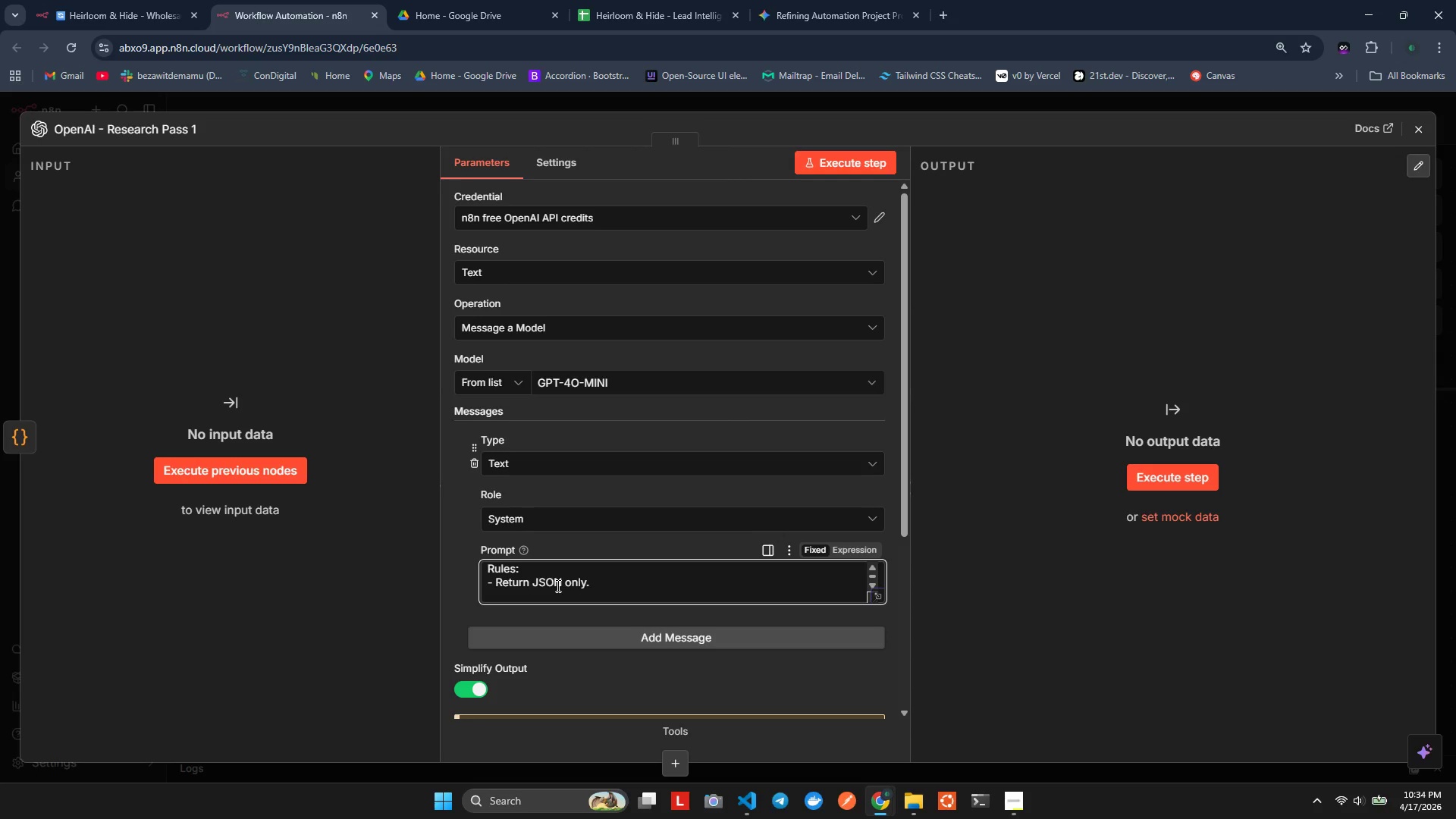 
type(- Do not use arkdwn.)
 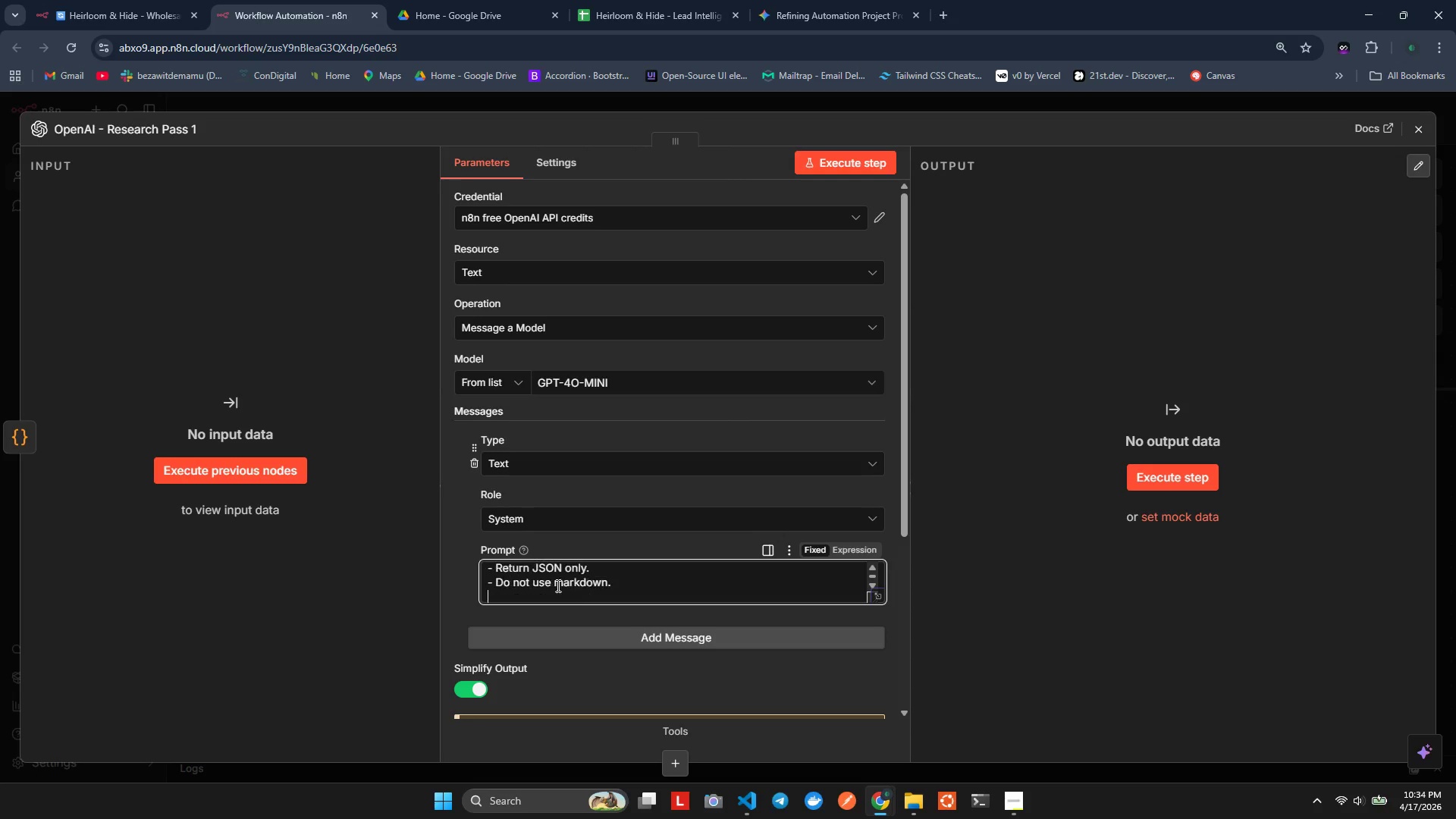 
 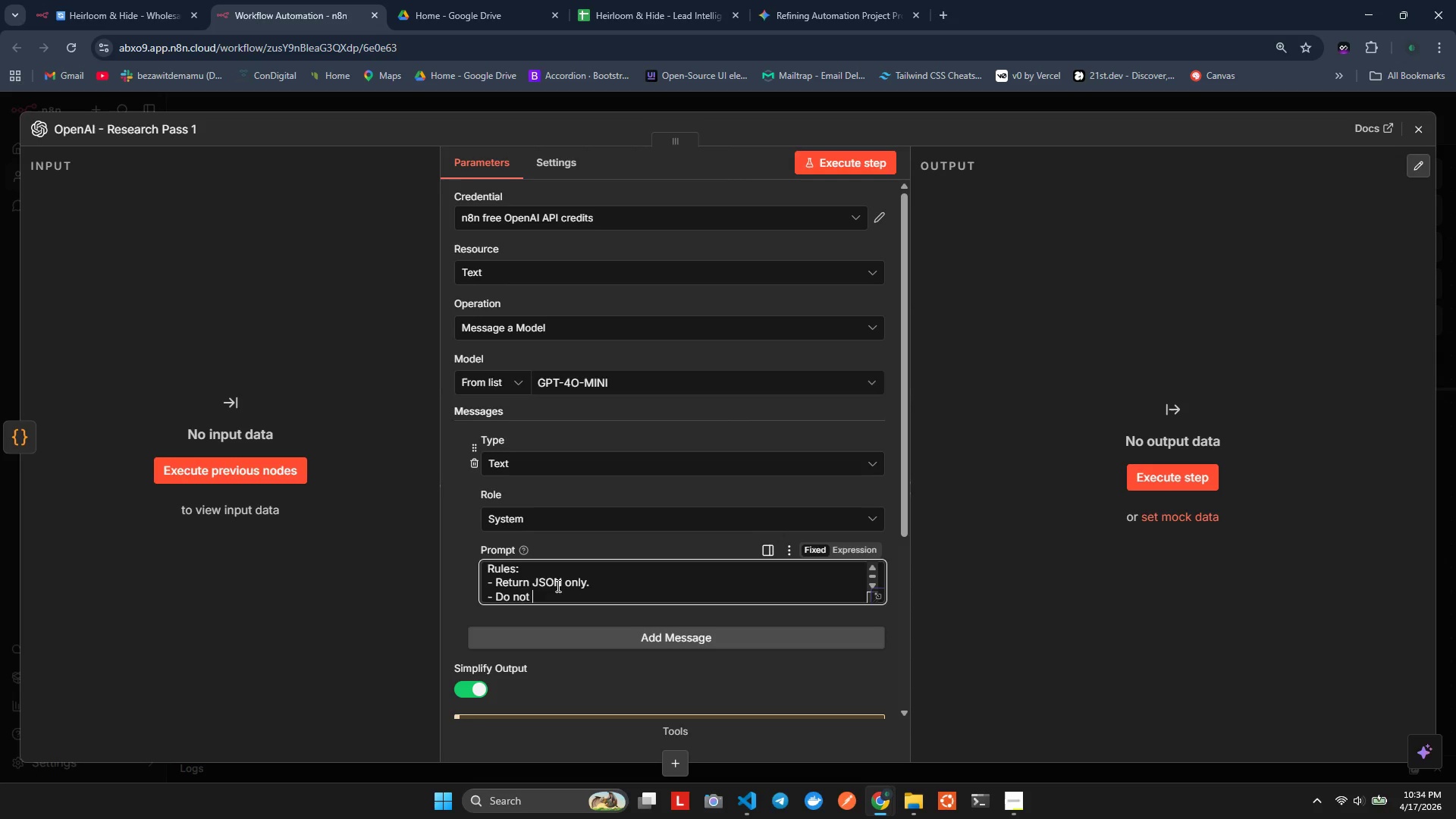 
hold_key(key=M, duration=0.33)
 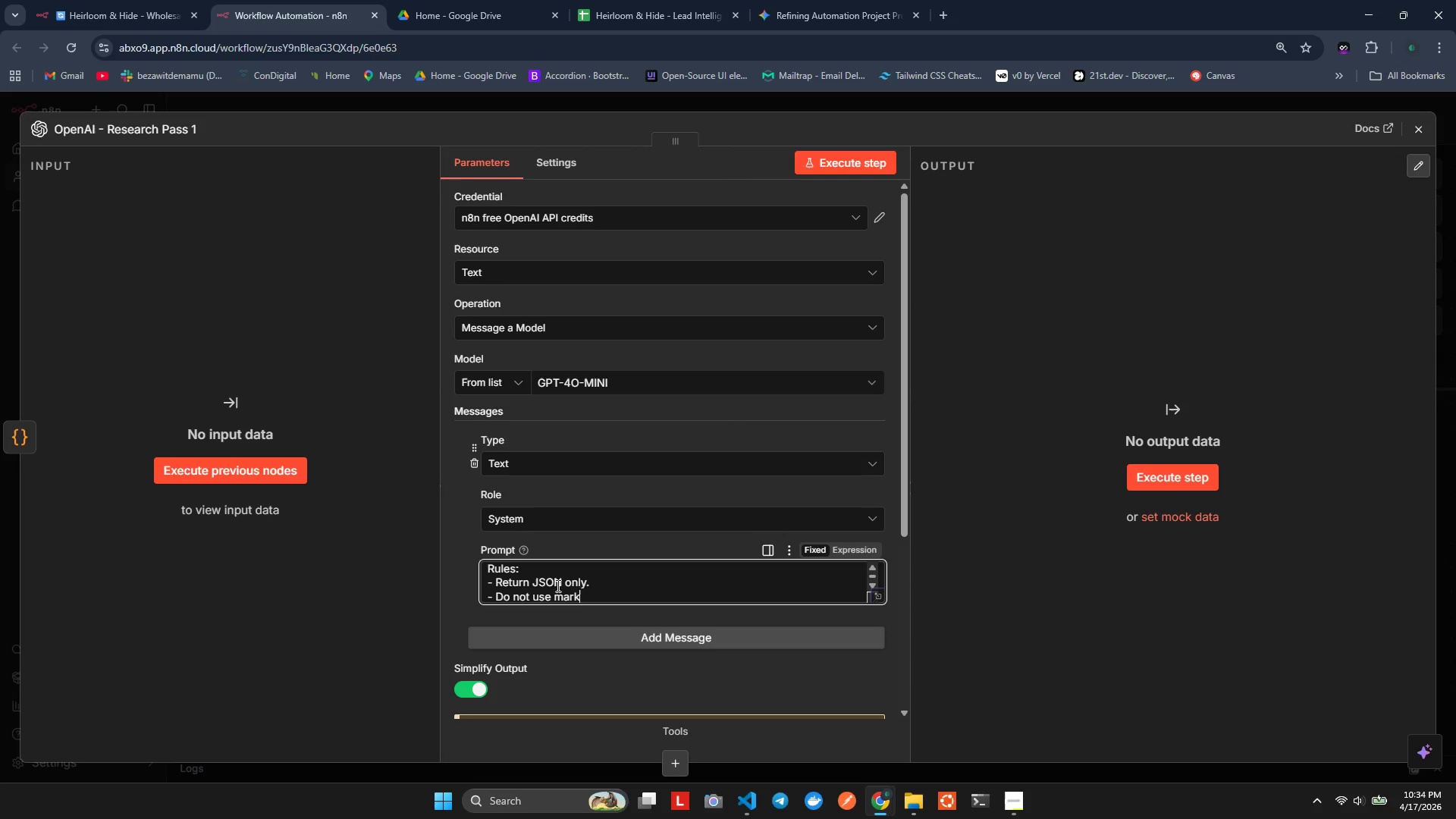 
key(Enter)
 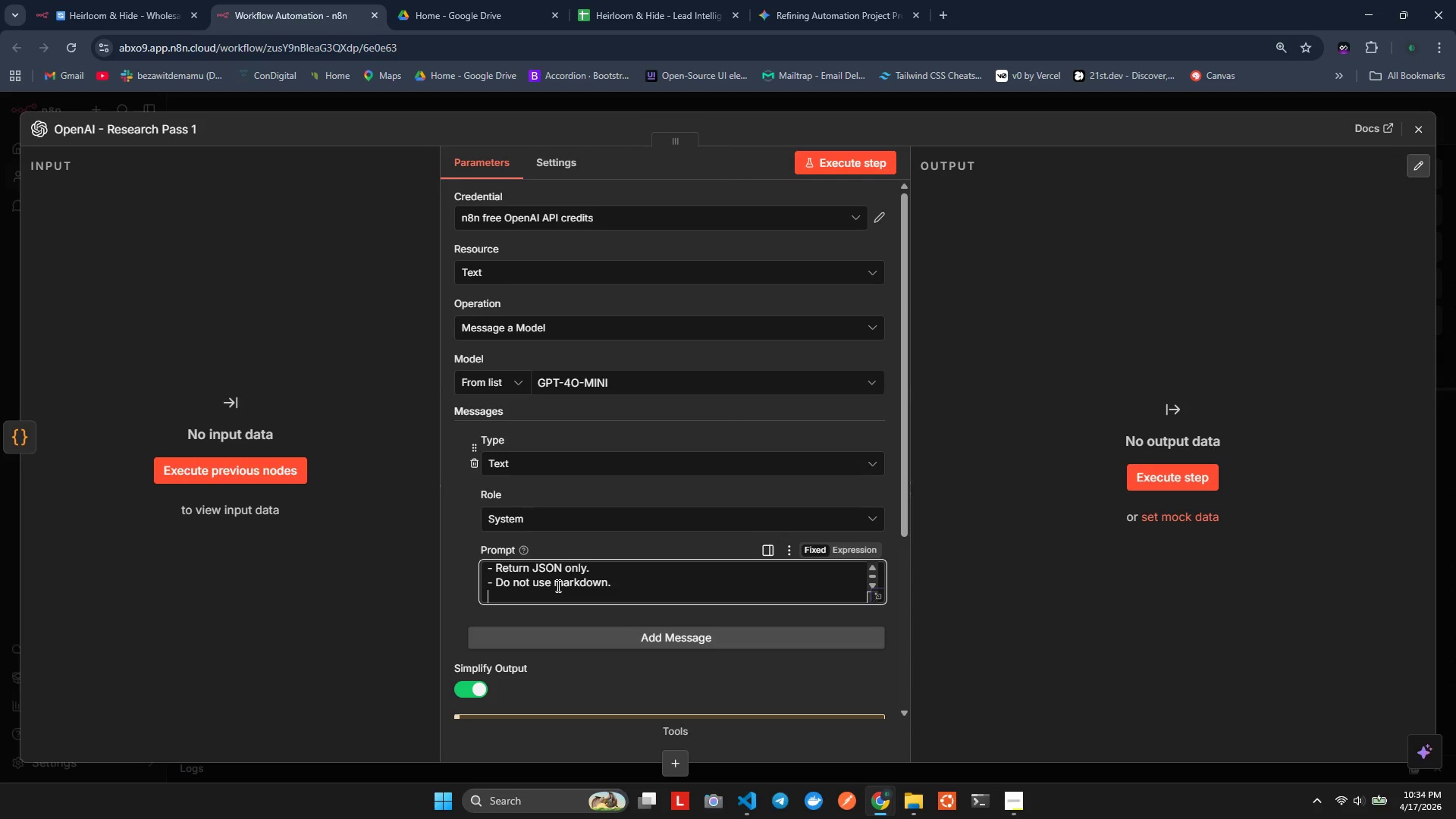 
type(- If a field is not)
 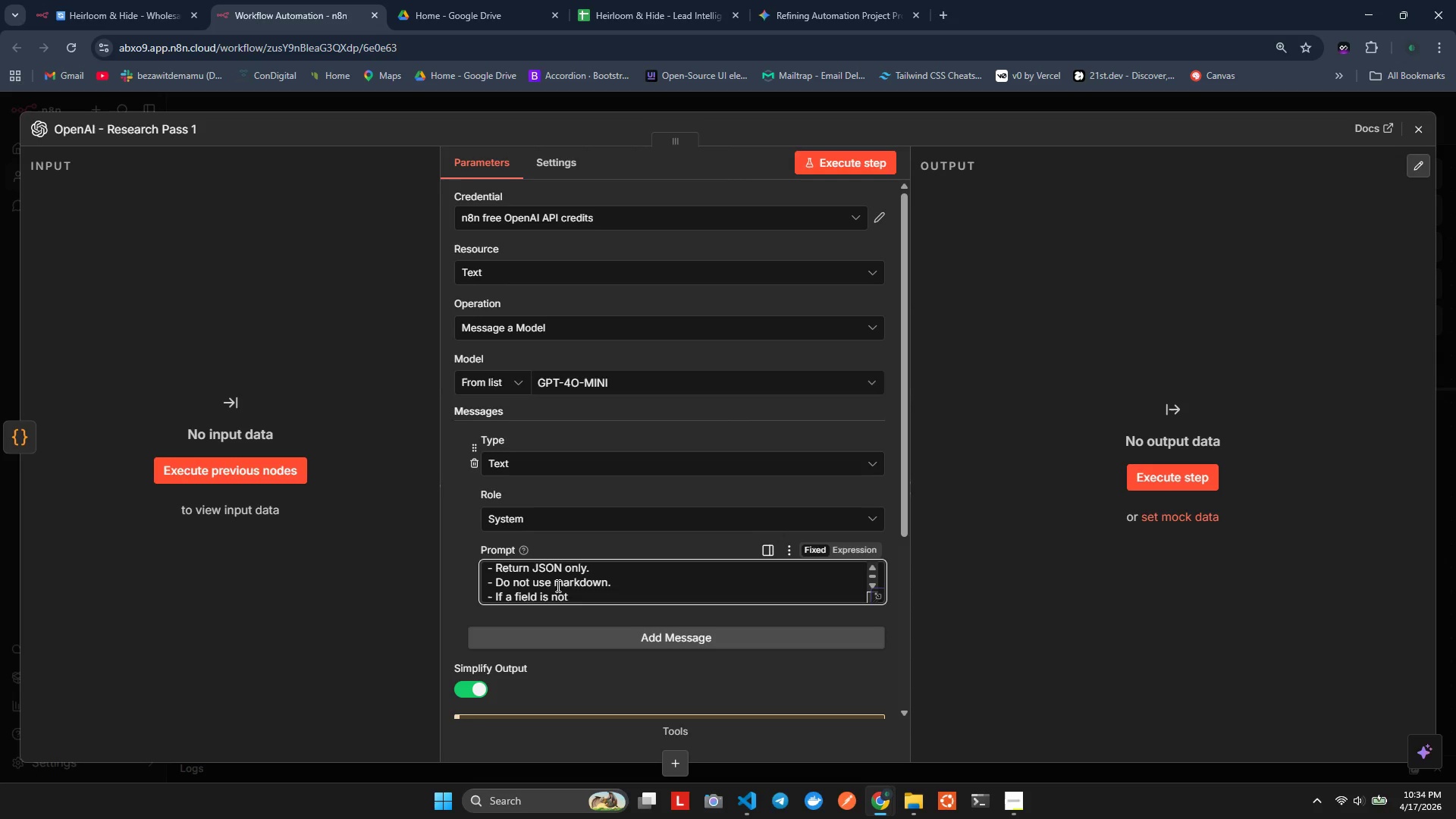 
type( supported)
 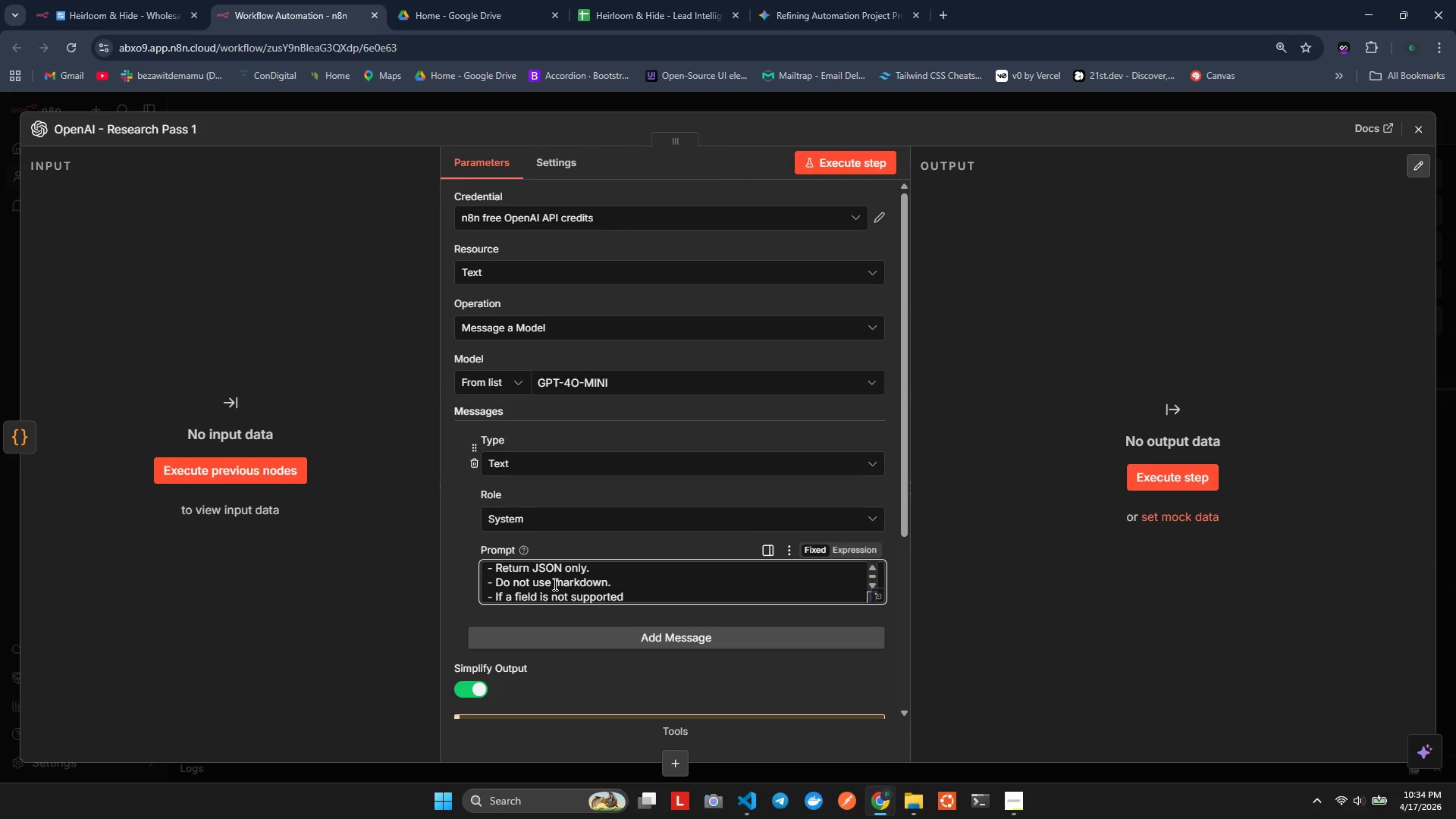 
type( by evidence, retrn "Unknwn".)
 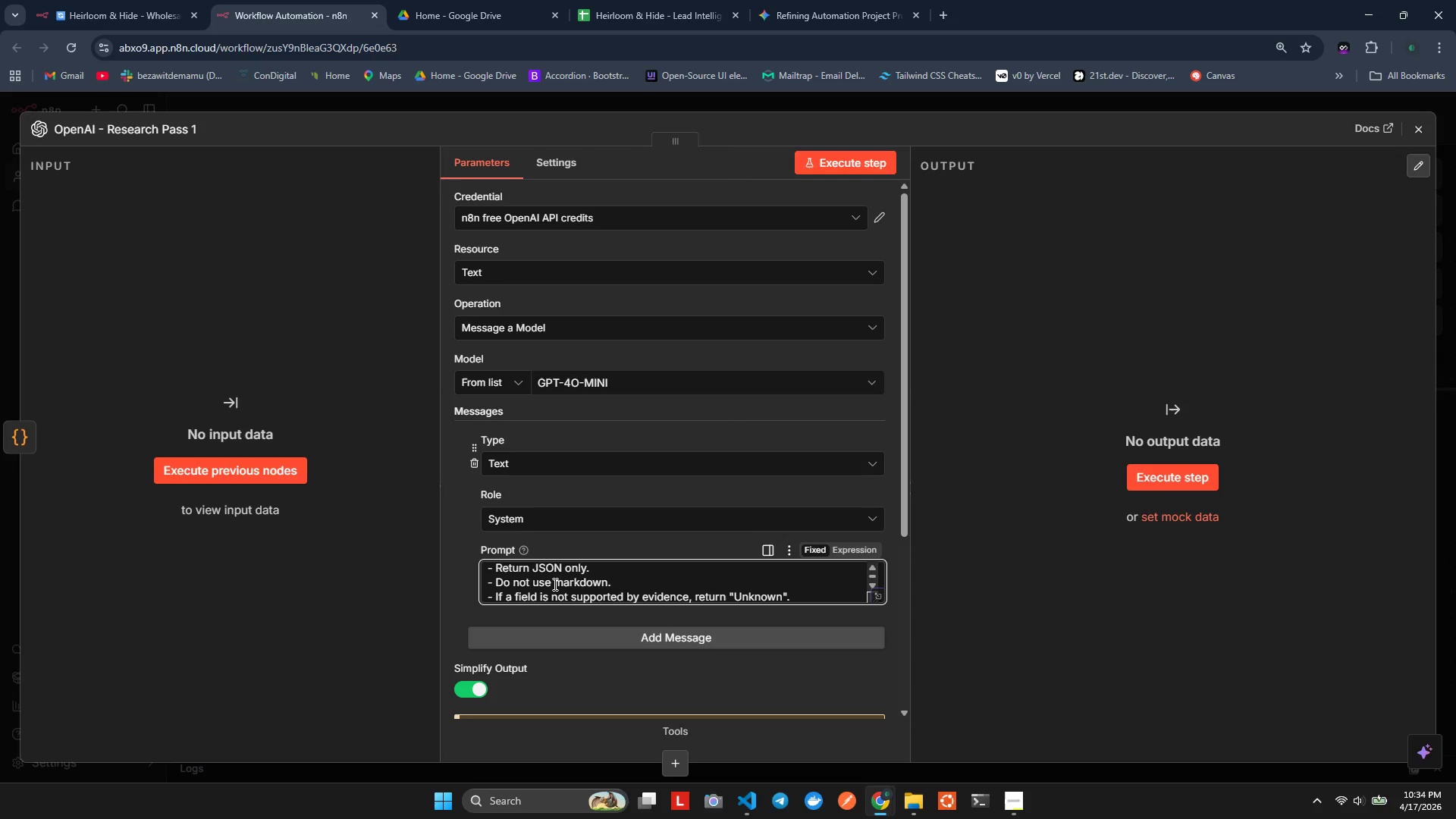 
 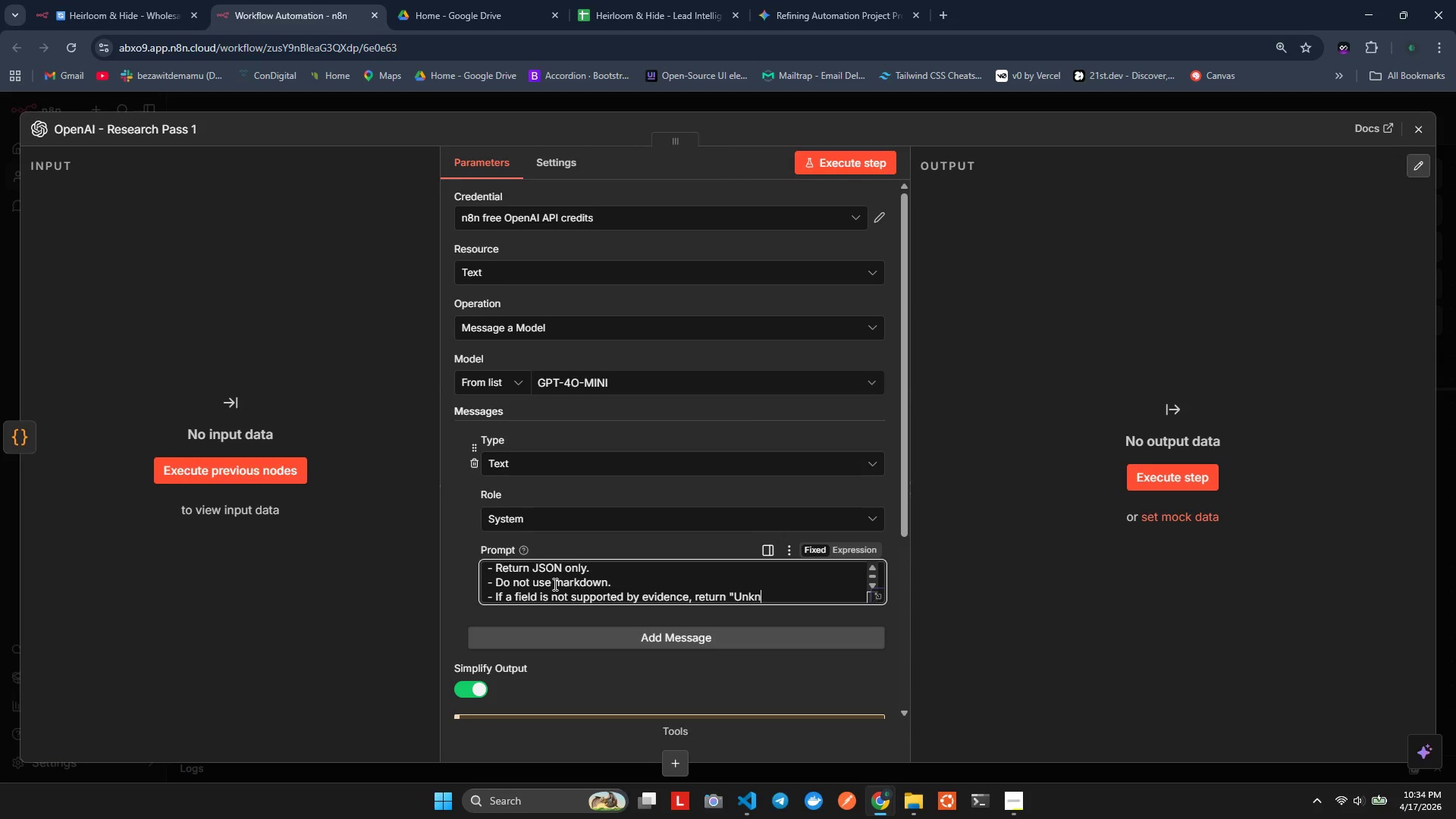 
hold_key(key=O, duration=0.33)
 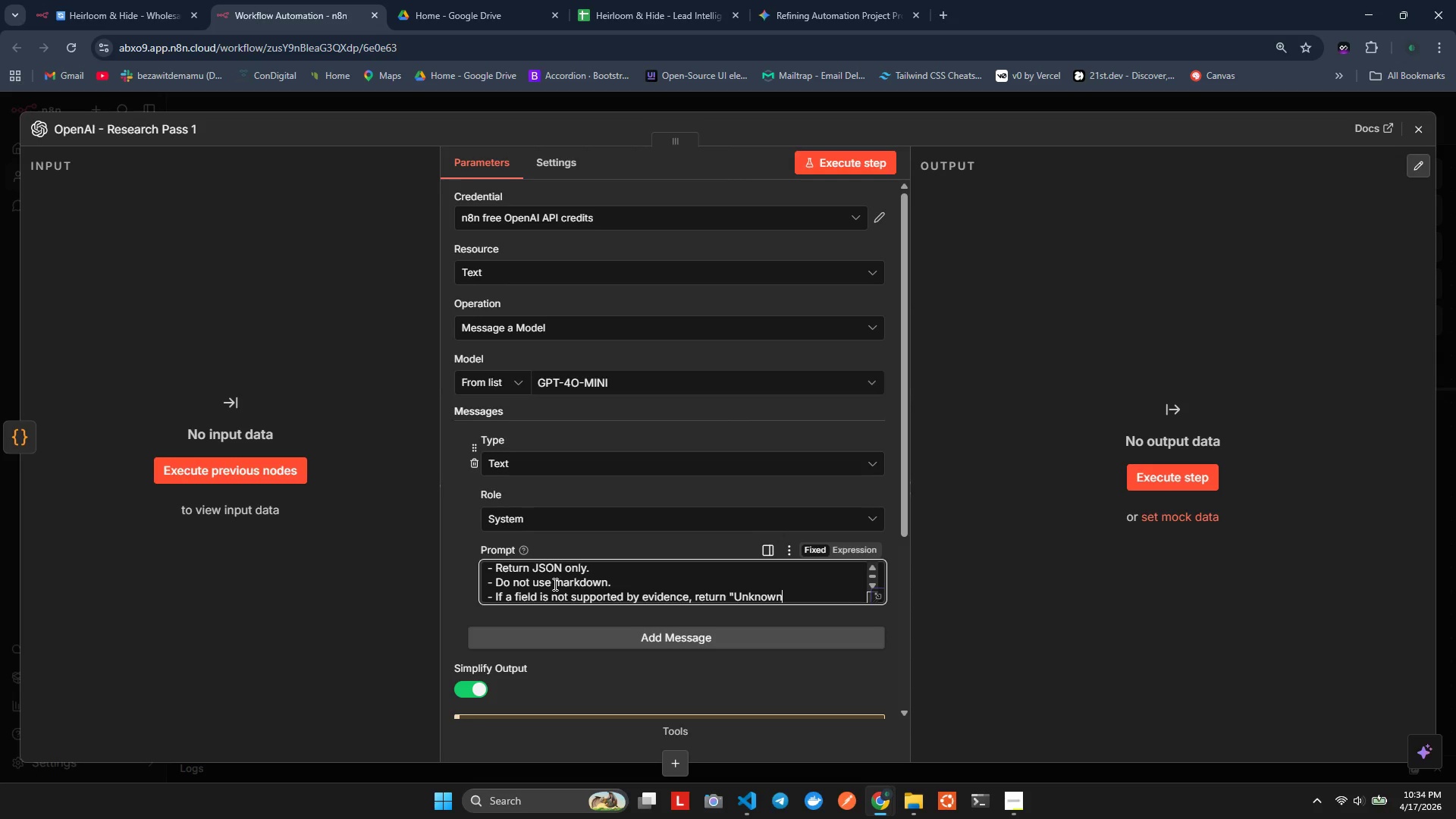 
key(Enter)
 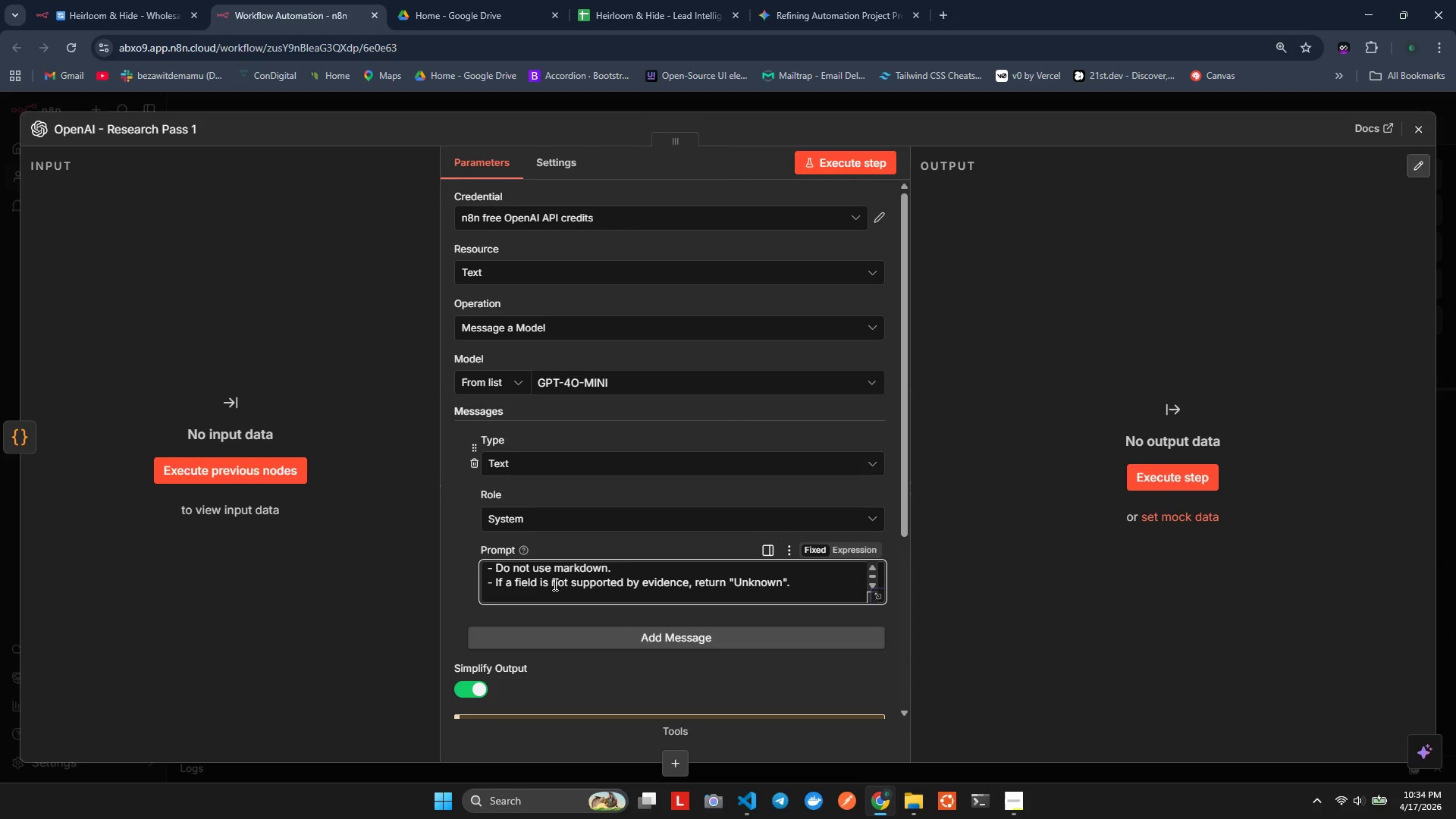 
wait(5.62)
 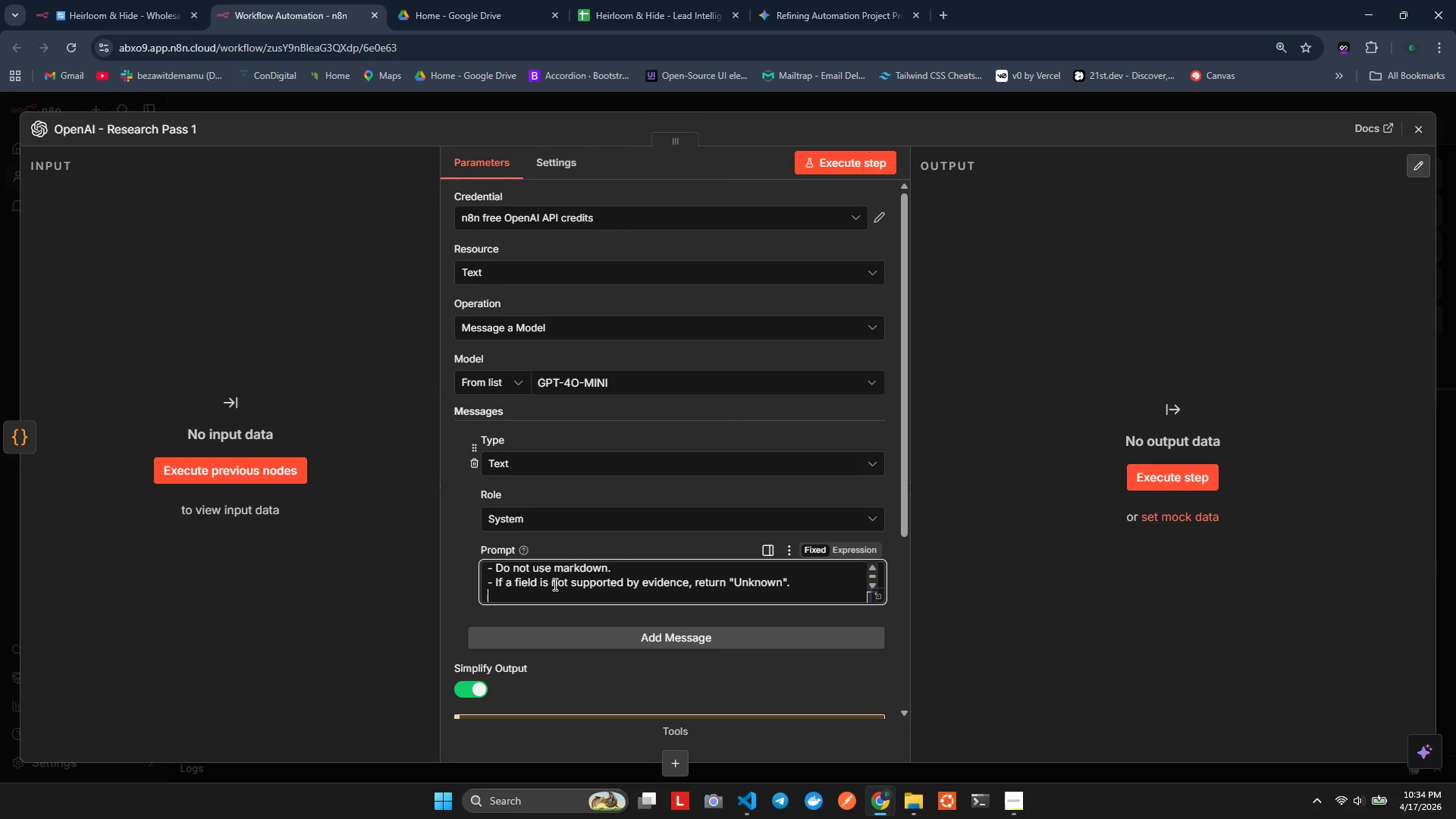 
type(- For cmany_size, refer broad )
 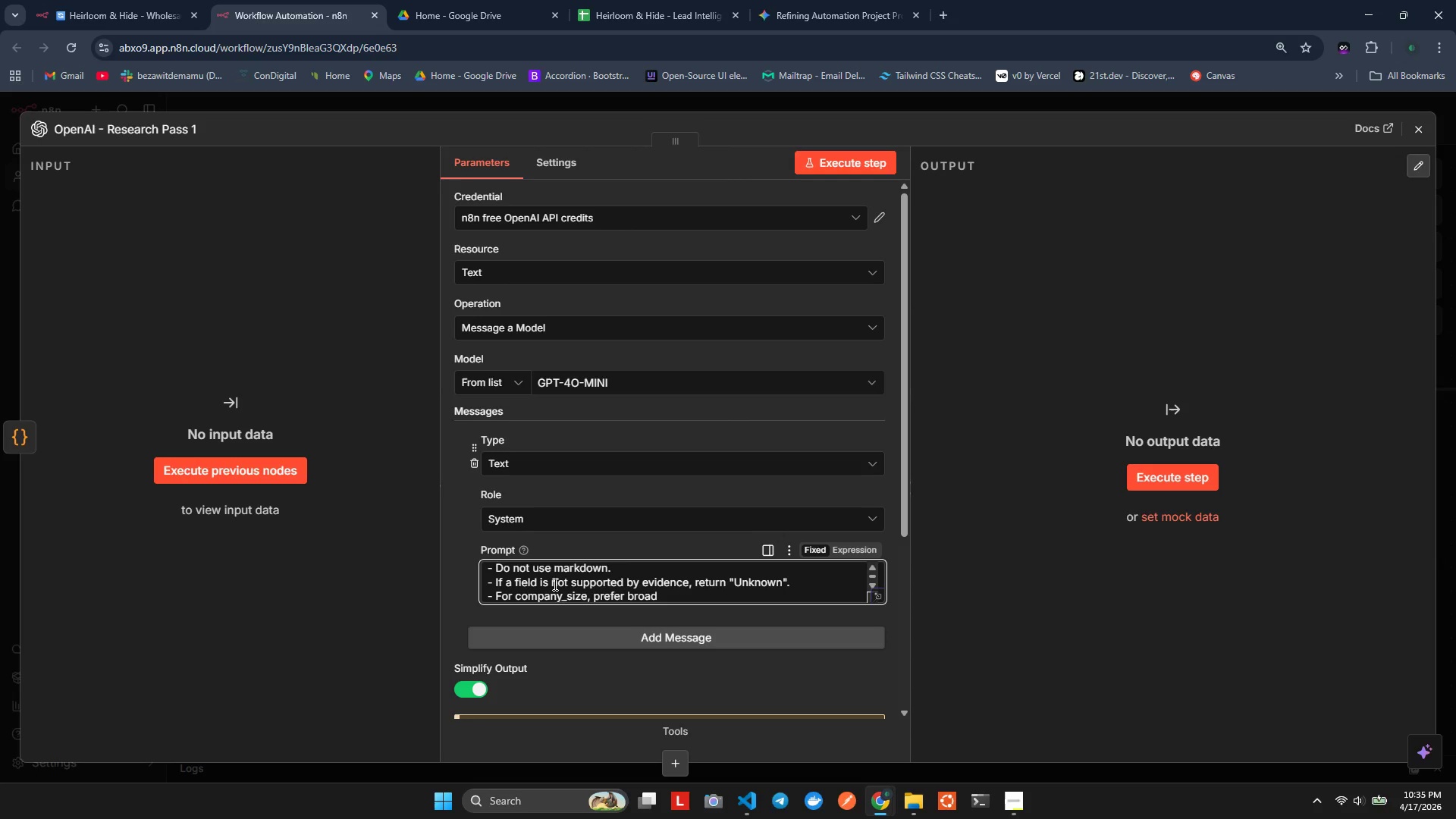 
 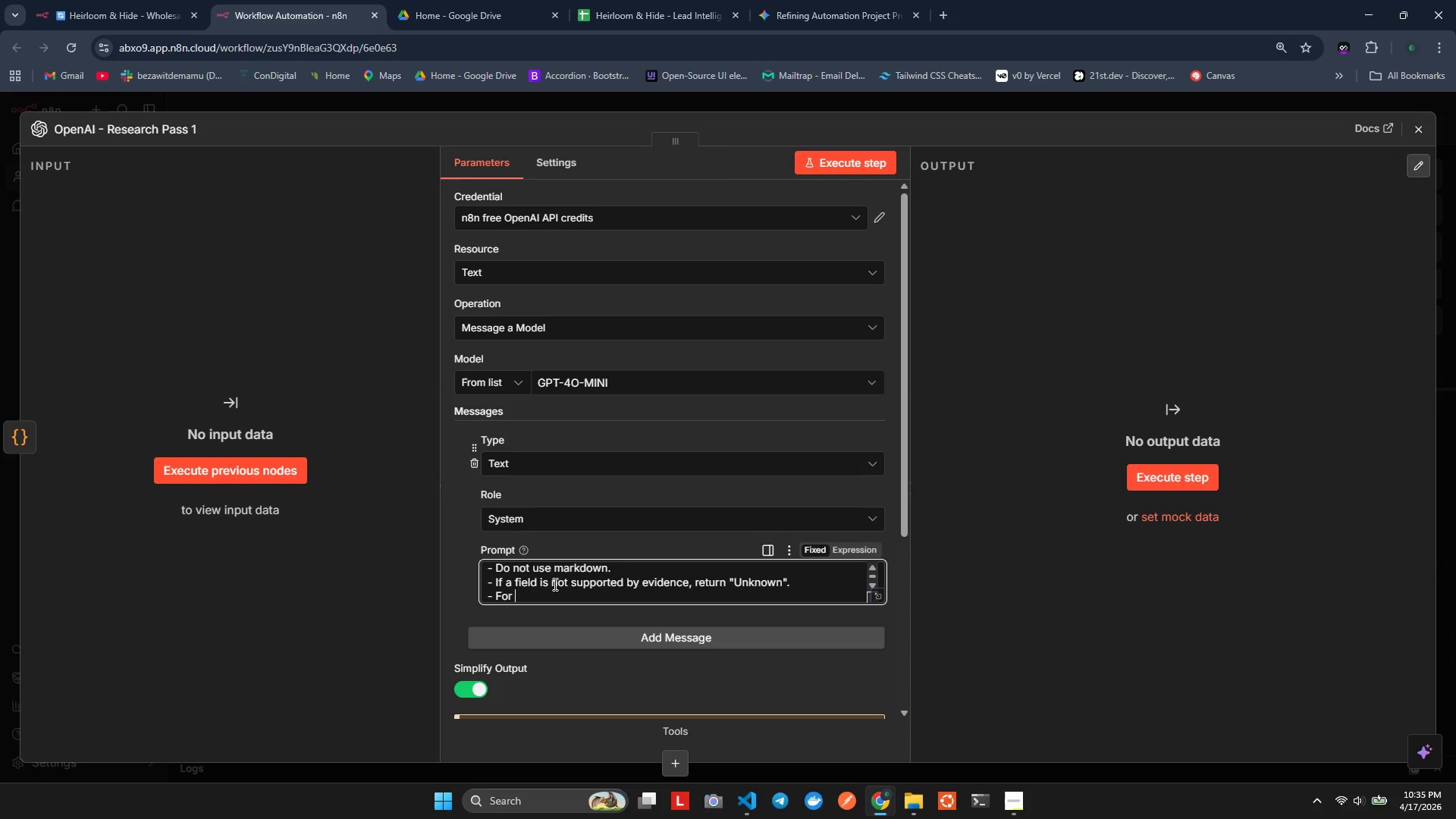 
hold_key(key=P, duration=0.36)
 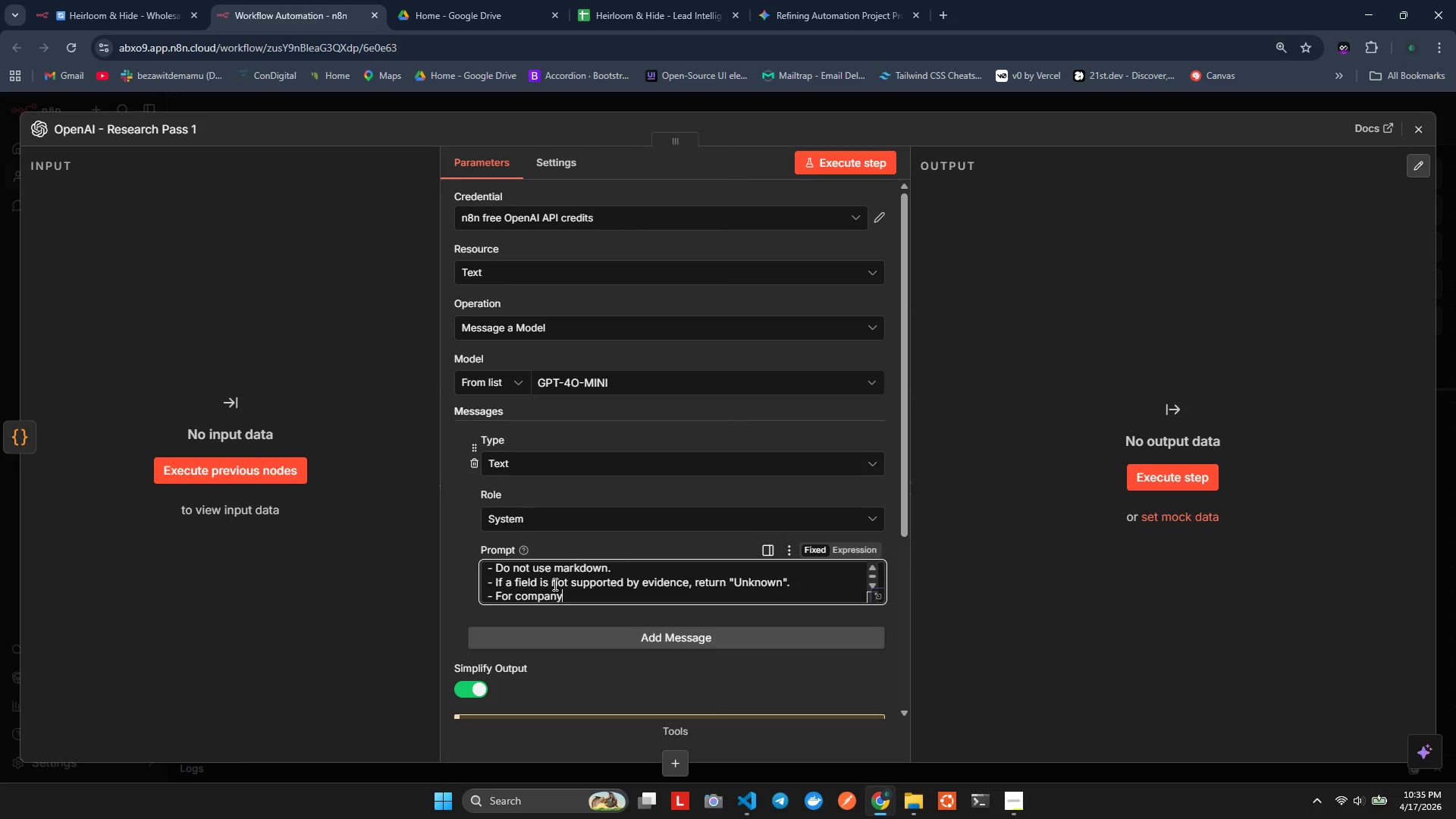 
hold_key(key=P, duration=0.31)
 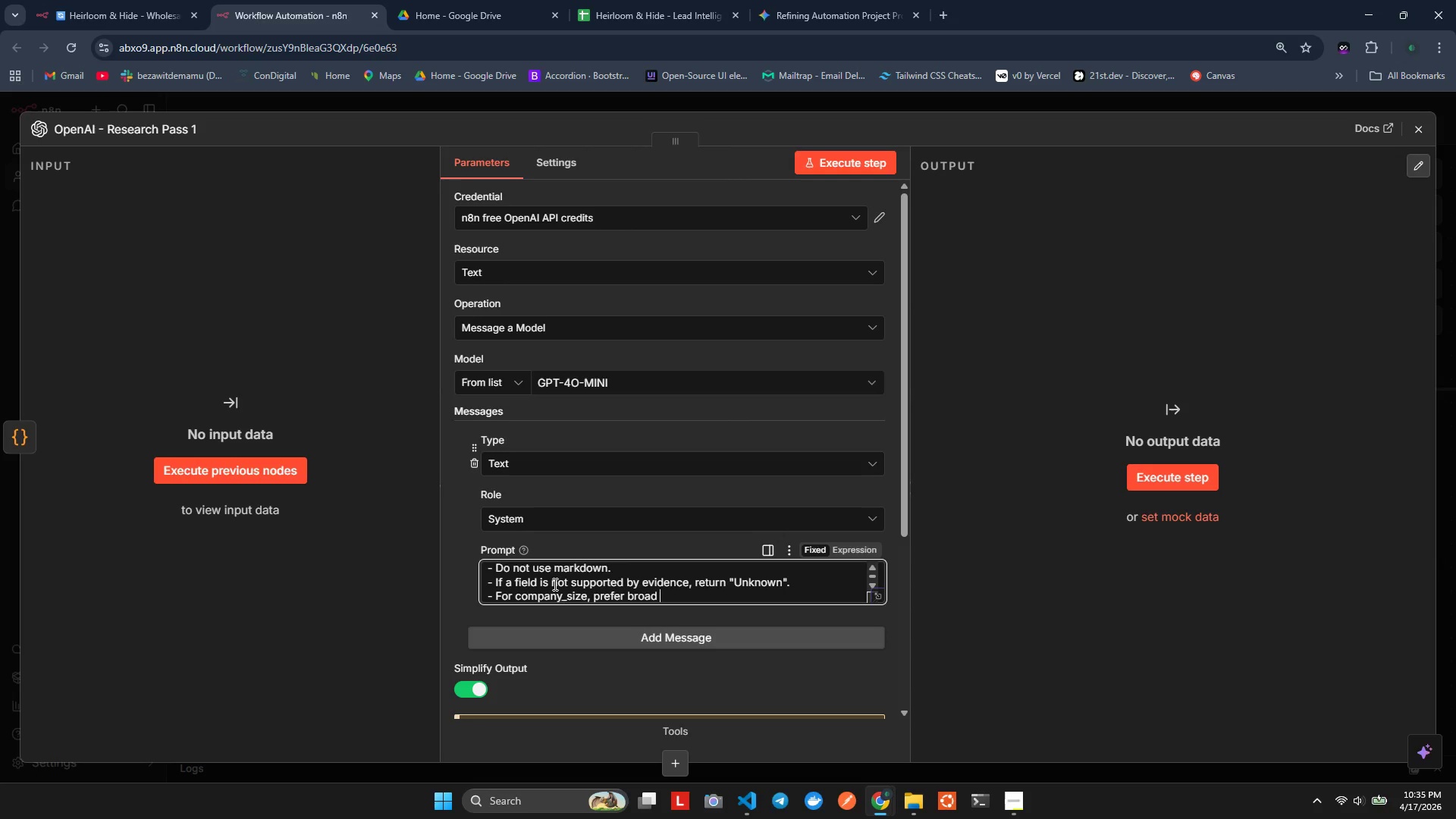 
wait(5.34)
 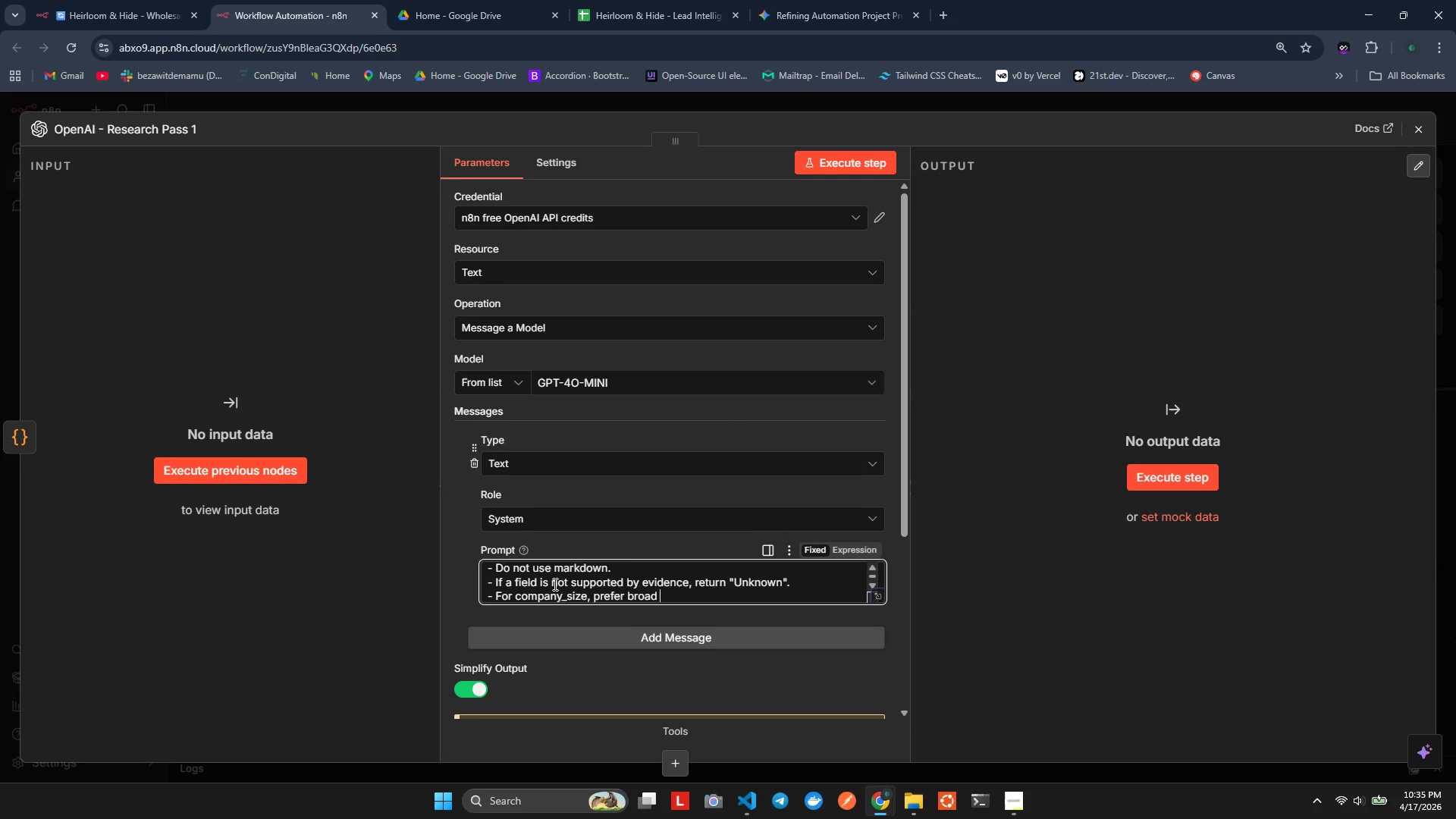 
type(employee rages sch as )
key(Backspace)
type(: )
 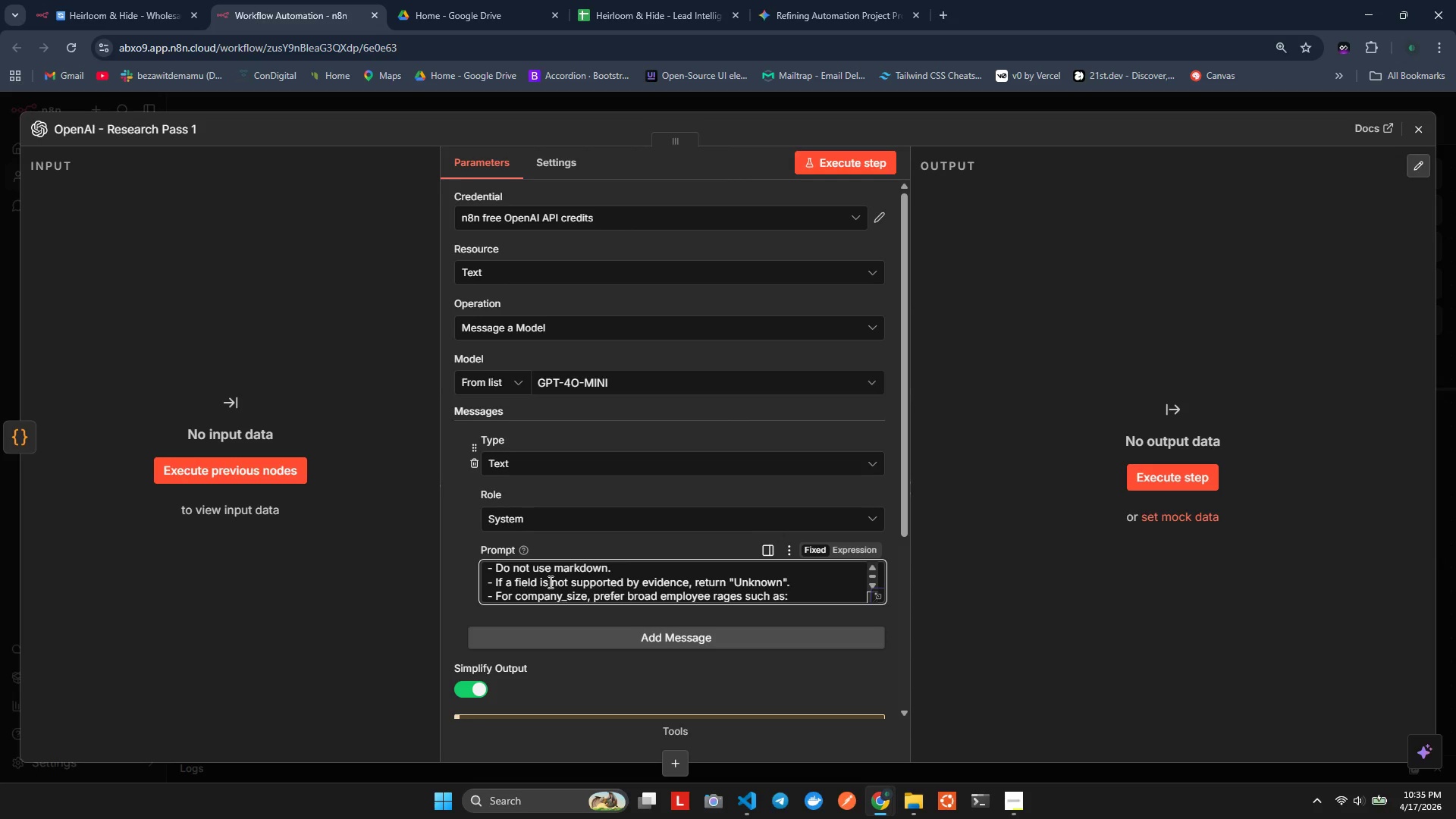 
hold_key(key=U, duration=0.42)
 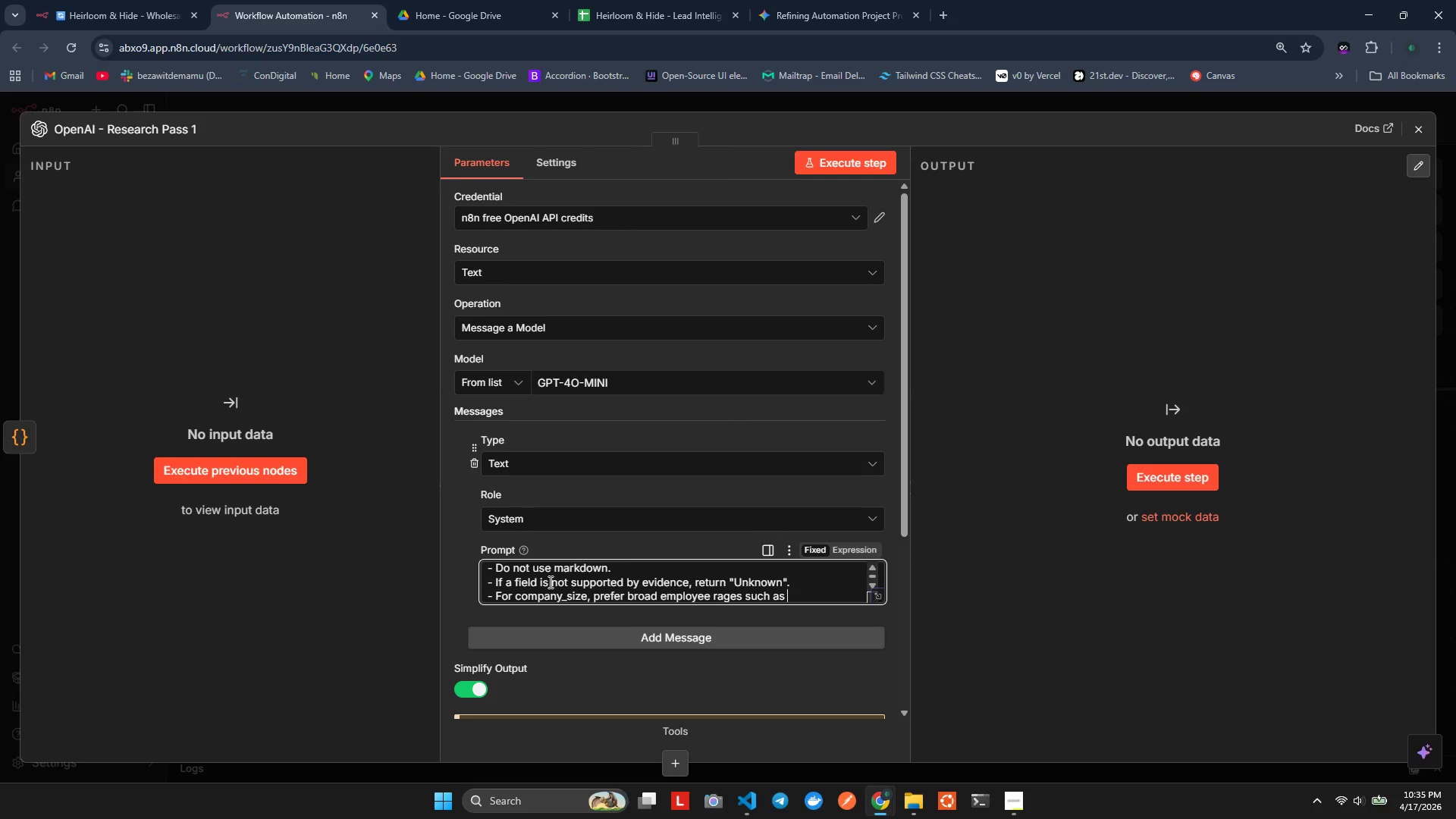 
key(Enter)
 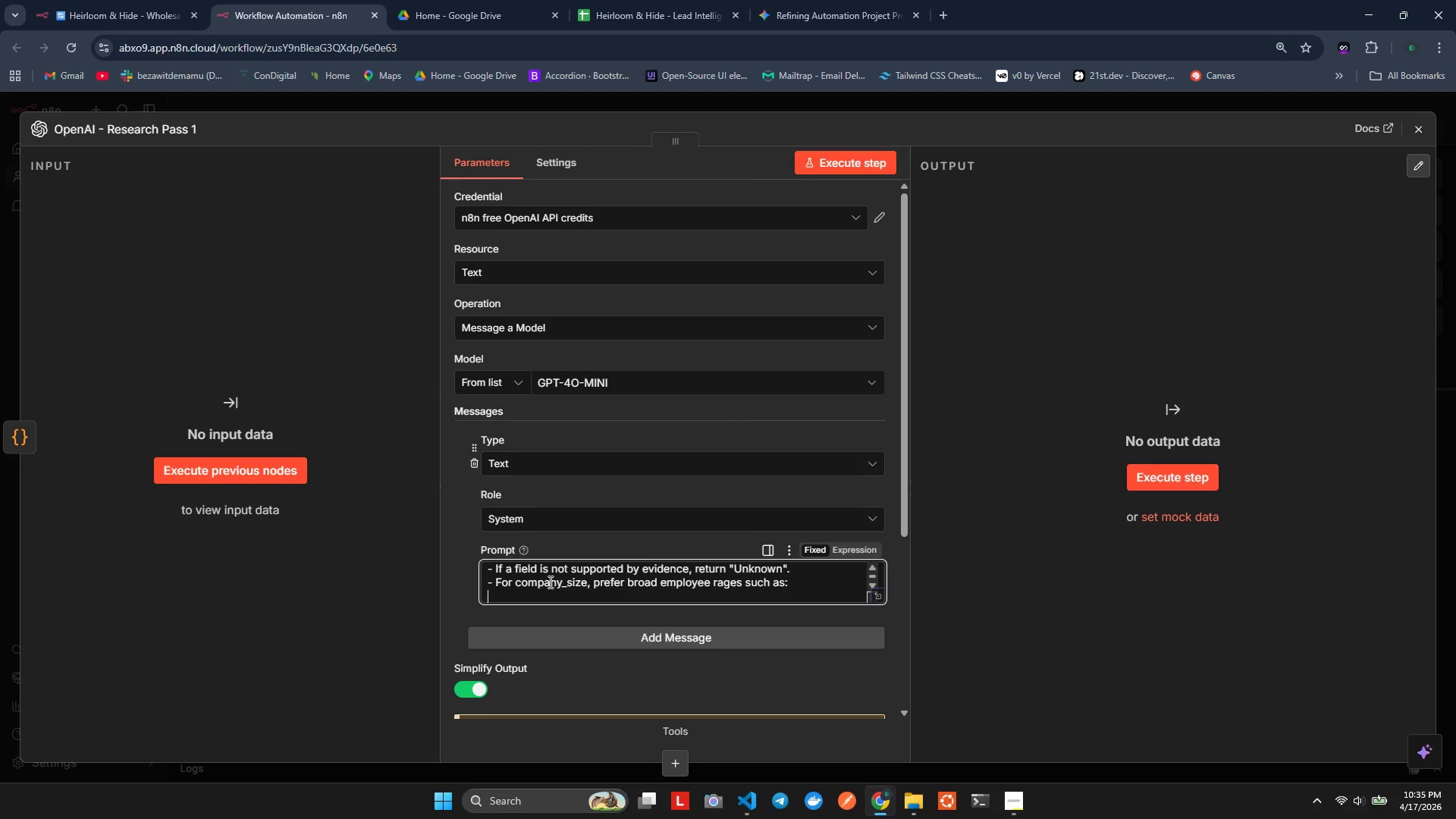 
key(Space)
 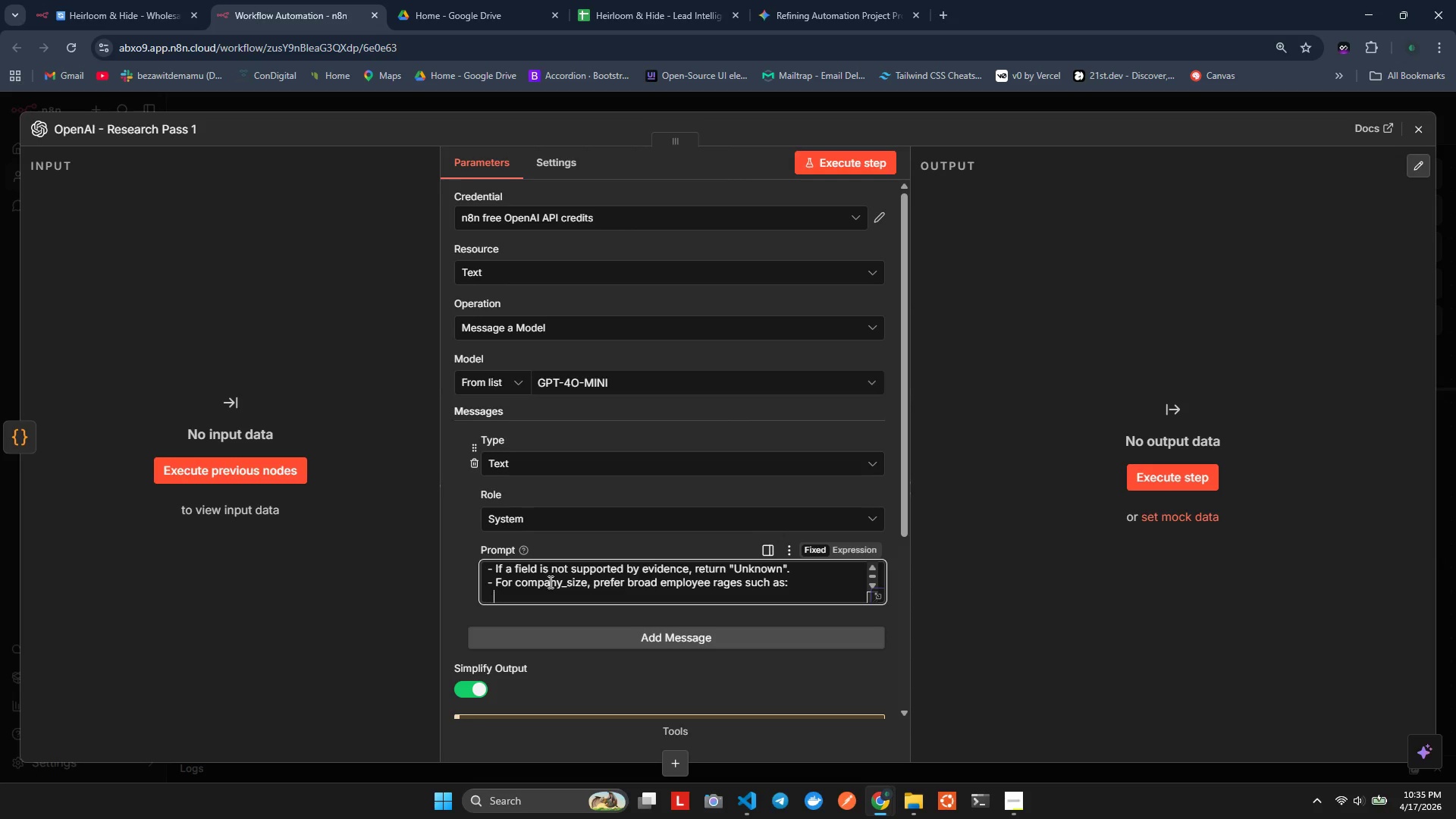 
key(Space)
 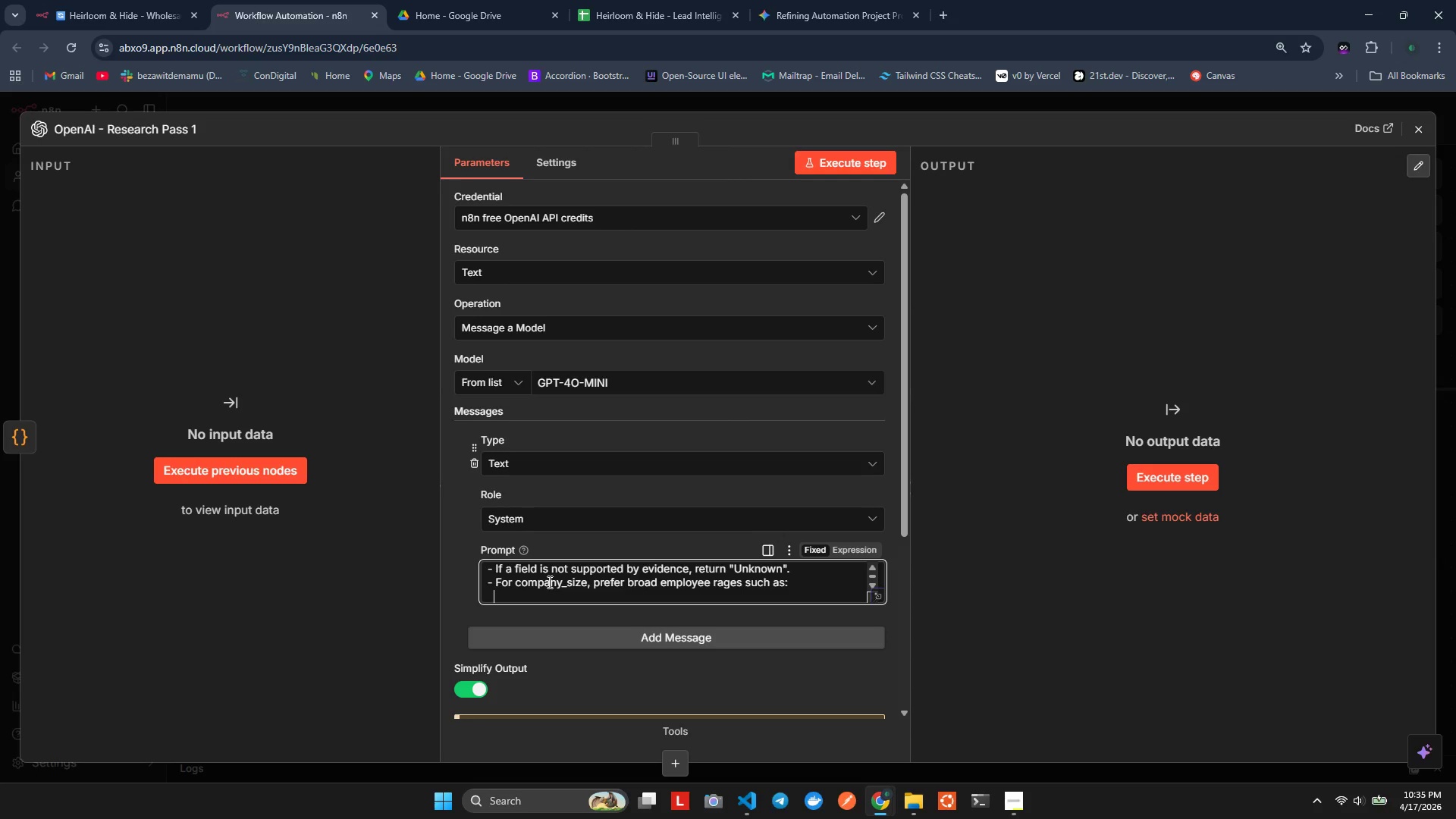 
wait(11.81)
 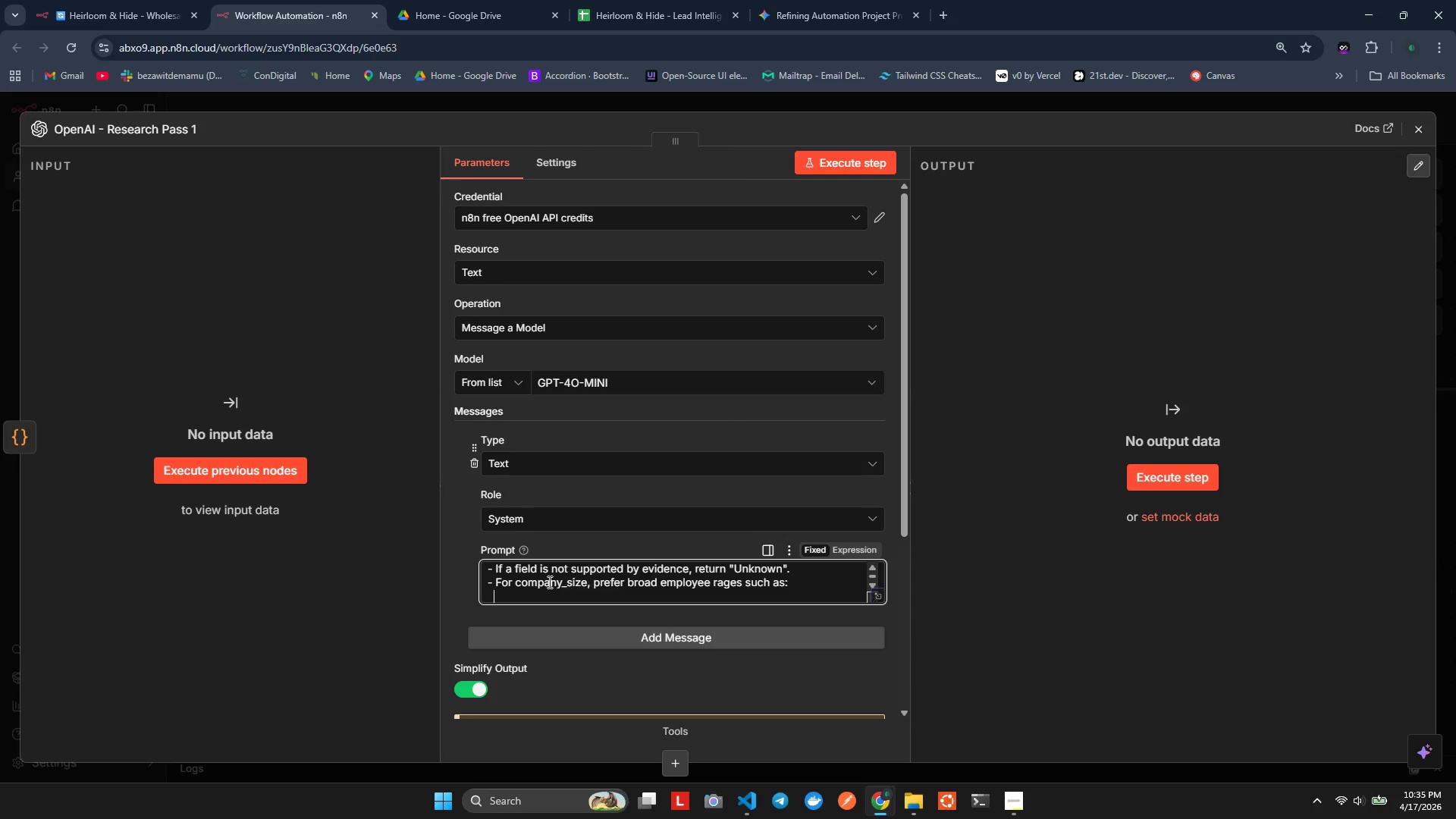 
key(NumpadSubtract)
 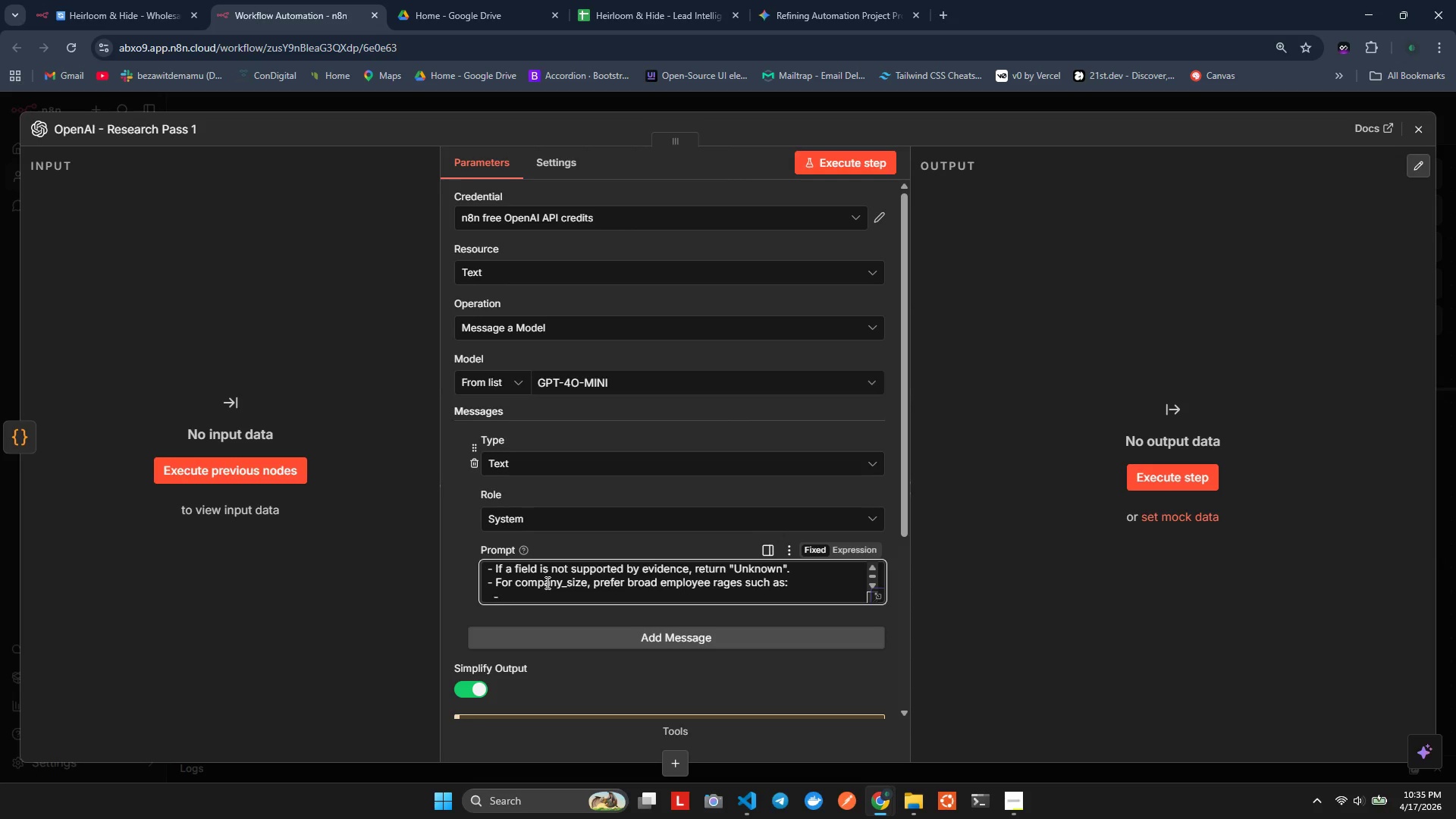 
key(Space)
 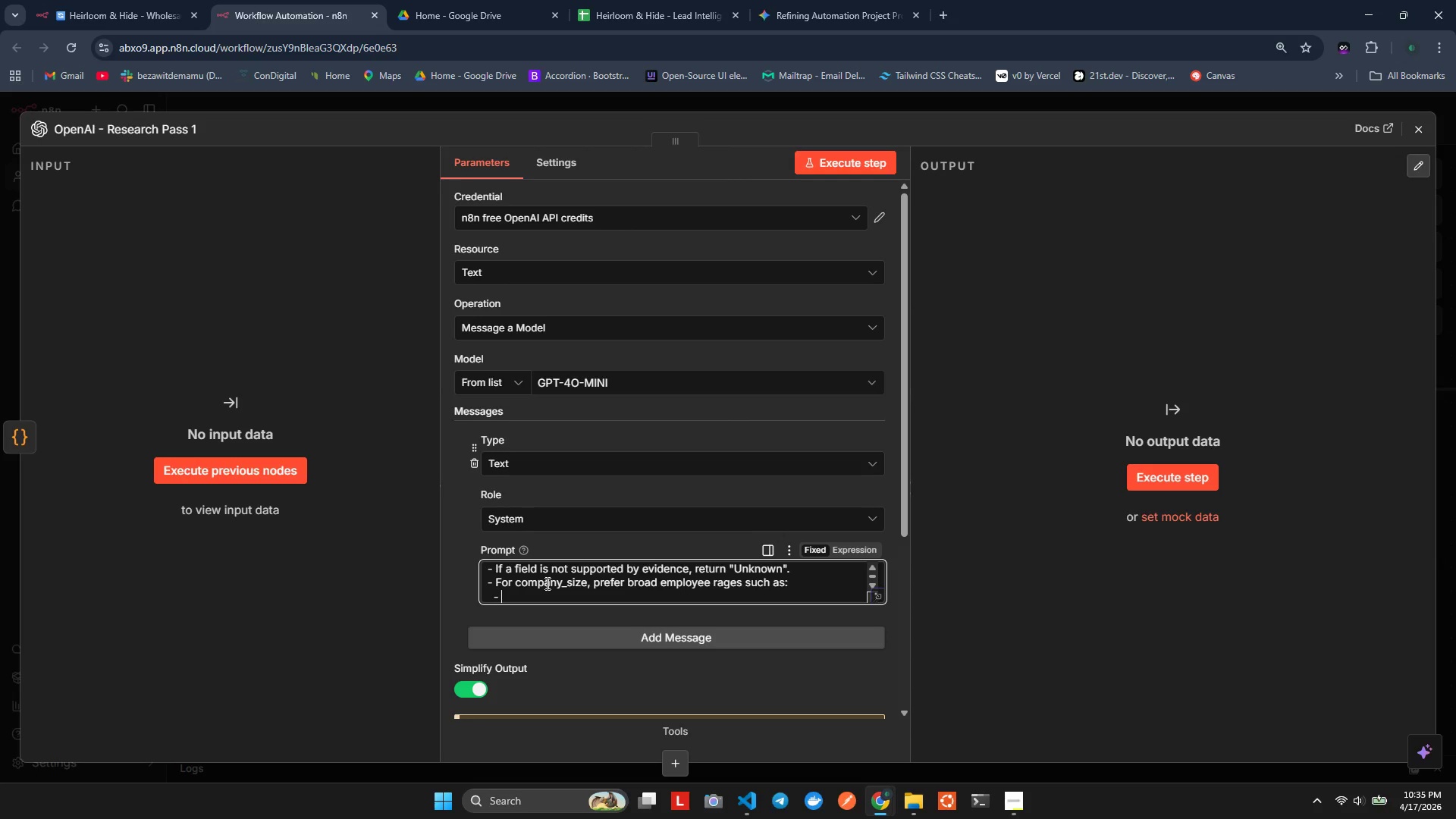 
wait(6.17)
 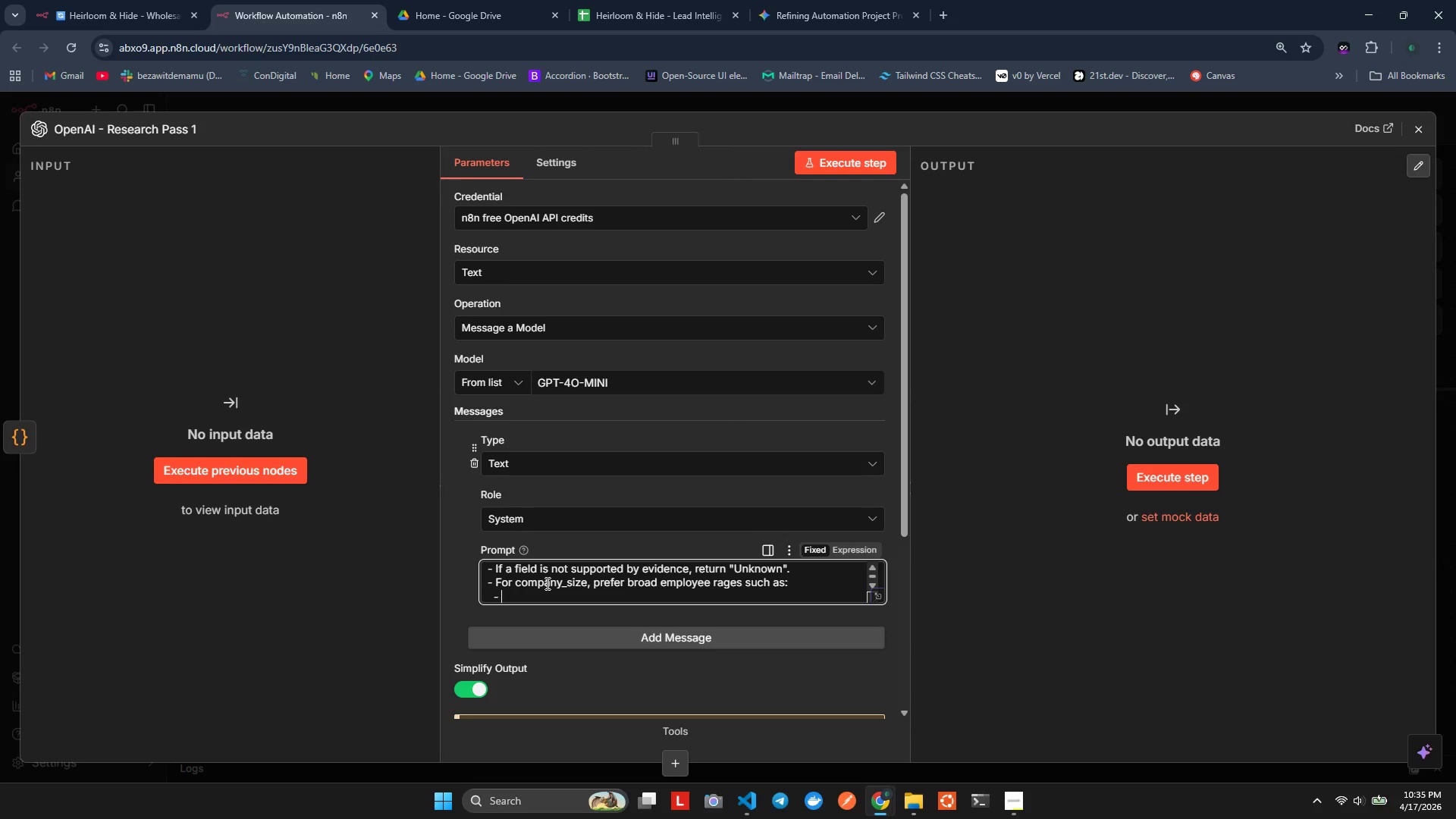 
key(ArrowLeft)
 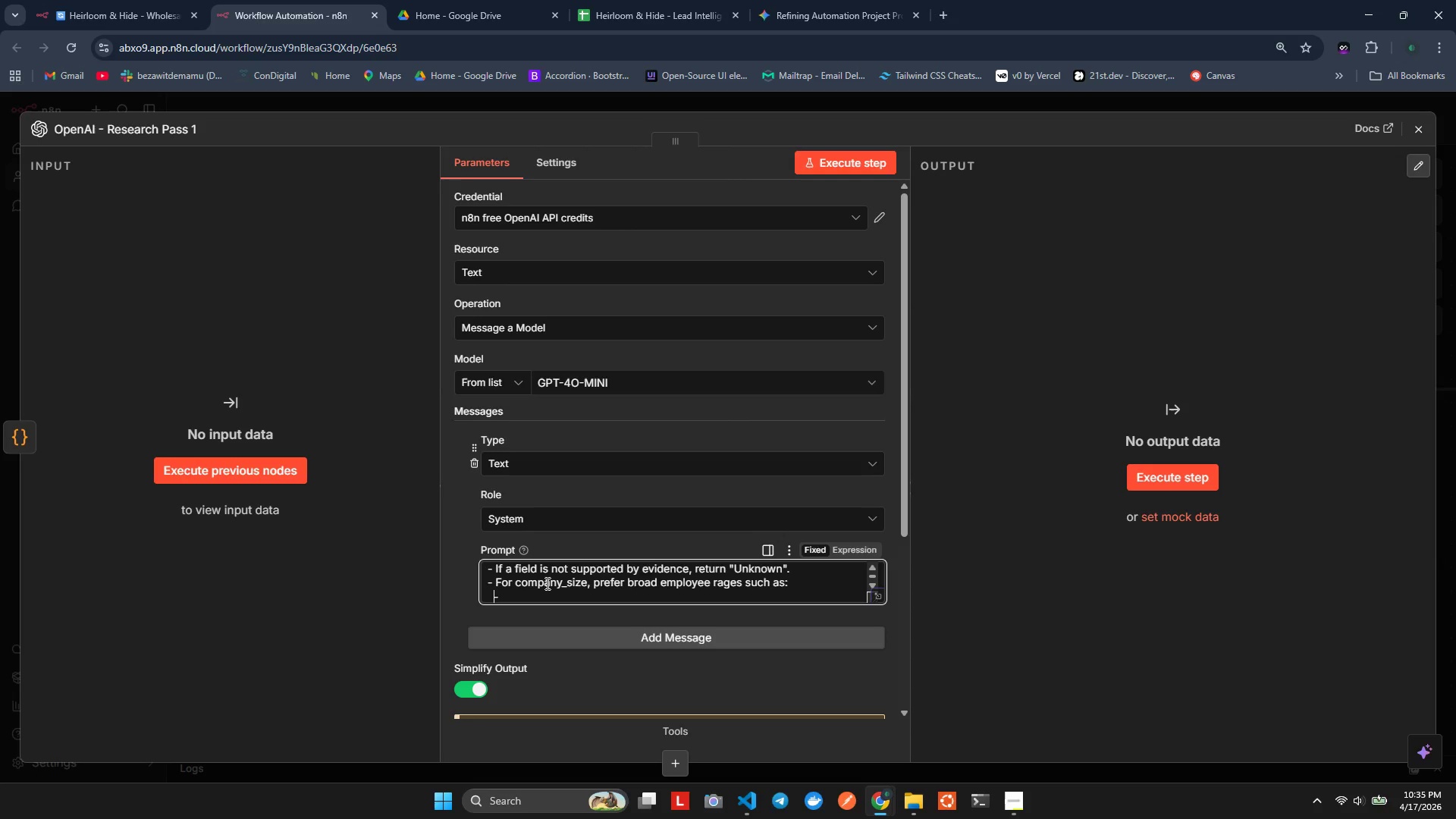 
key(ArrowLeft)
 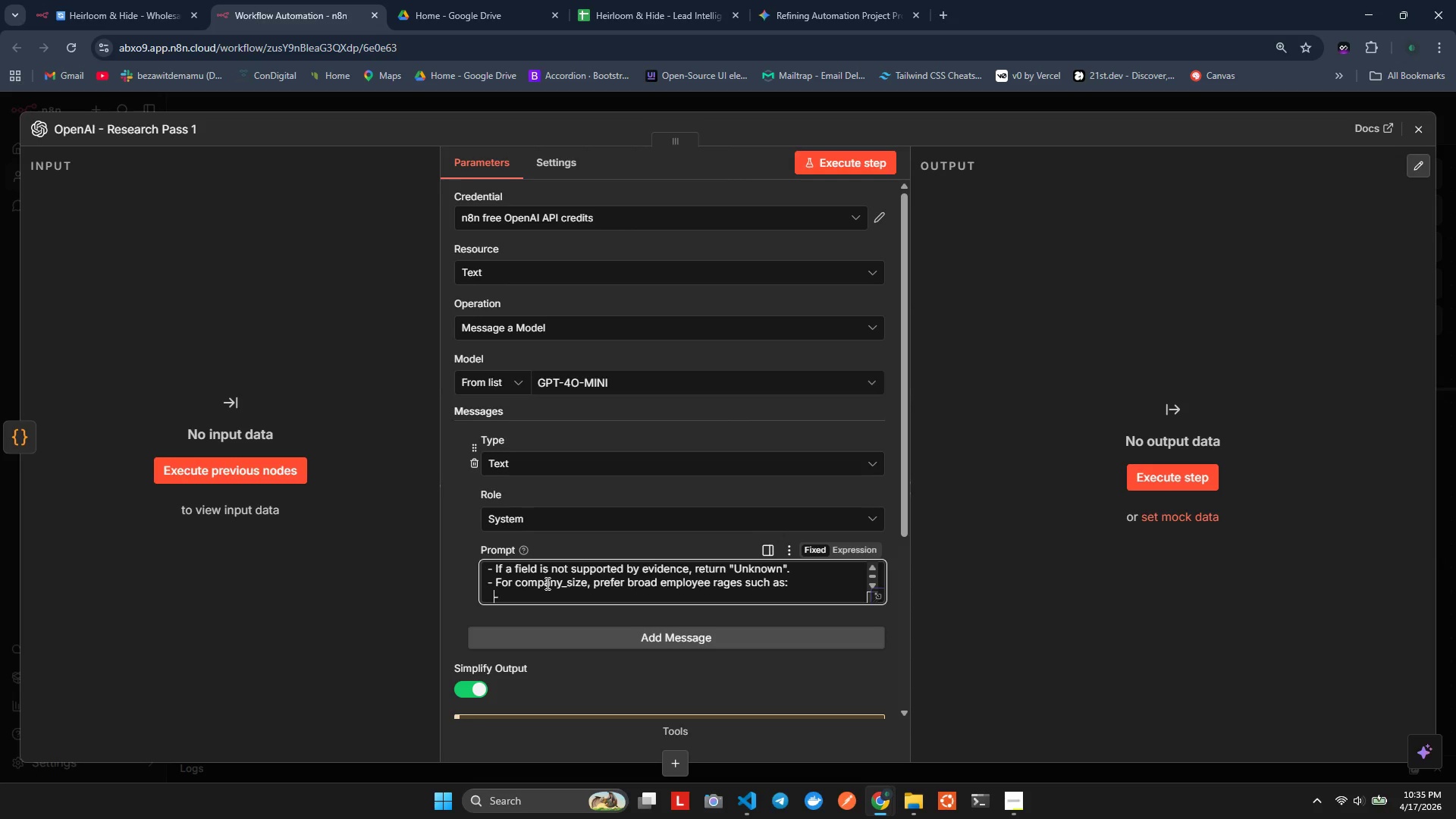 
key(Space)
 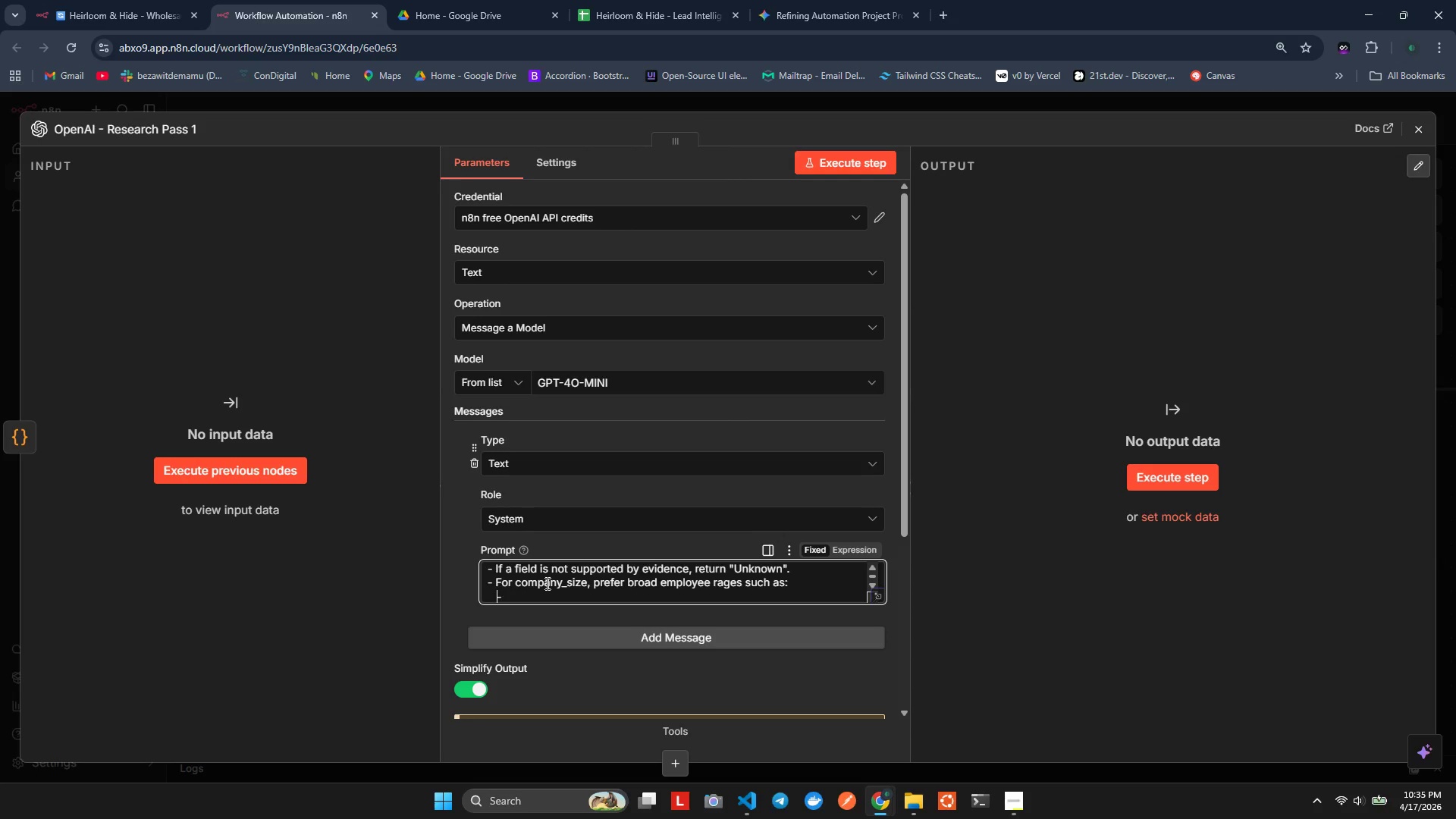 
key(ArrowRight)
 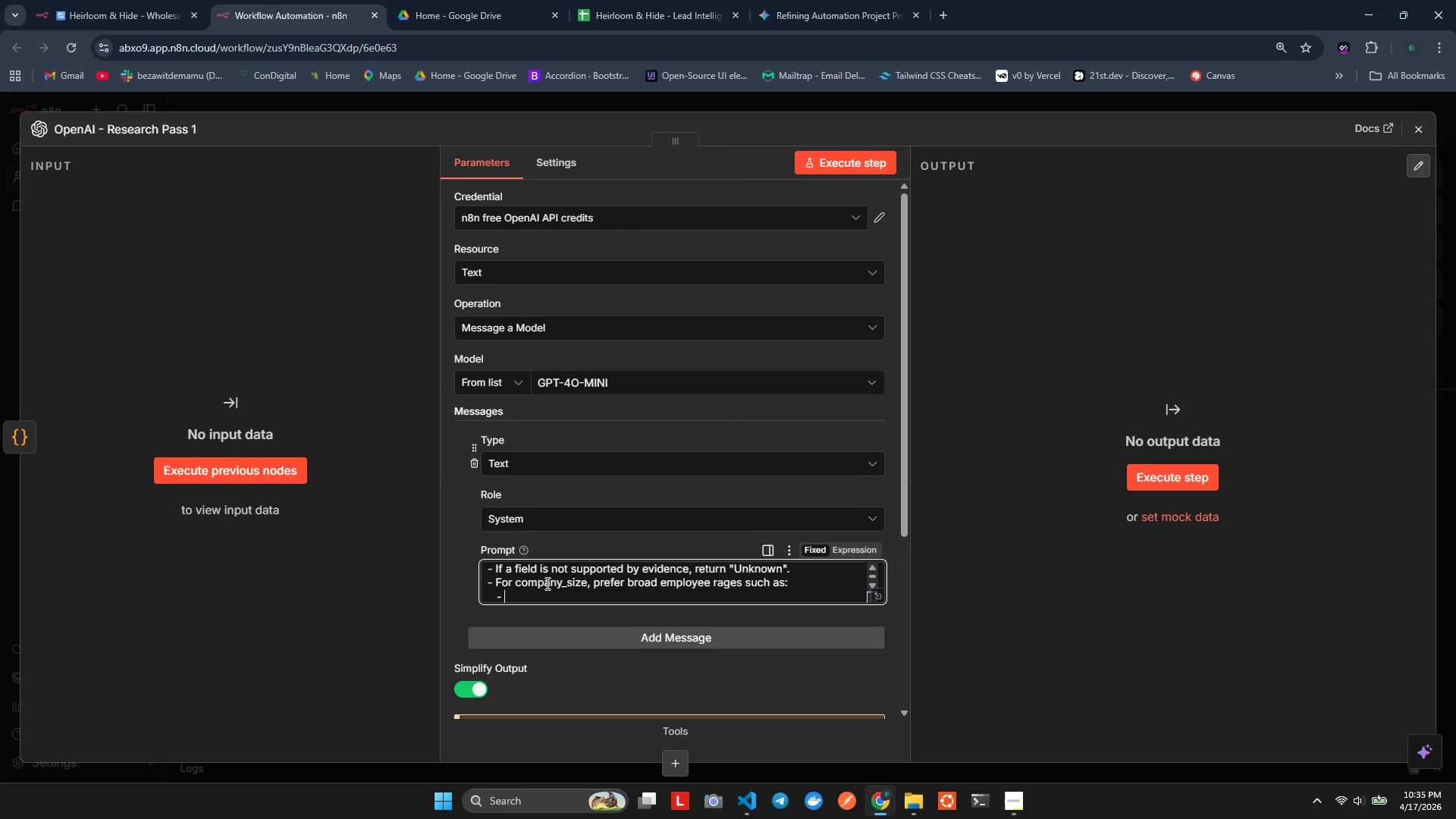 
key(ArrowRight)
 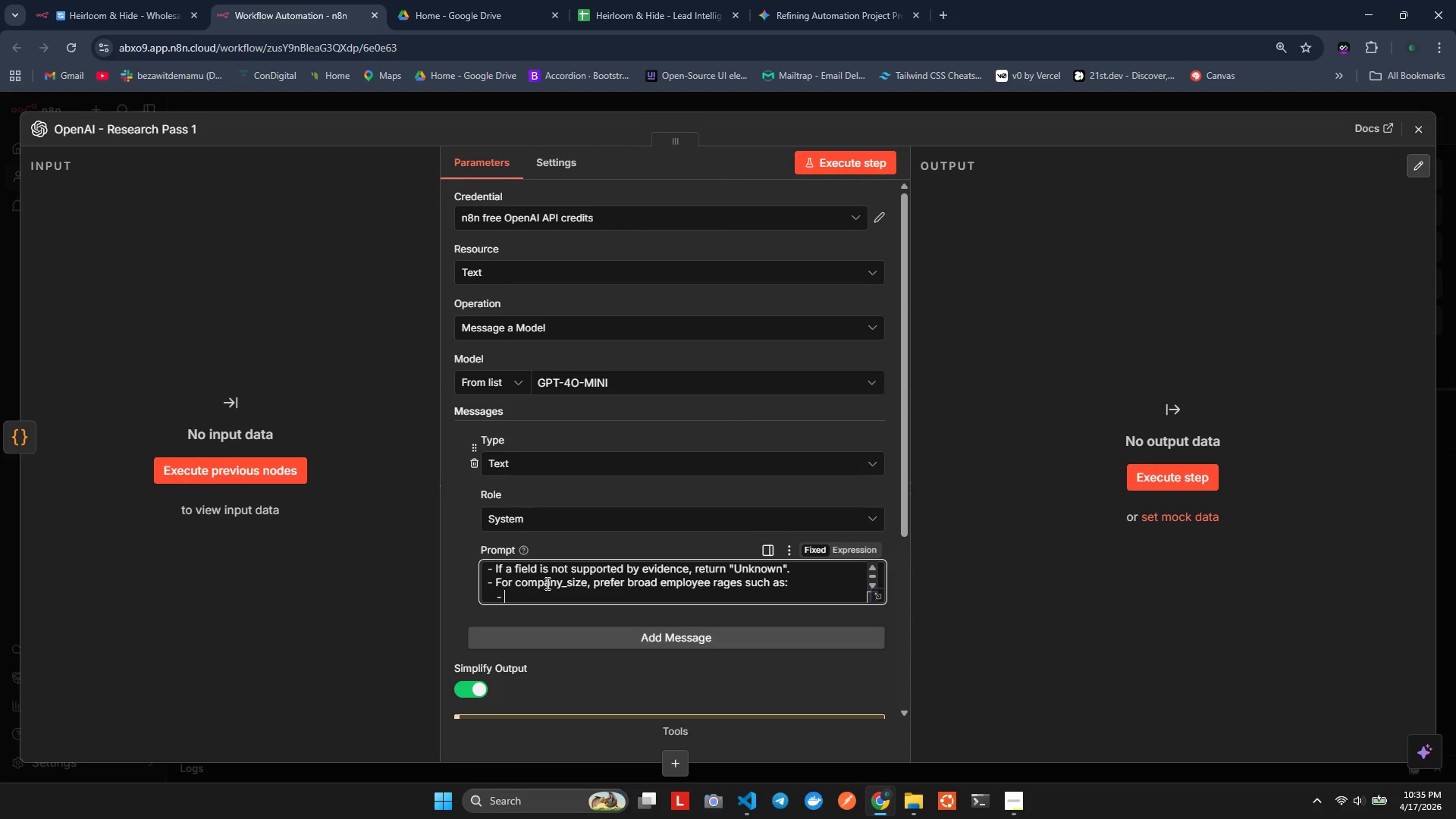 
key(ArrowRight)
 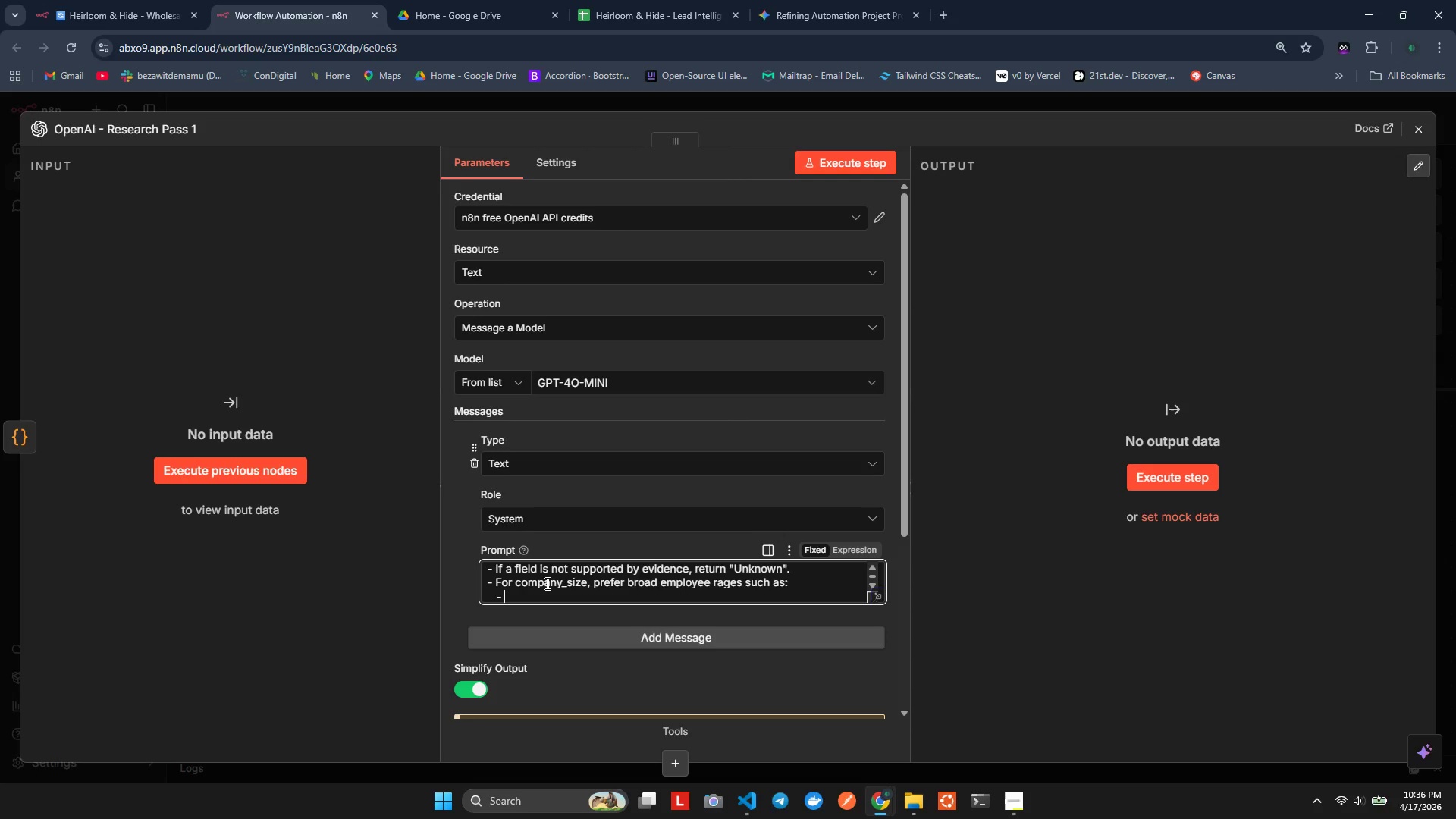 
type(1-10)
 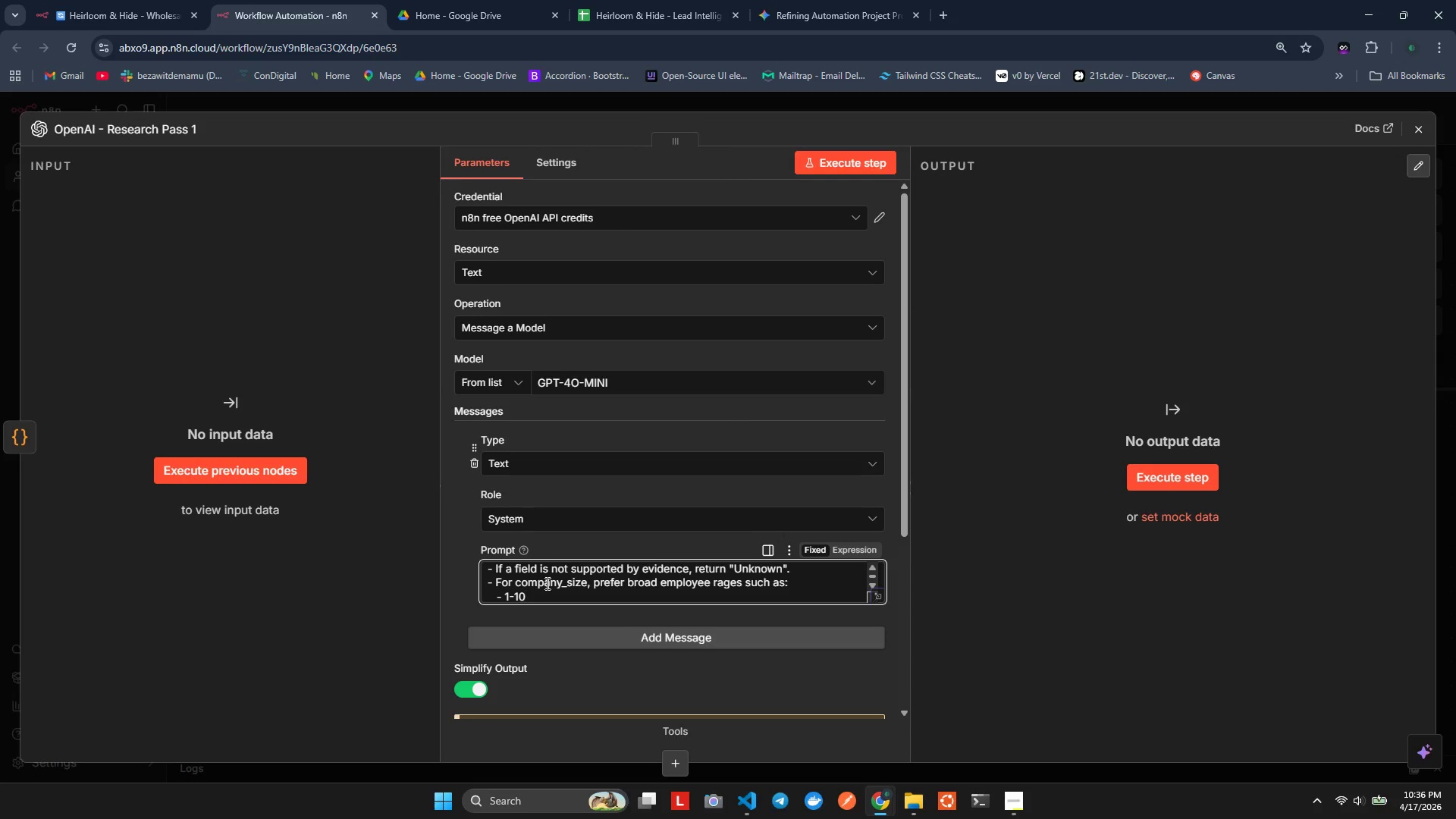 
key(Control+X)
 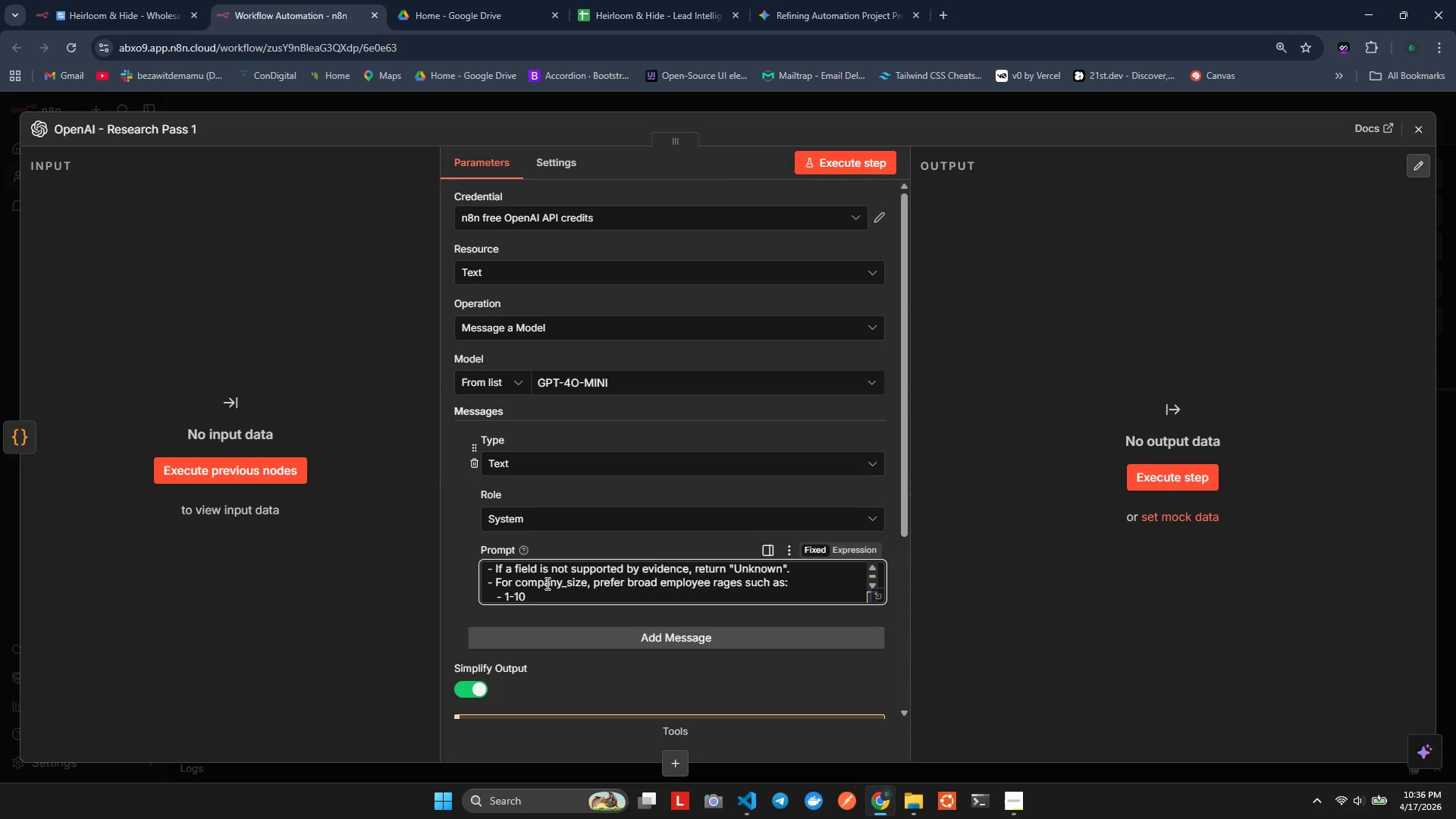 
hold_key(key=ArrowLeft, duration=0.94)
 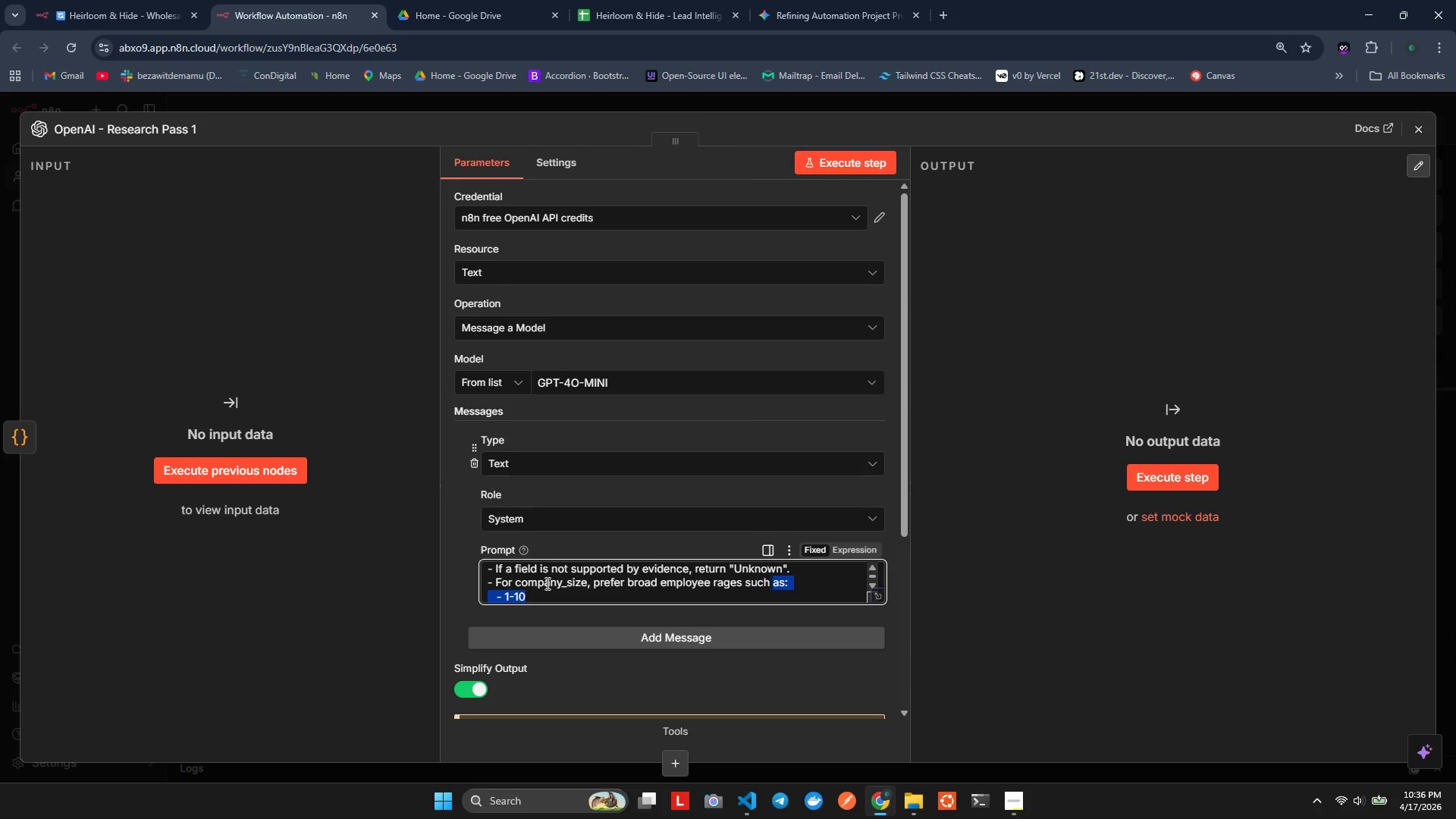 
key(Shift+ArrowRight)
 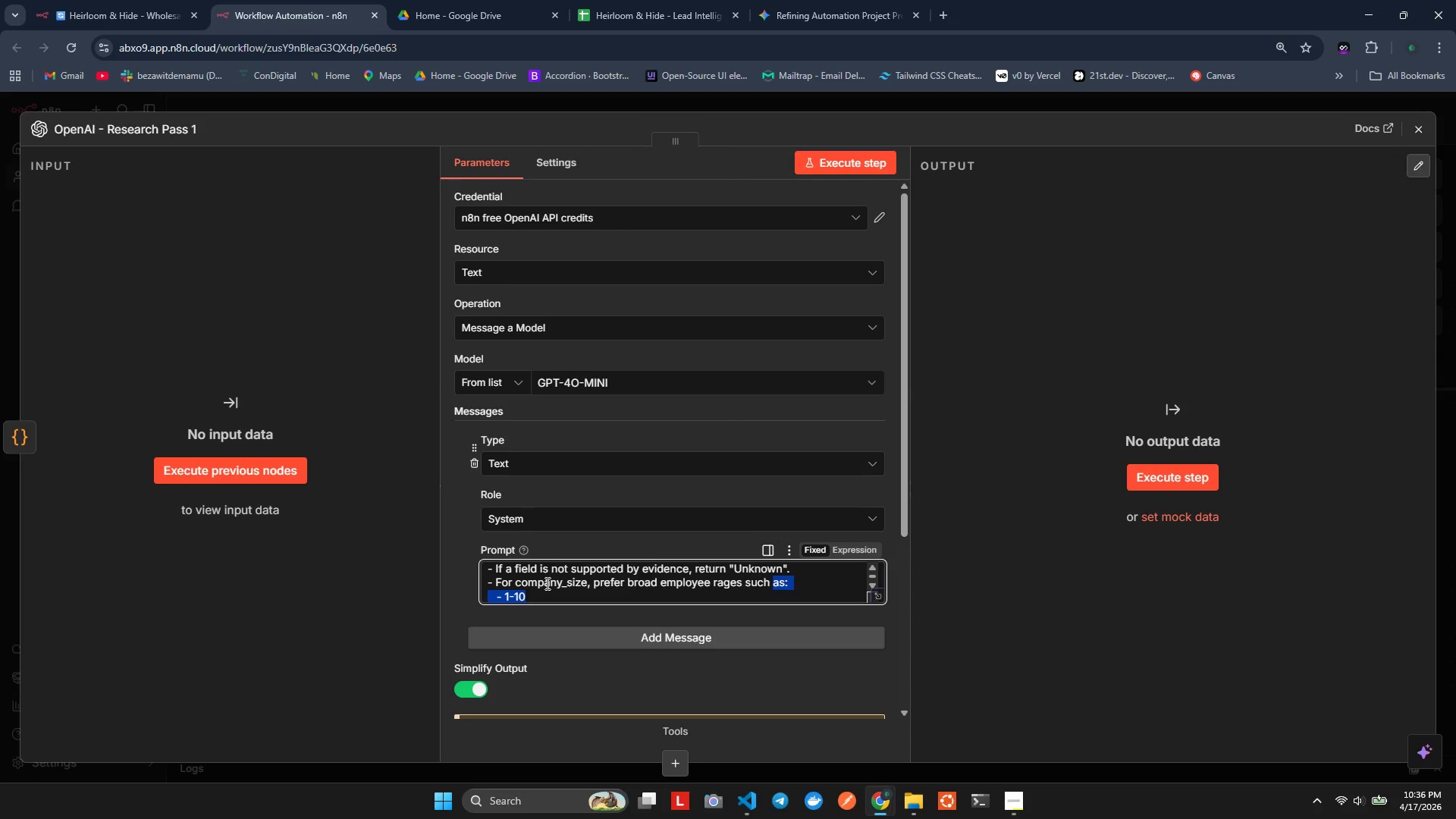 
key(Shift+ArrowRight)
 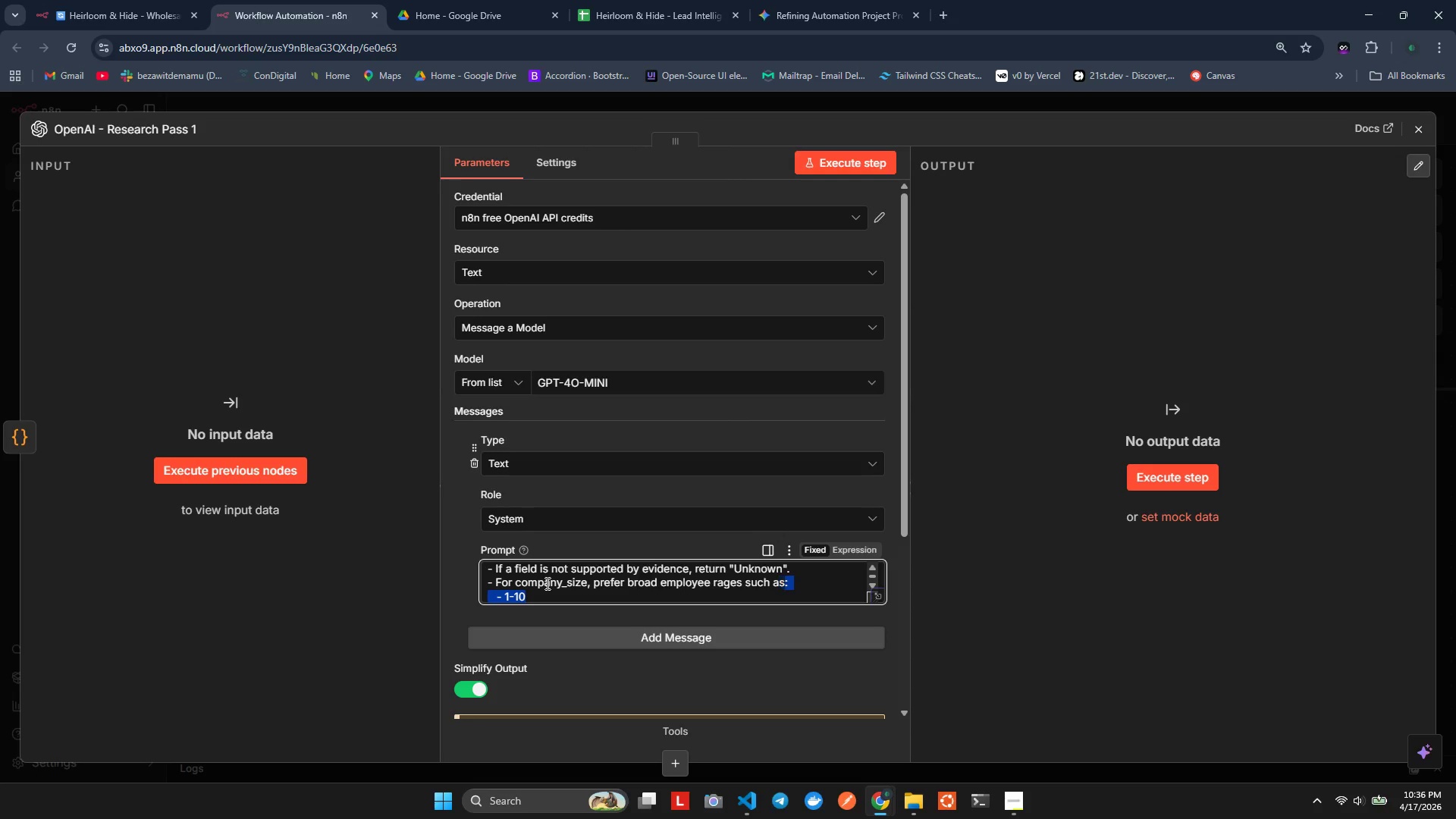 
key(Shift+ArrowRight)
 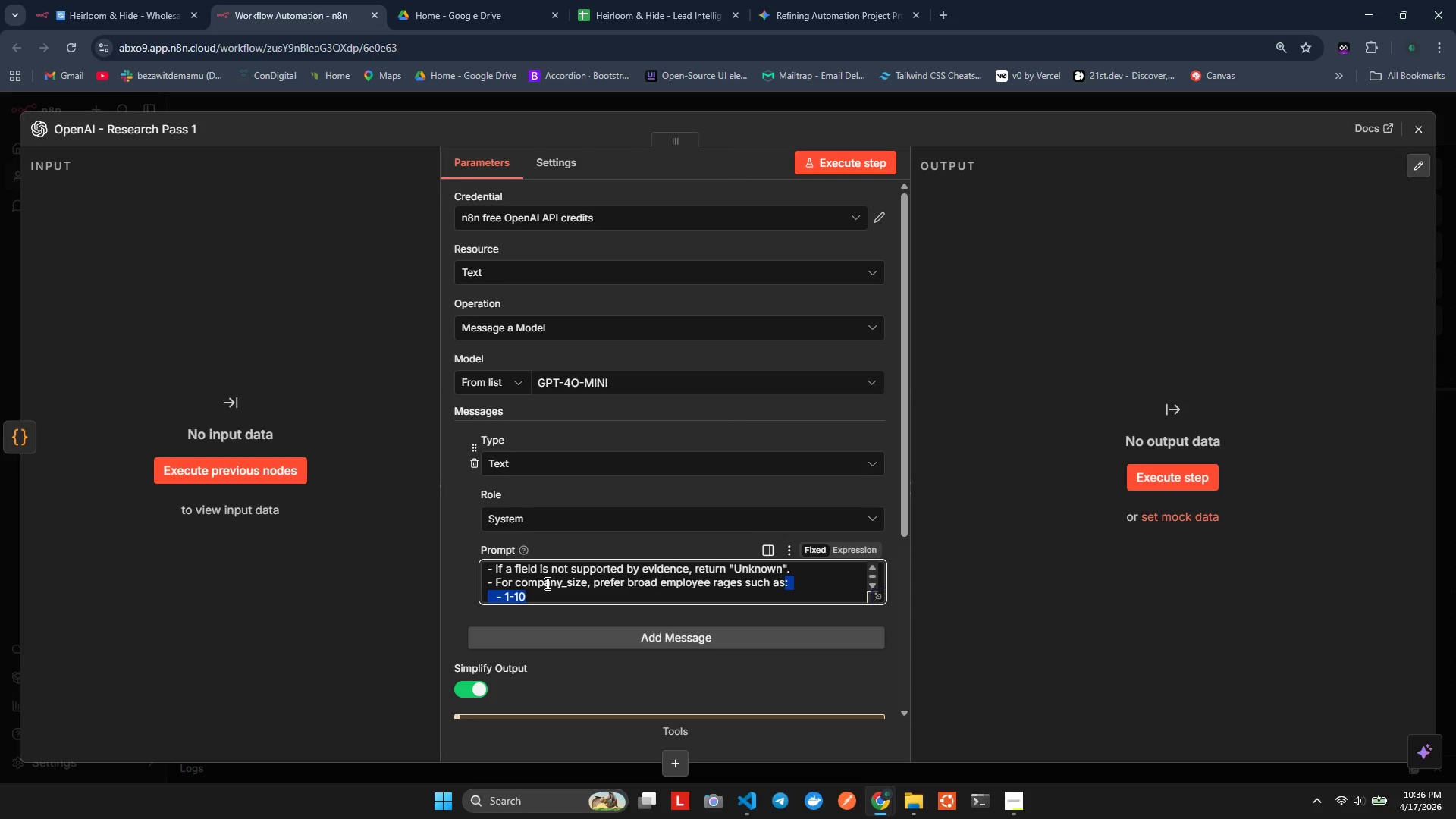 
key(Shift+ArrowRight)
 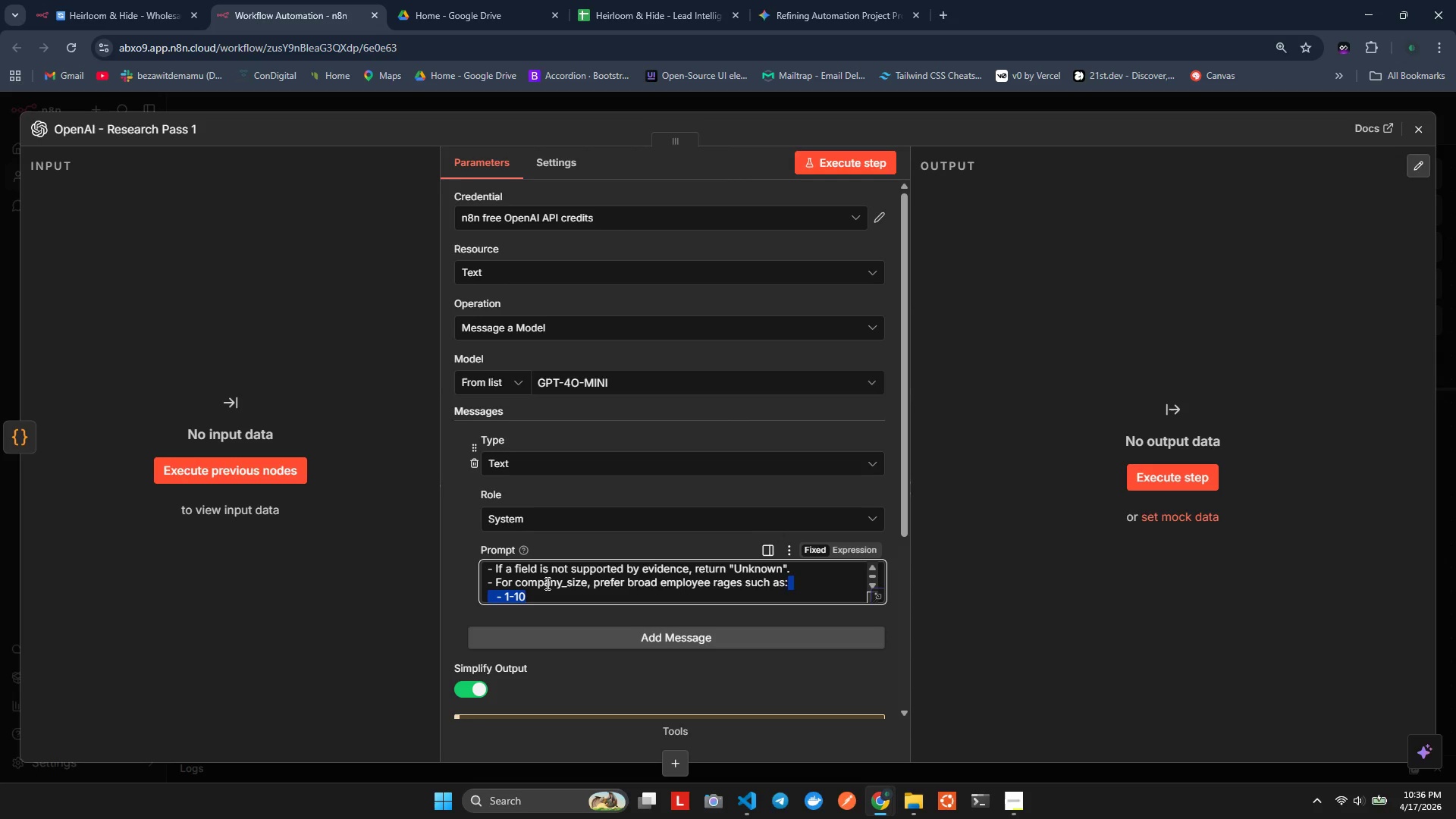 
key(Shift+ArrowRight)
 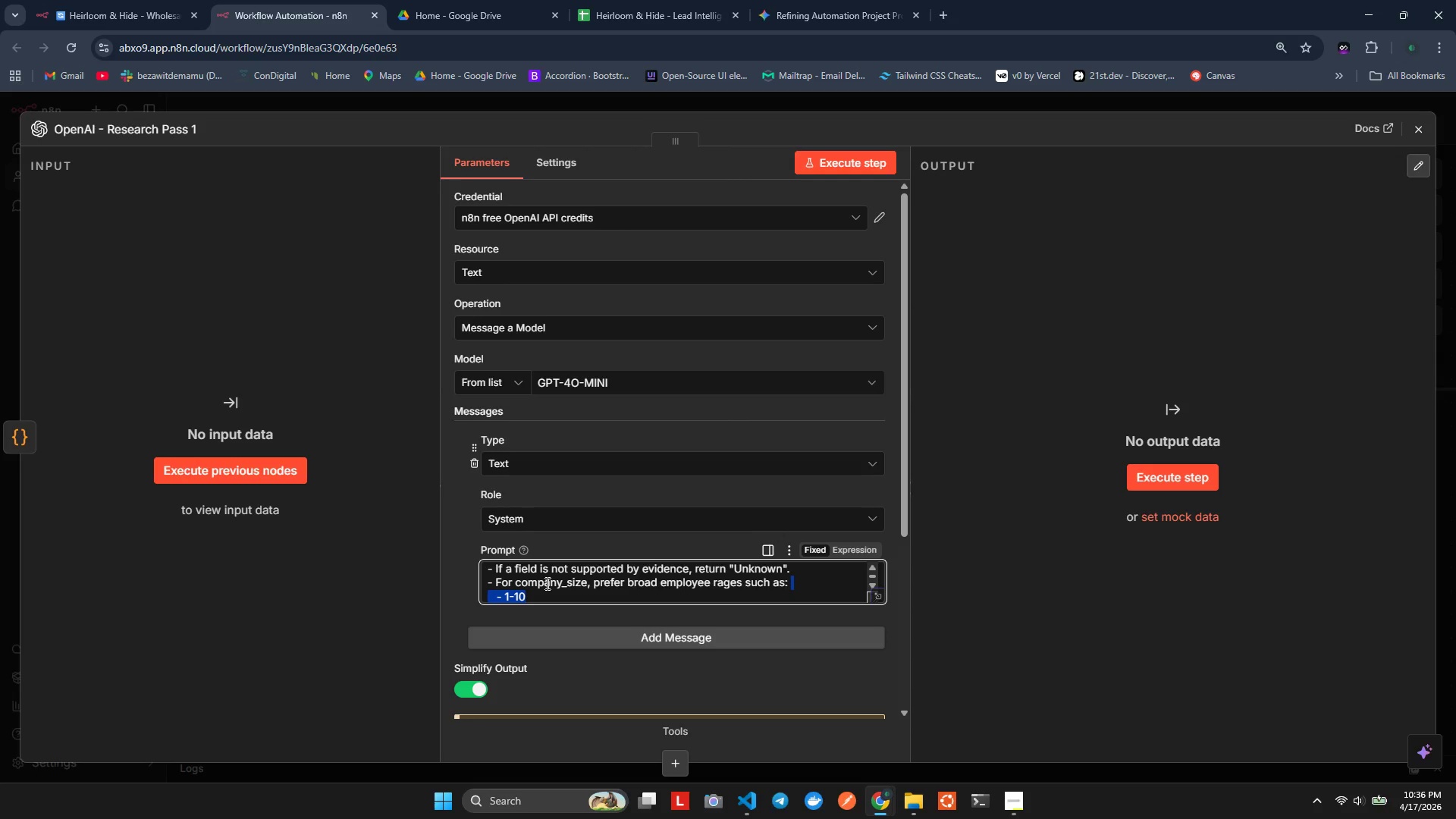 
key(Shift+ArrowRight)
 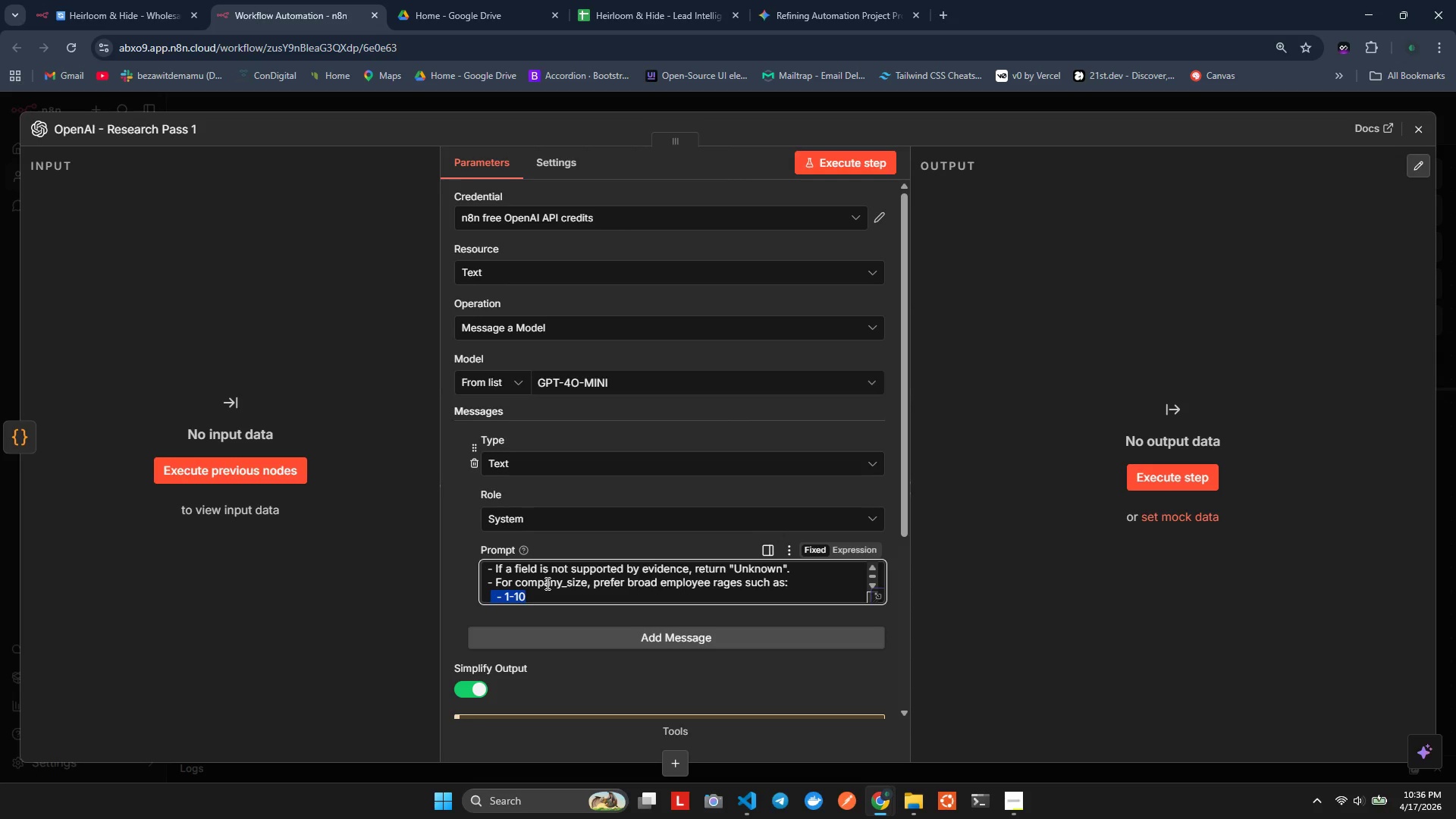 
key(Shift+ArrowRight)
 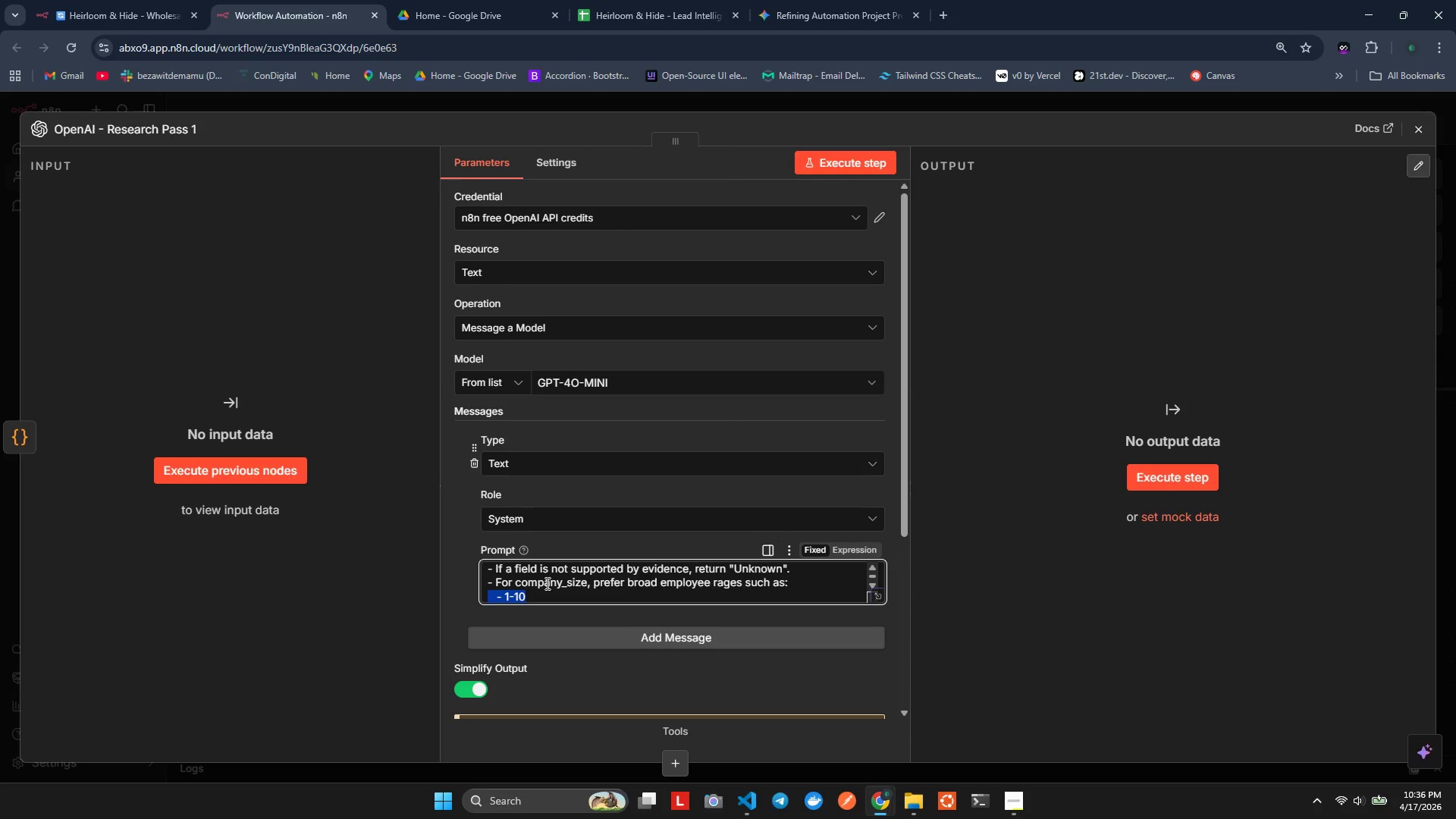 
key(Shift+ArrowLeft)
 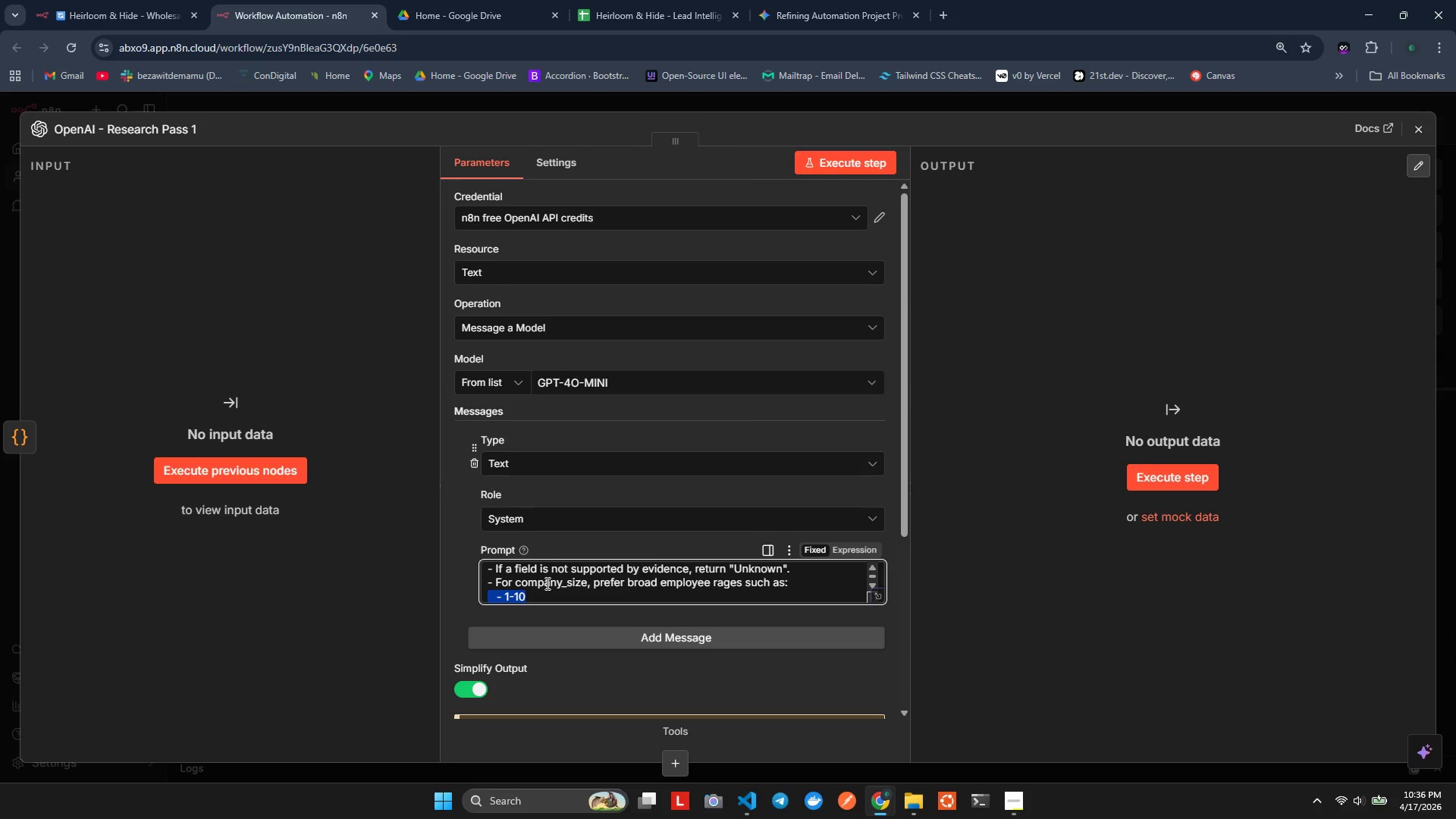 
key(Control+C)
 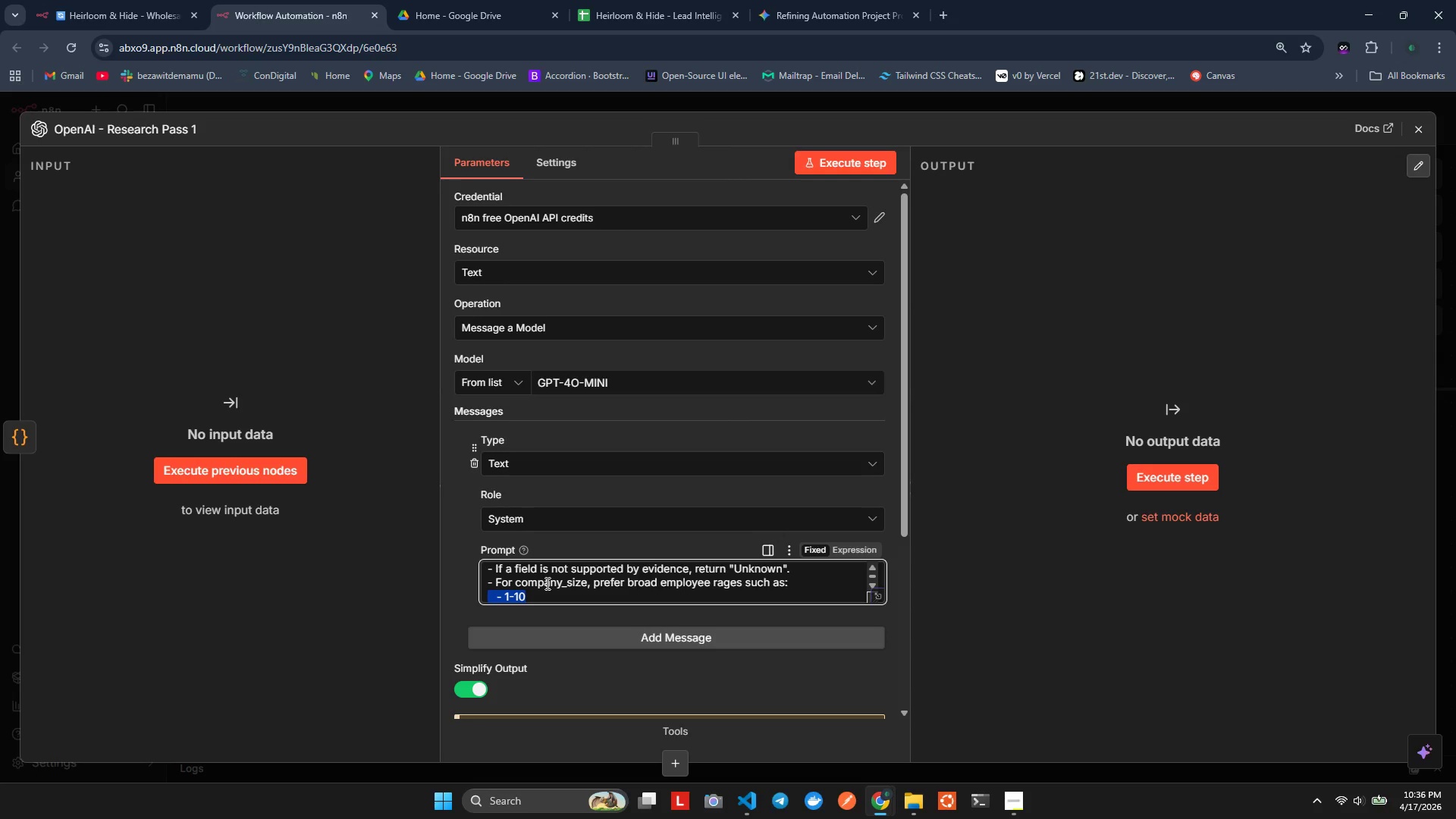 
key(ArrowDown)
 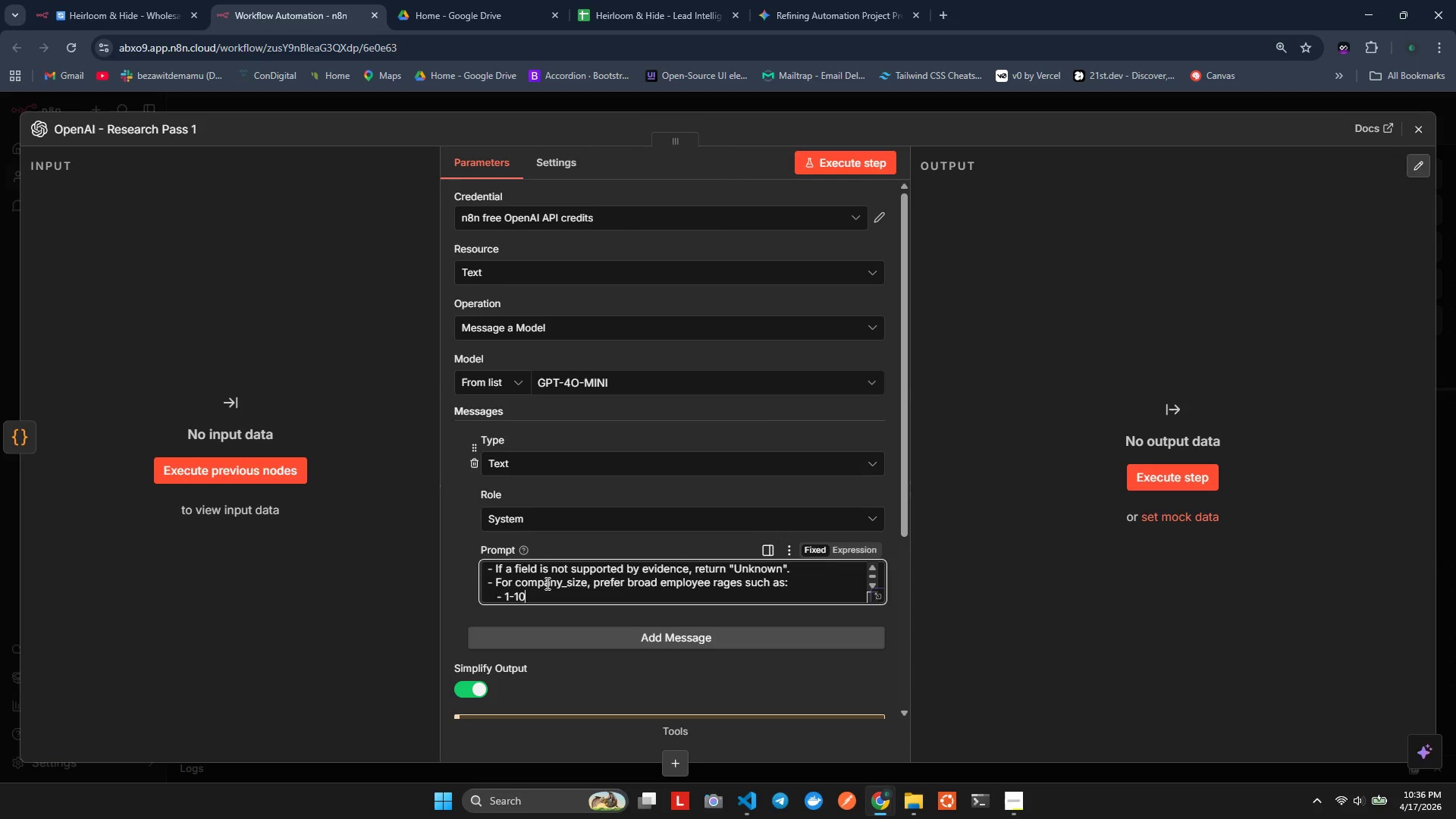 
key(Enter)
 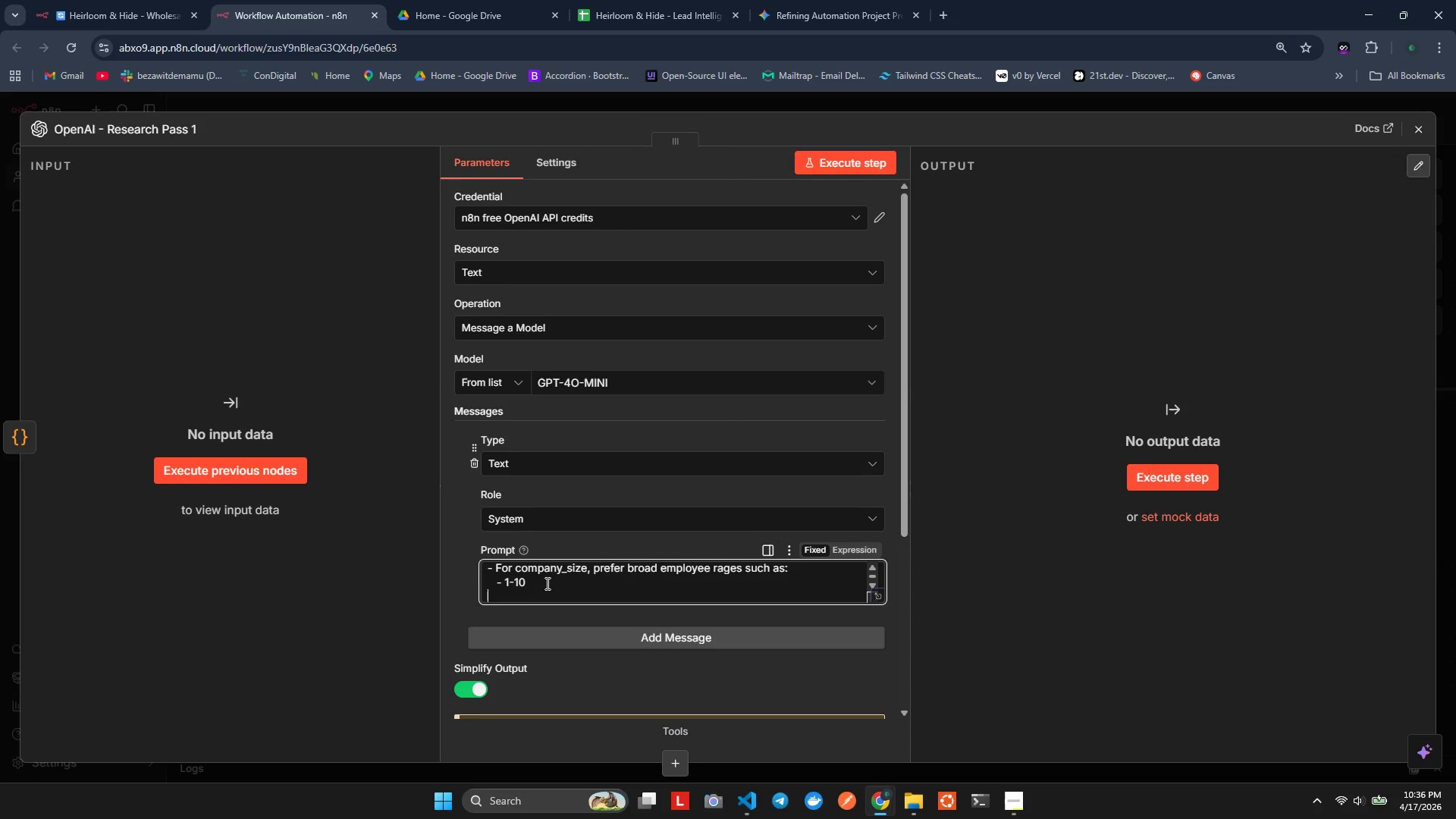 
key(Control+ControlLeft)
 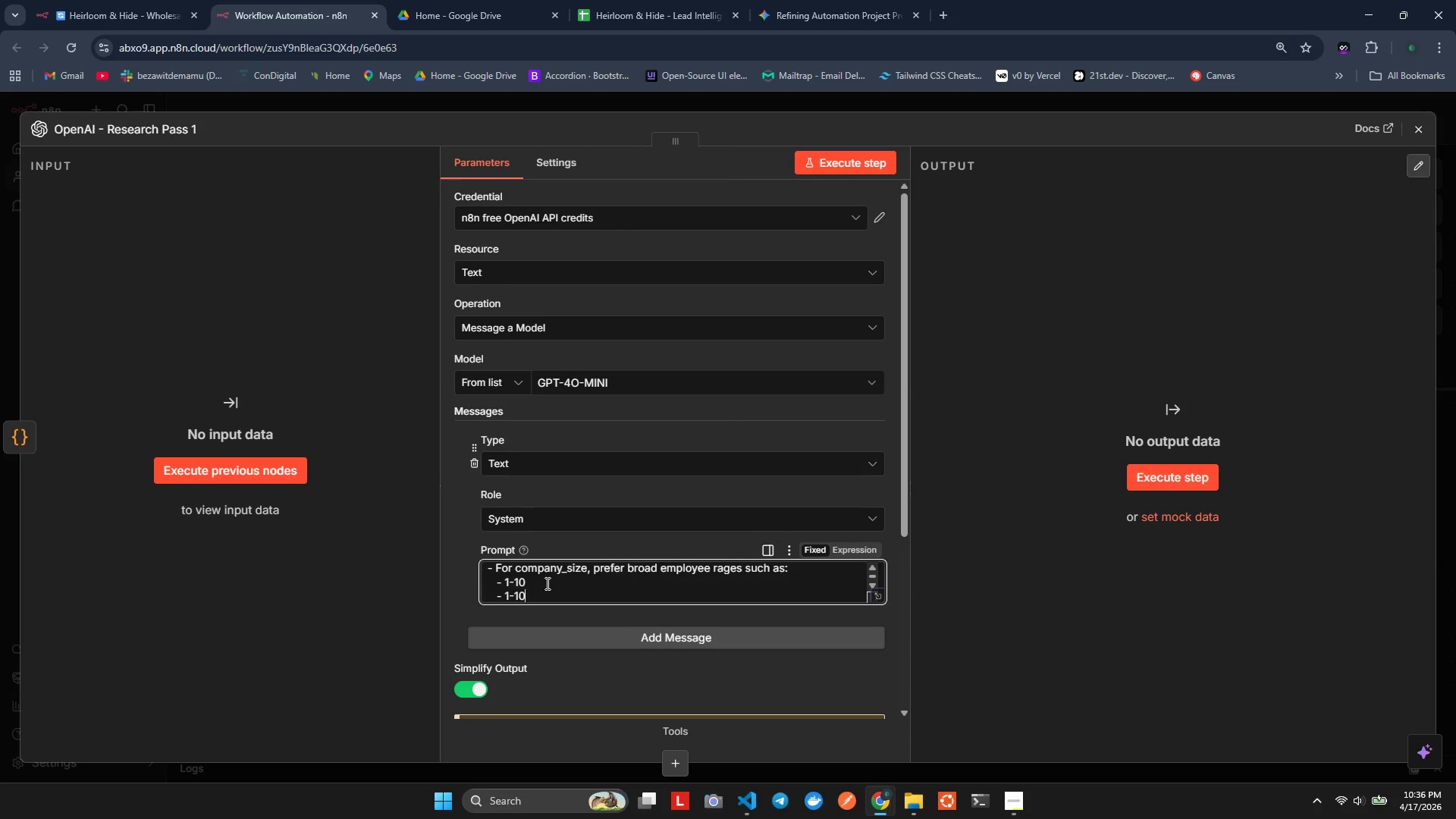 
key(Control+V)
 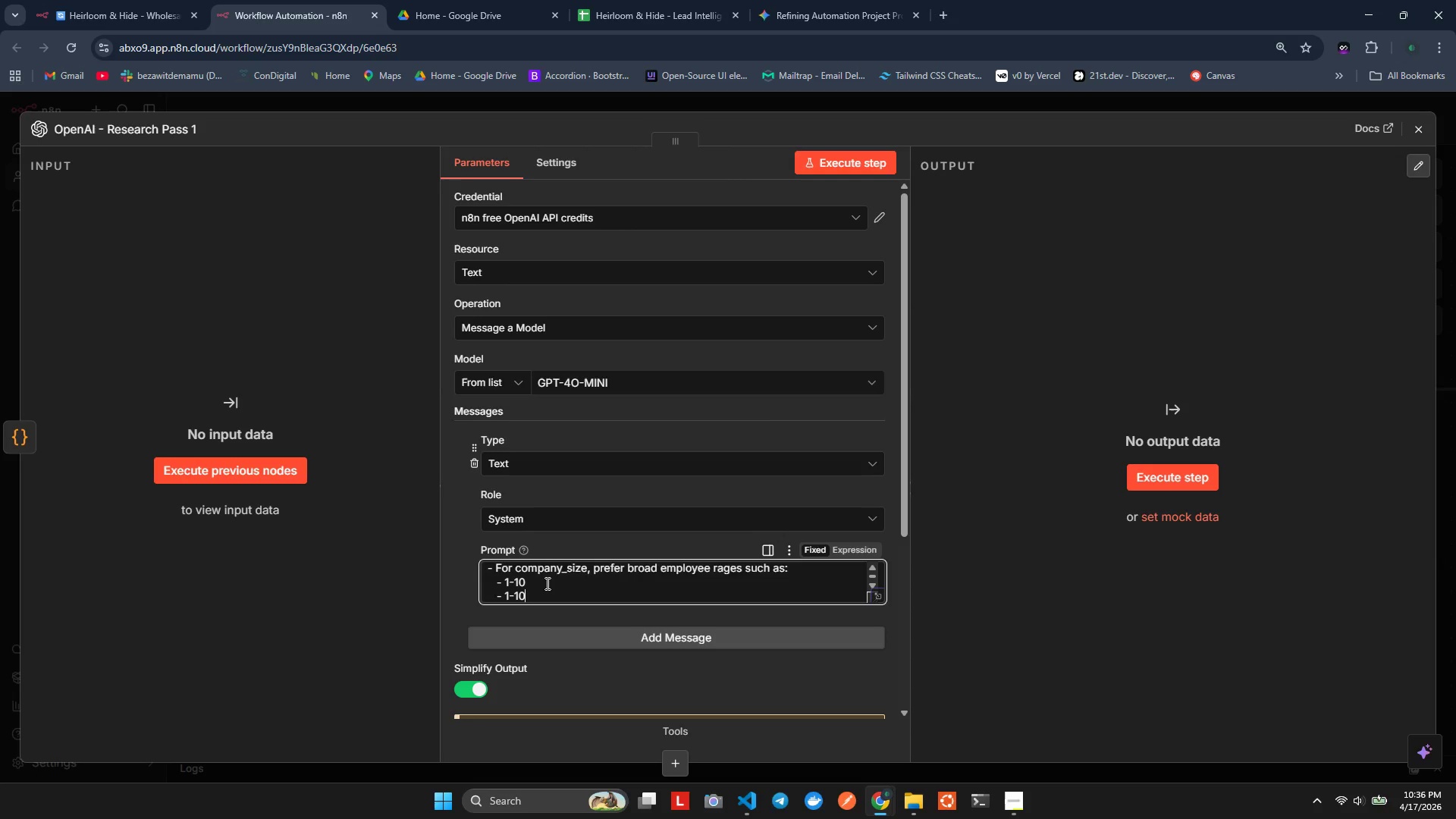 
key(Enter)
 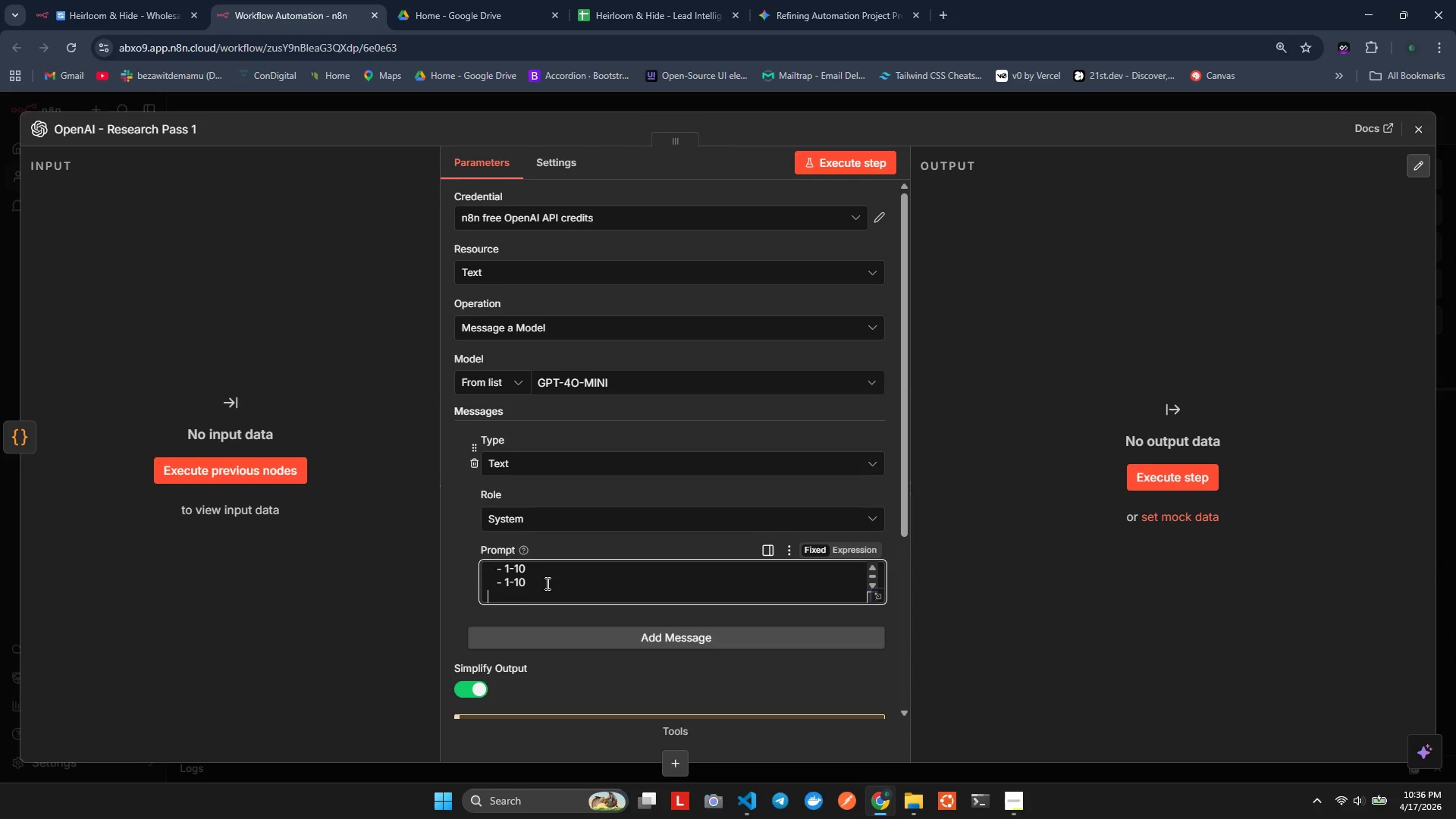 
key(Control+ControlLeft)
 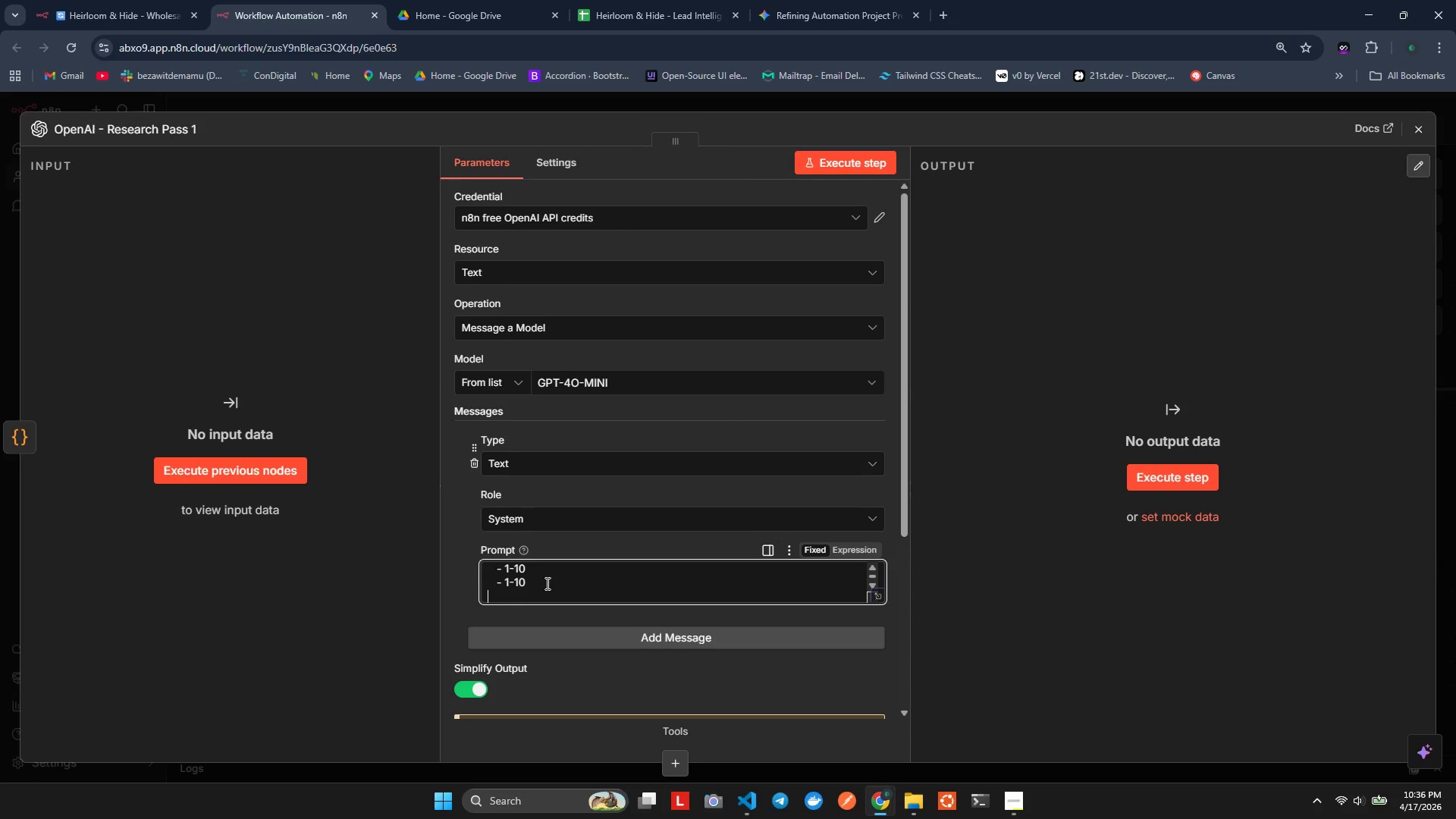 
key(Control+V)
 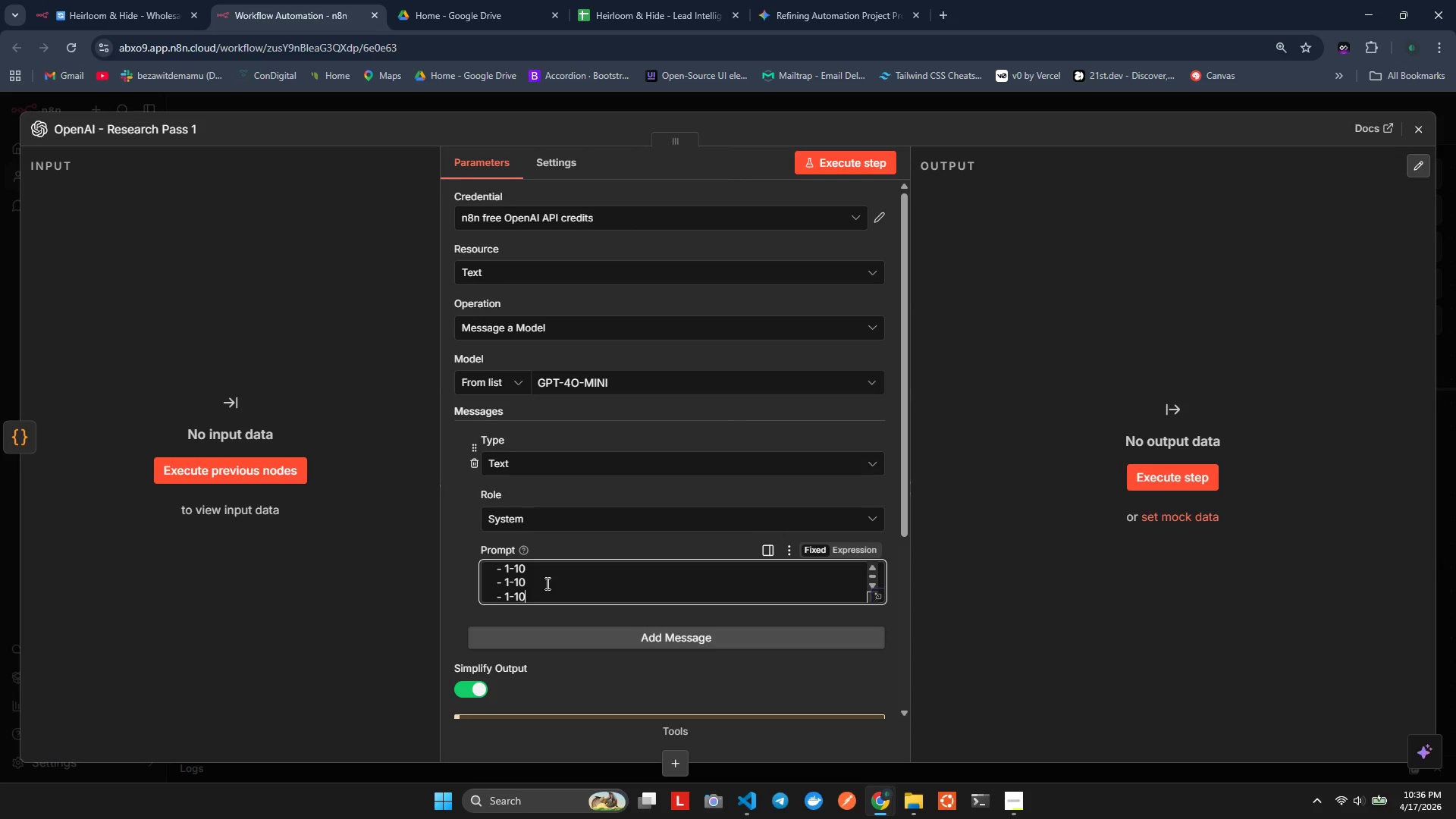 
key(Enter)
 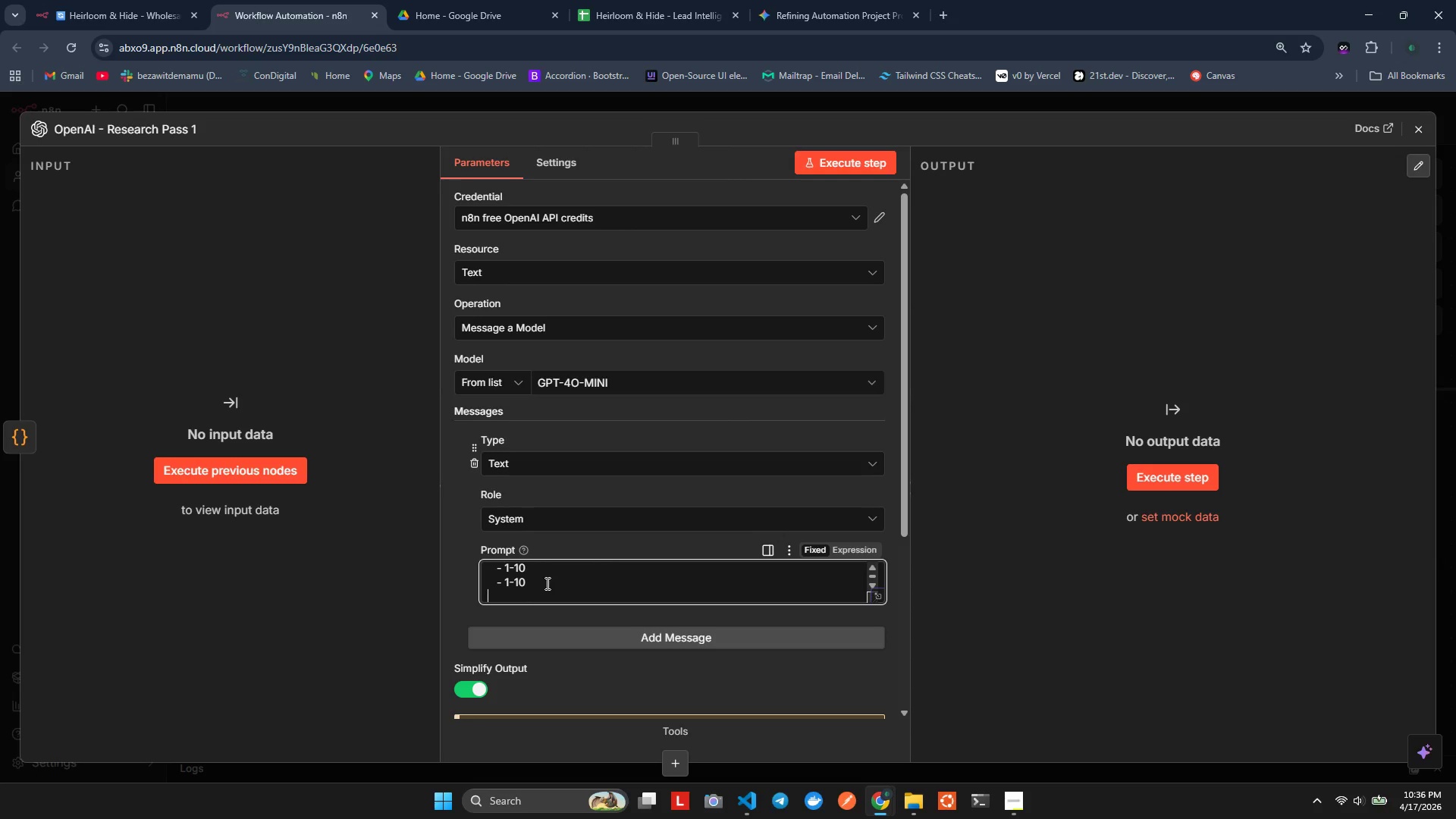 
key(Control+ControlLeft)
 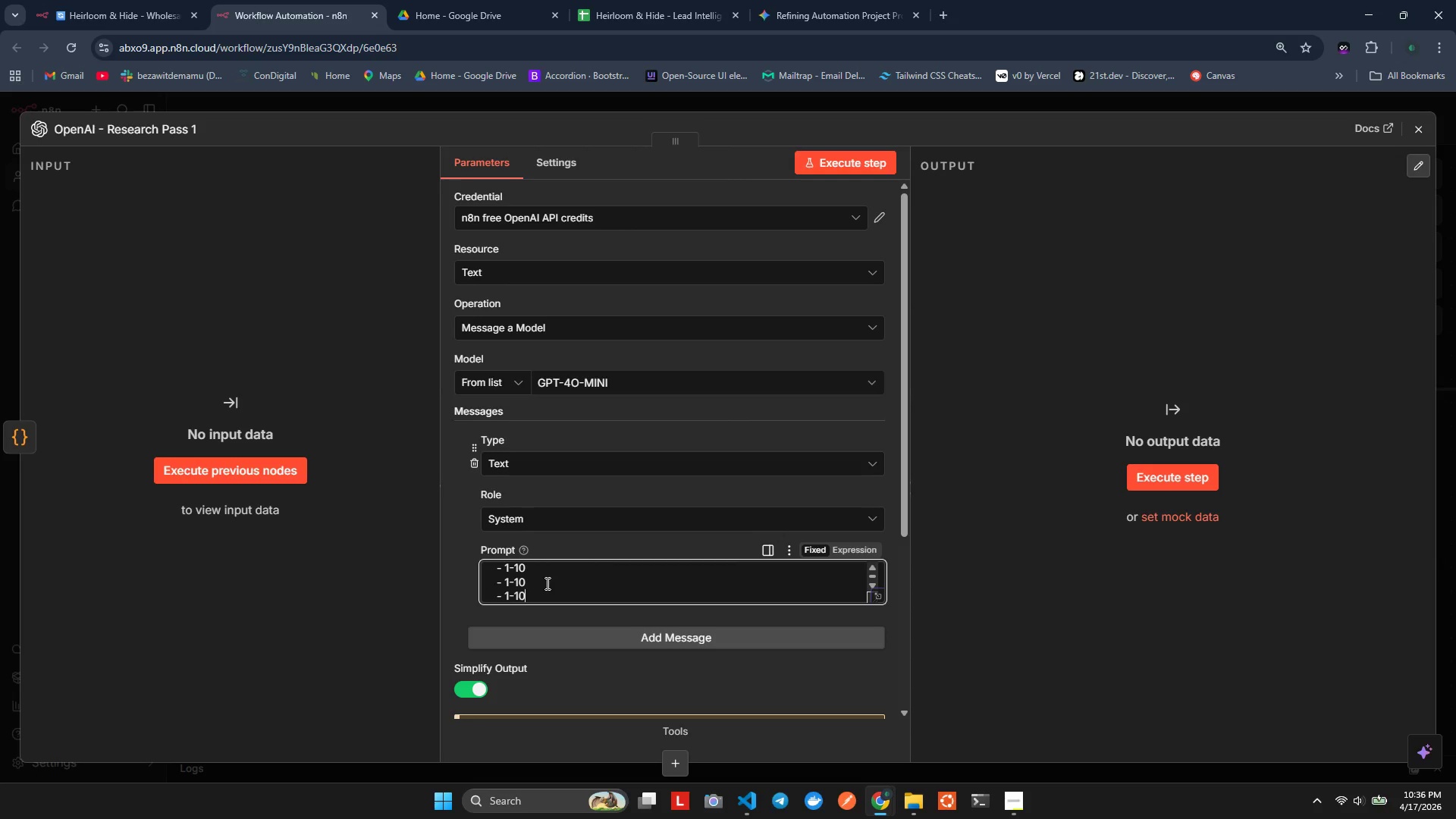 
key(Control+V)
 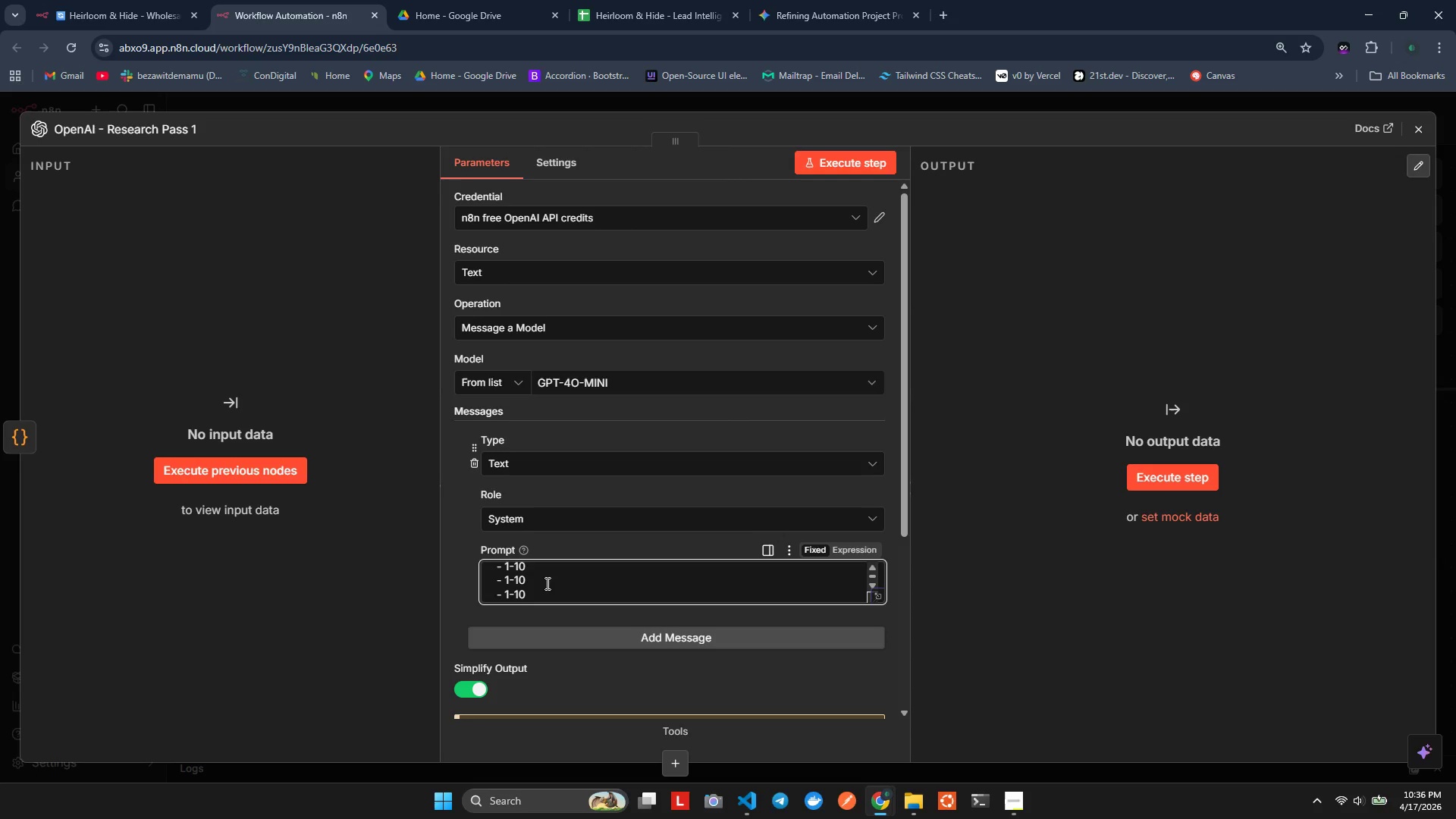 
key(ArrowUp)
 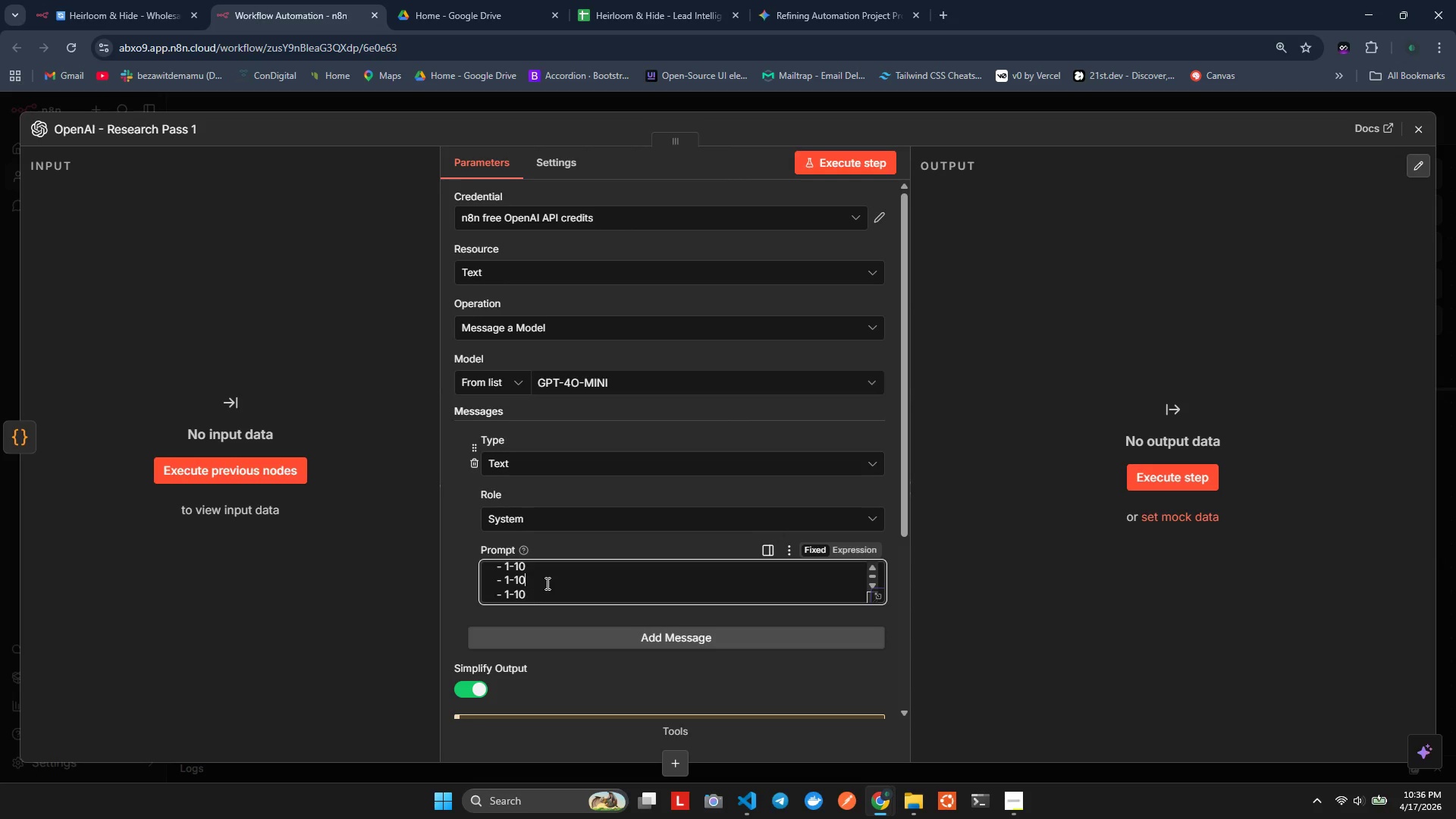 
key(ArrowUp)
 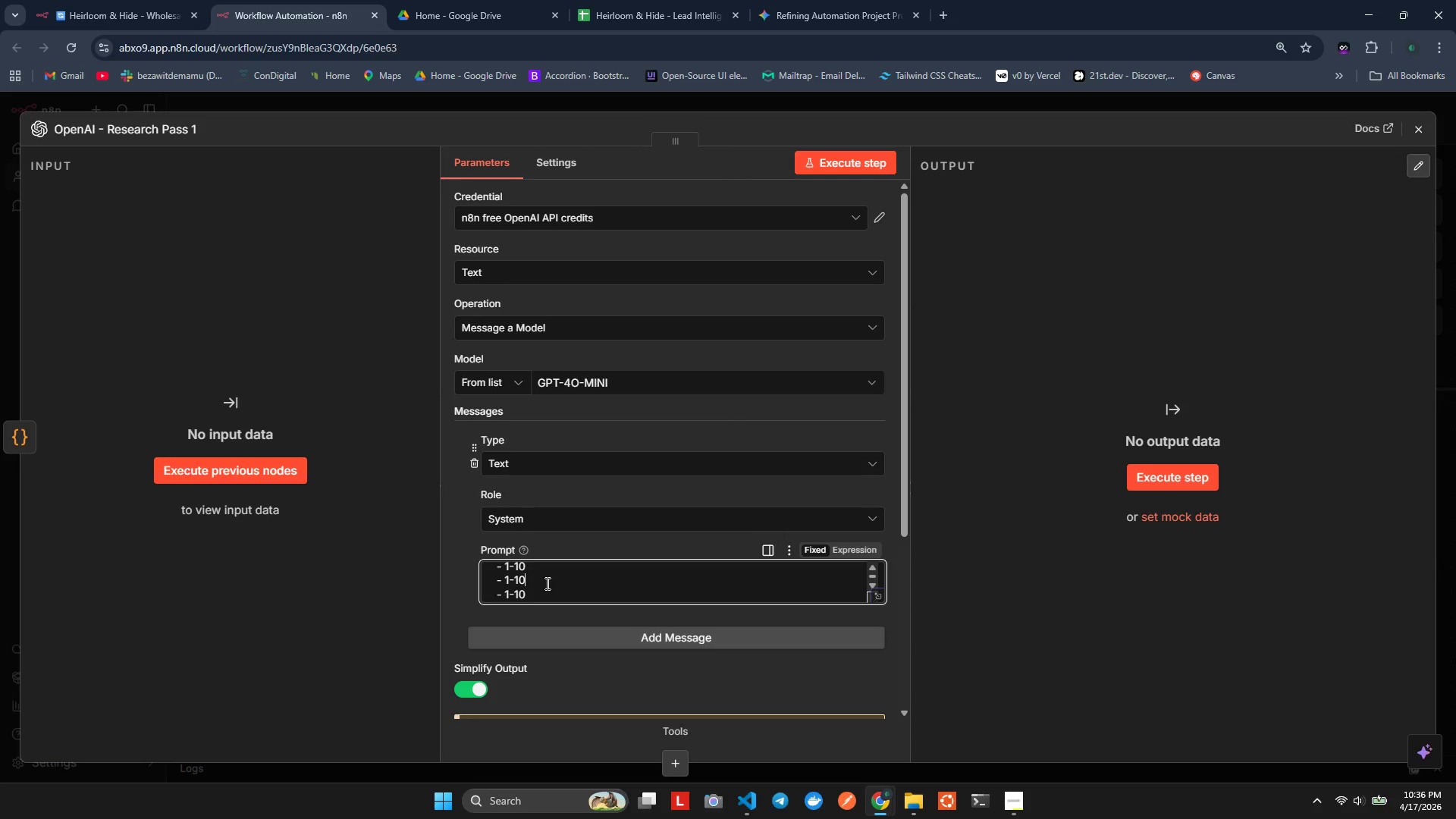 
key(ArrowUp)
 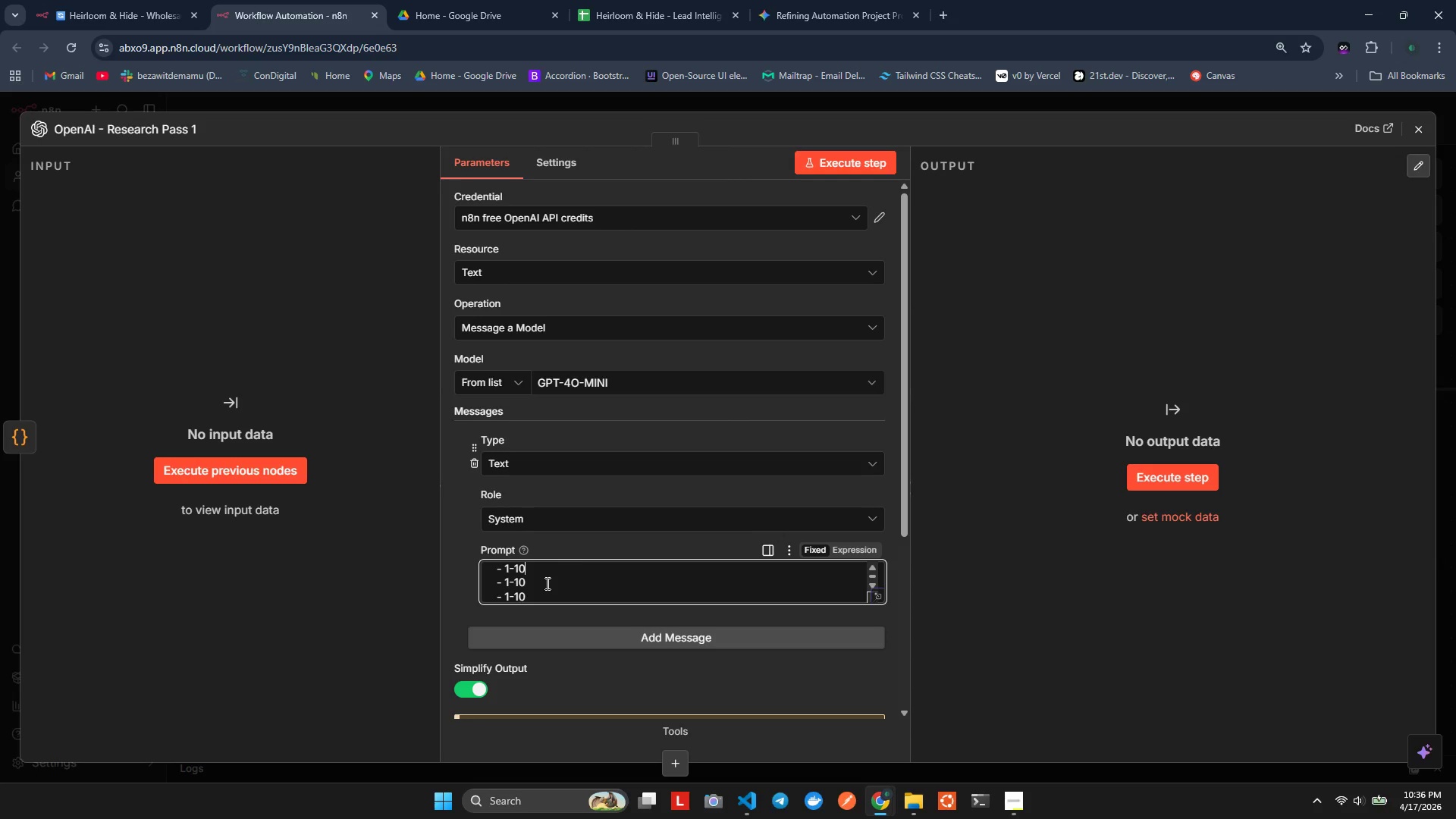 
key(ArrowUp)
 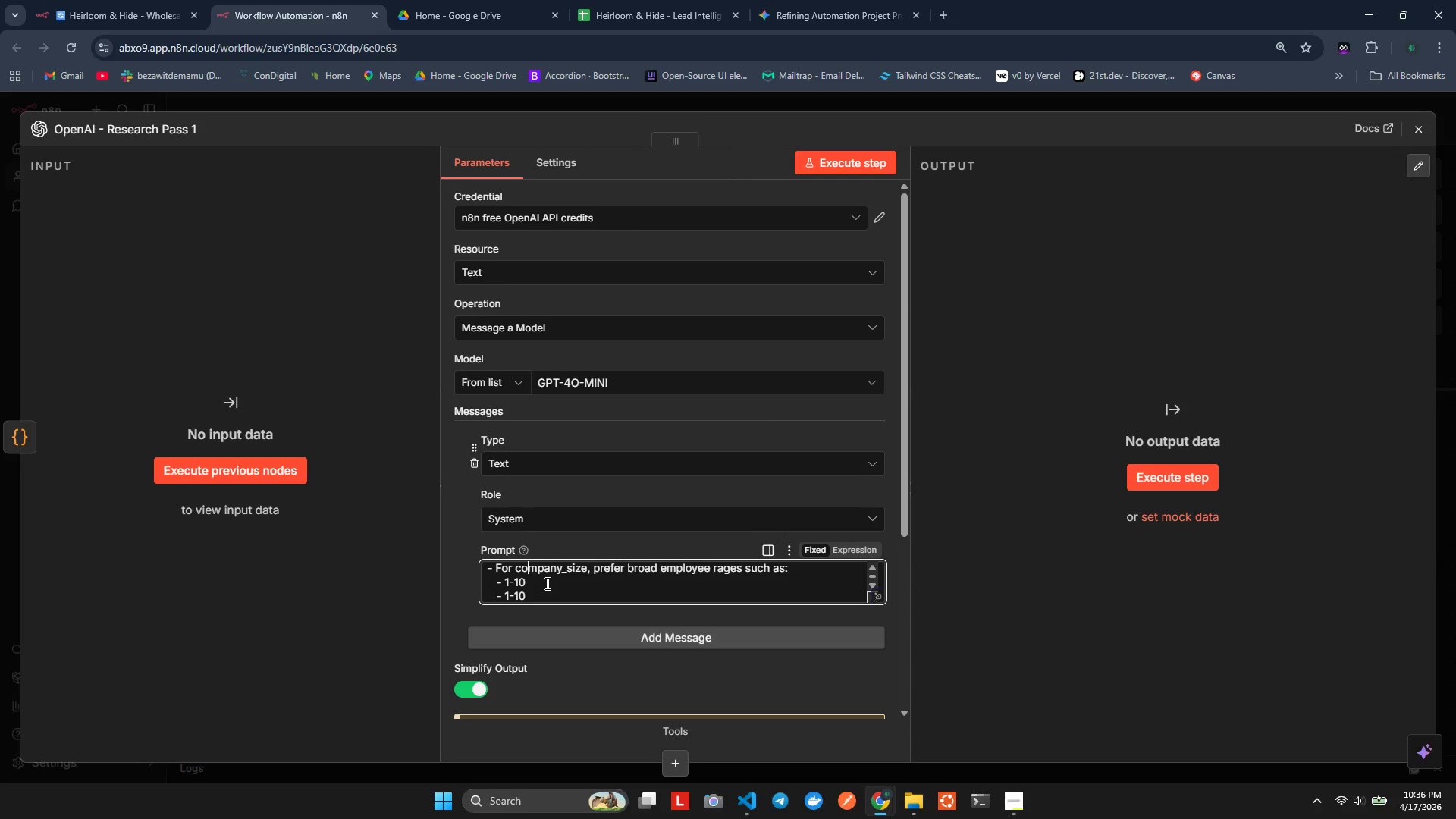 
key(ArrowUp)
 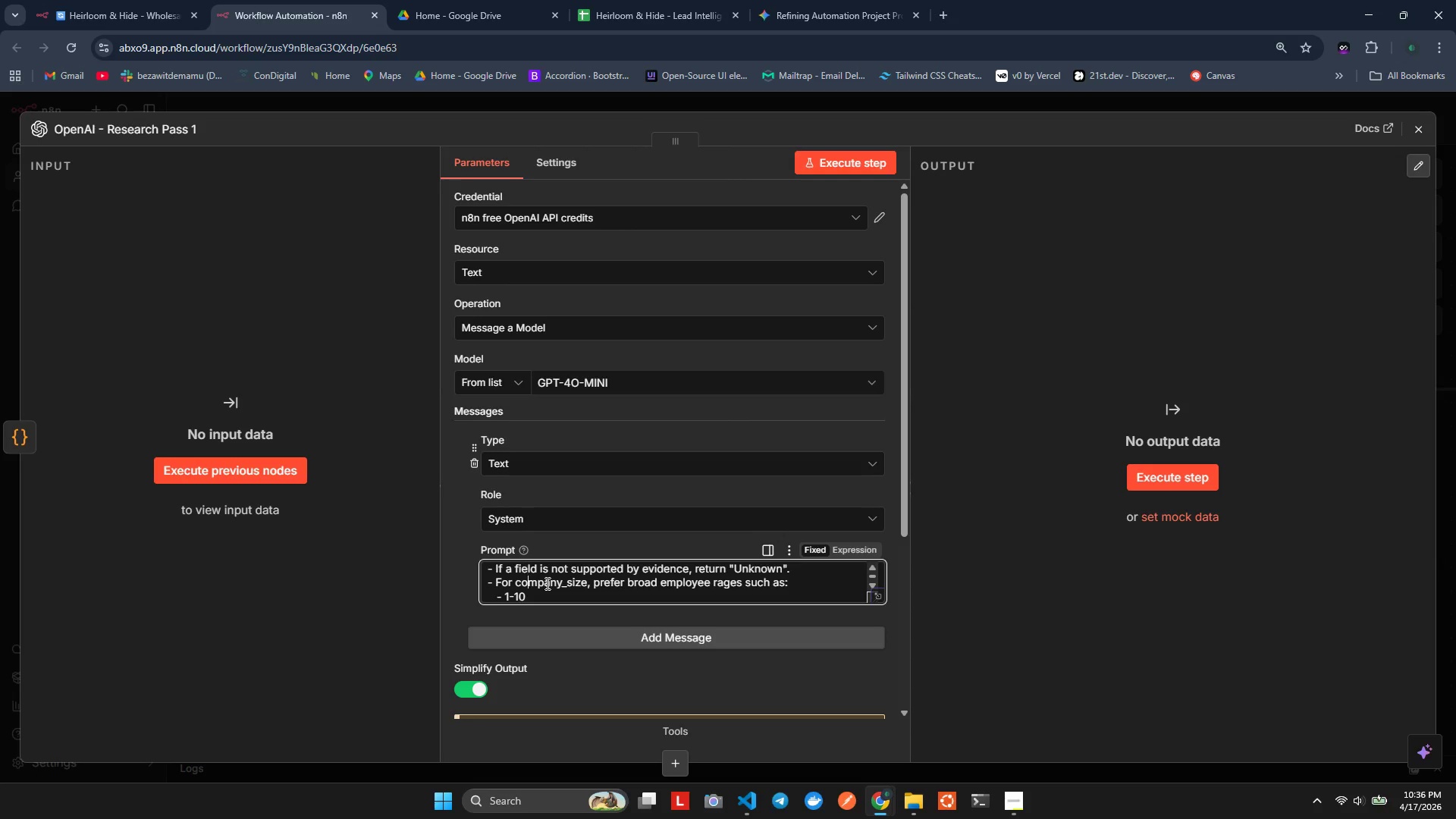 
key(ArrowDown)
 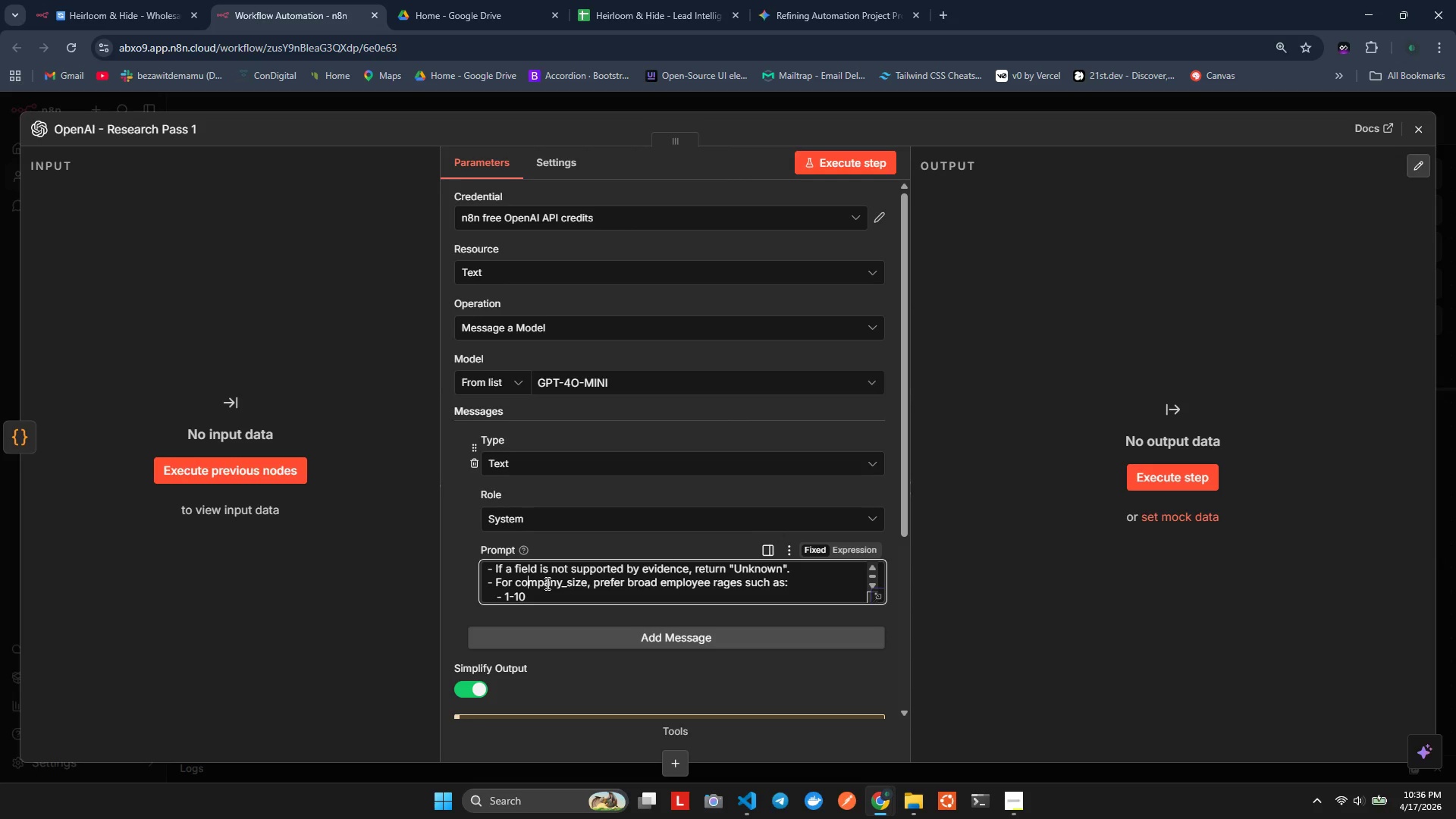 
key(ArrowDown)
 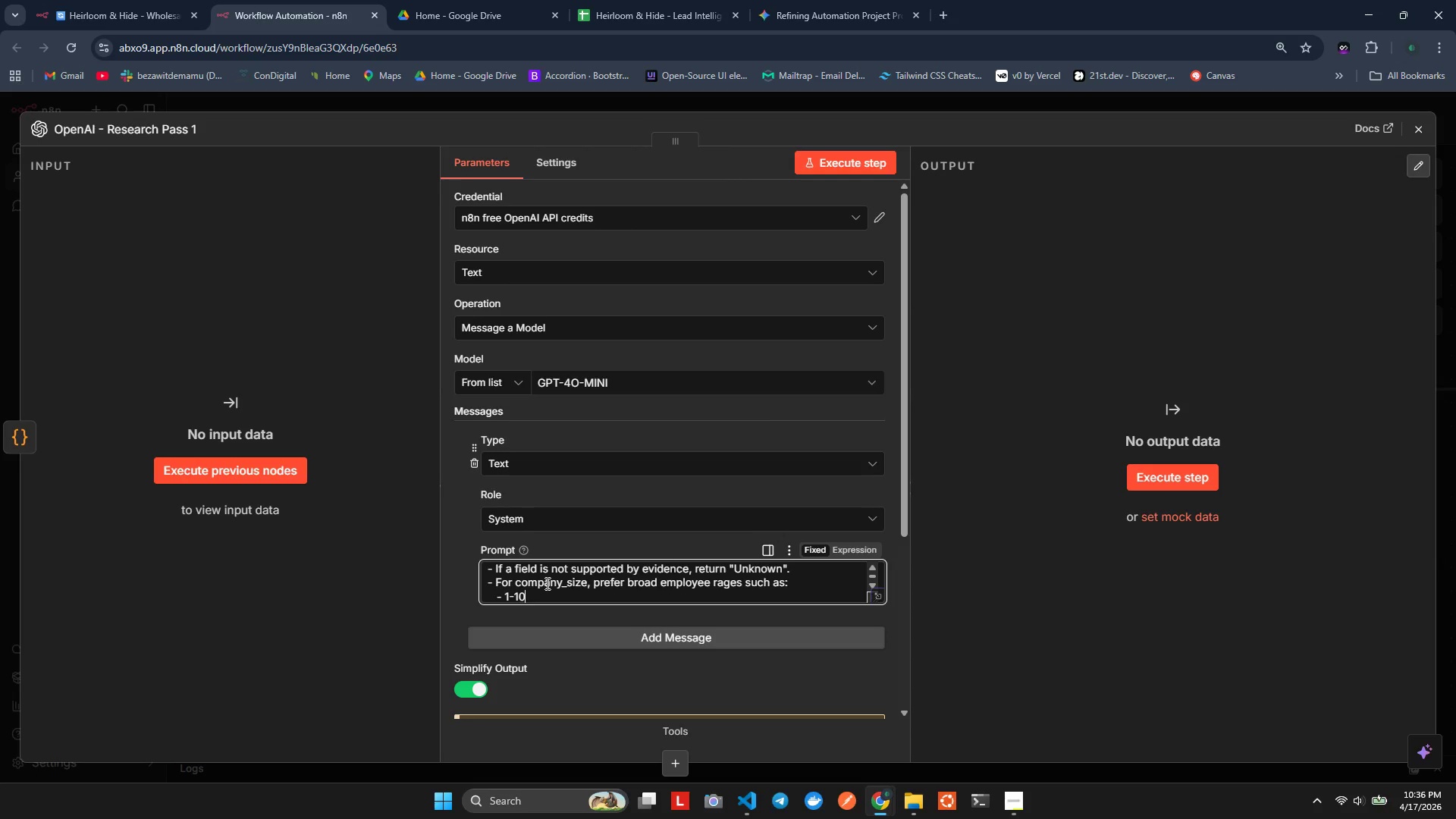 
key(ArrowDown)
 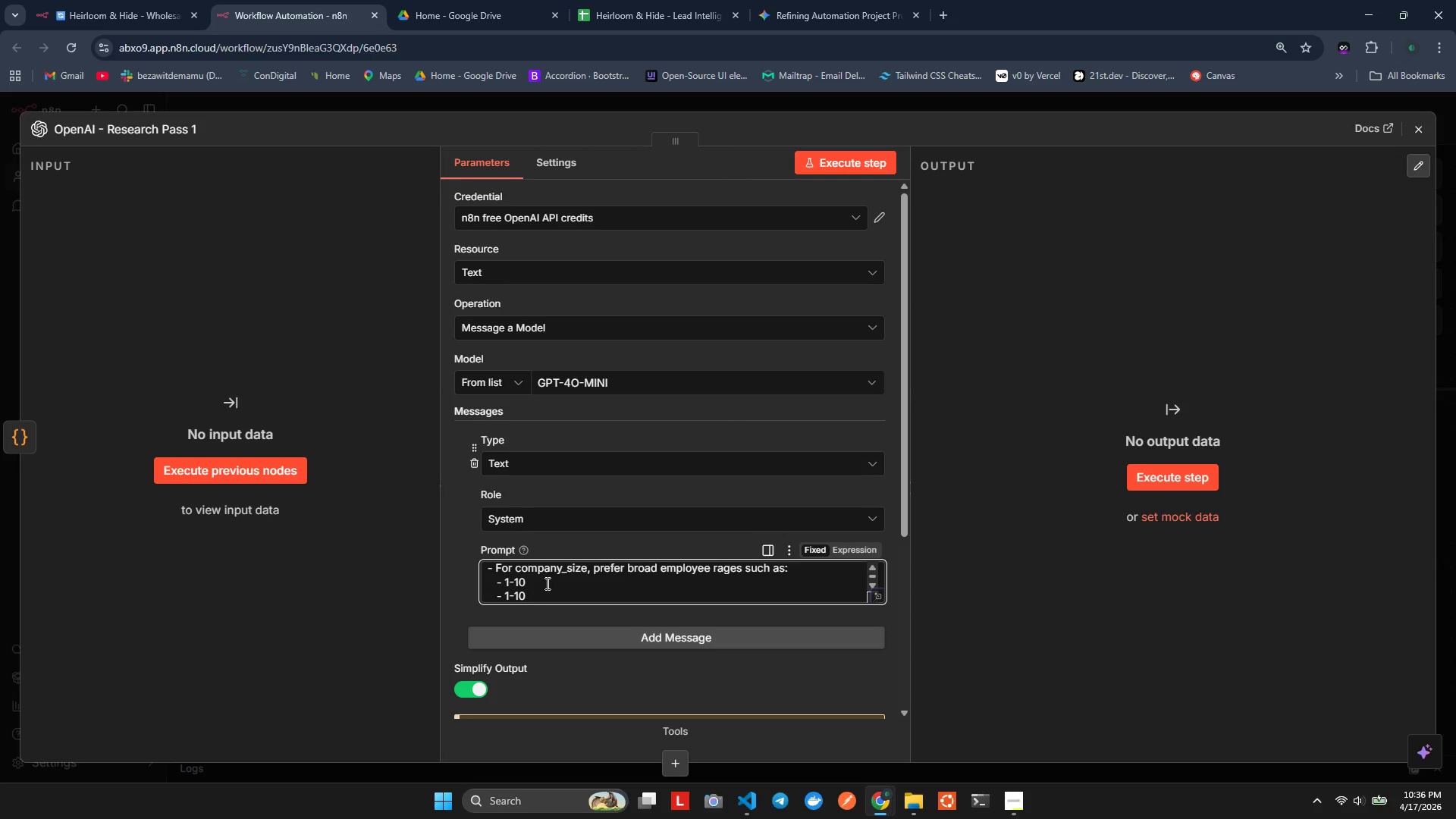 
key(ArrowLeft)
 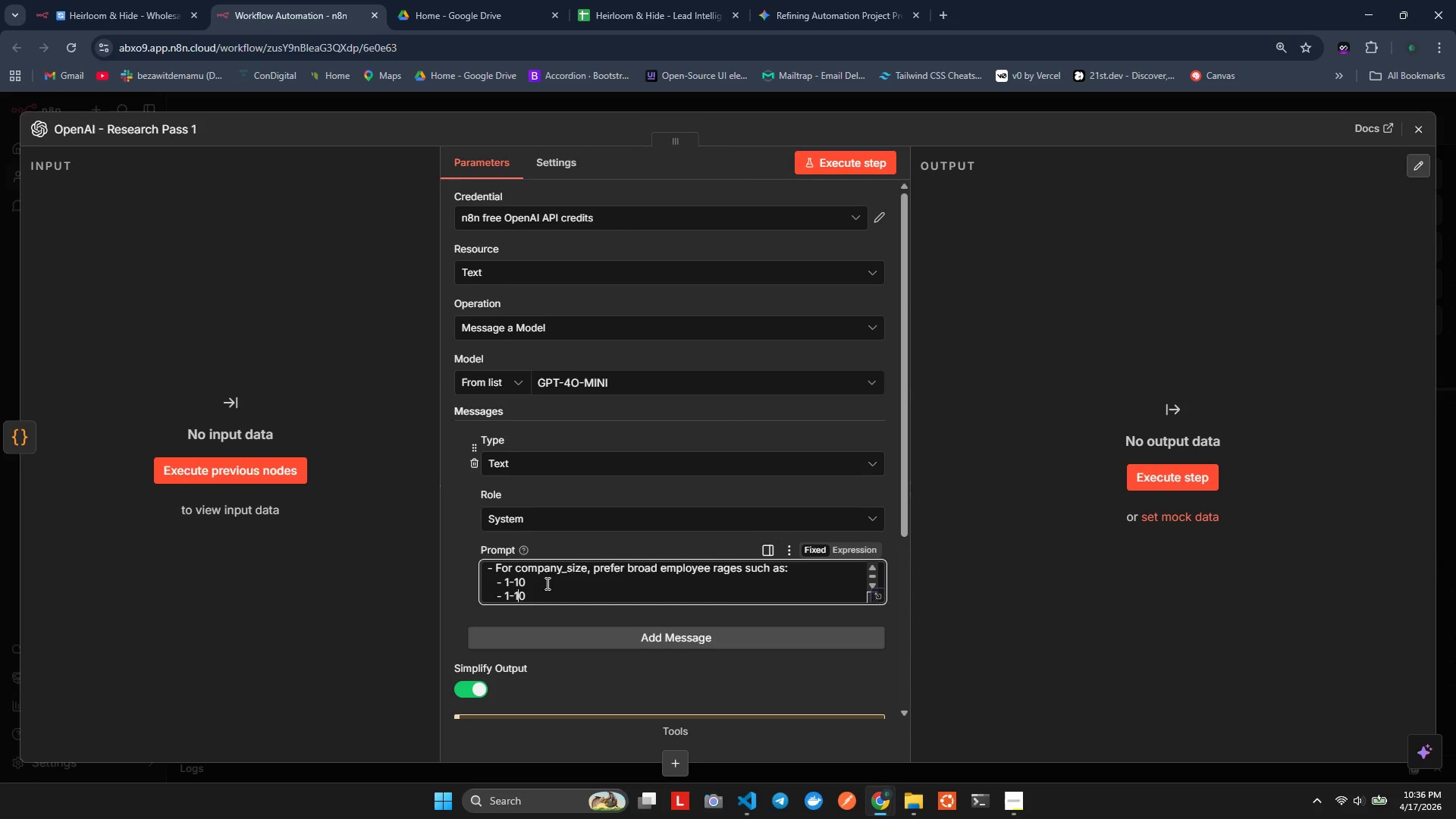 
key(ArrowLeft)
 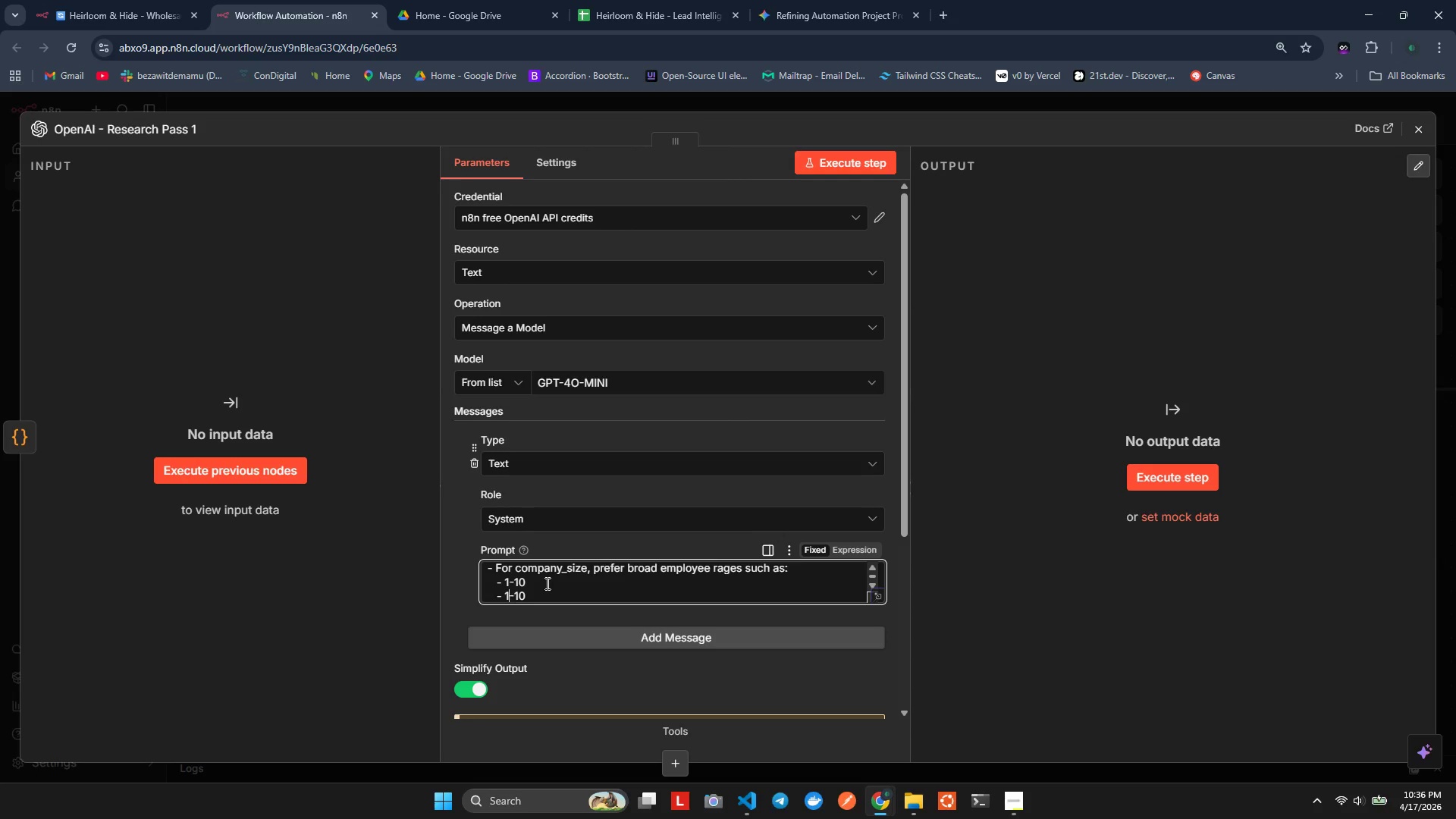 
key(ArrowLeft)
 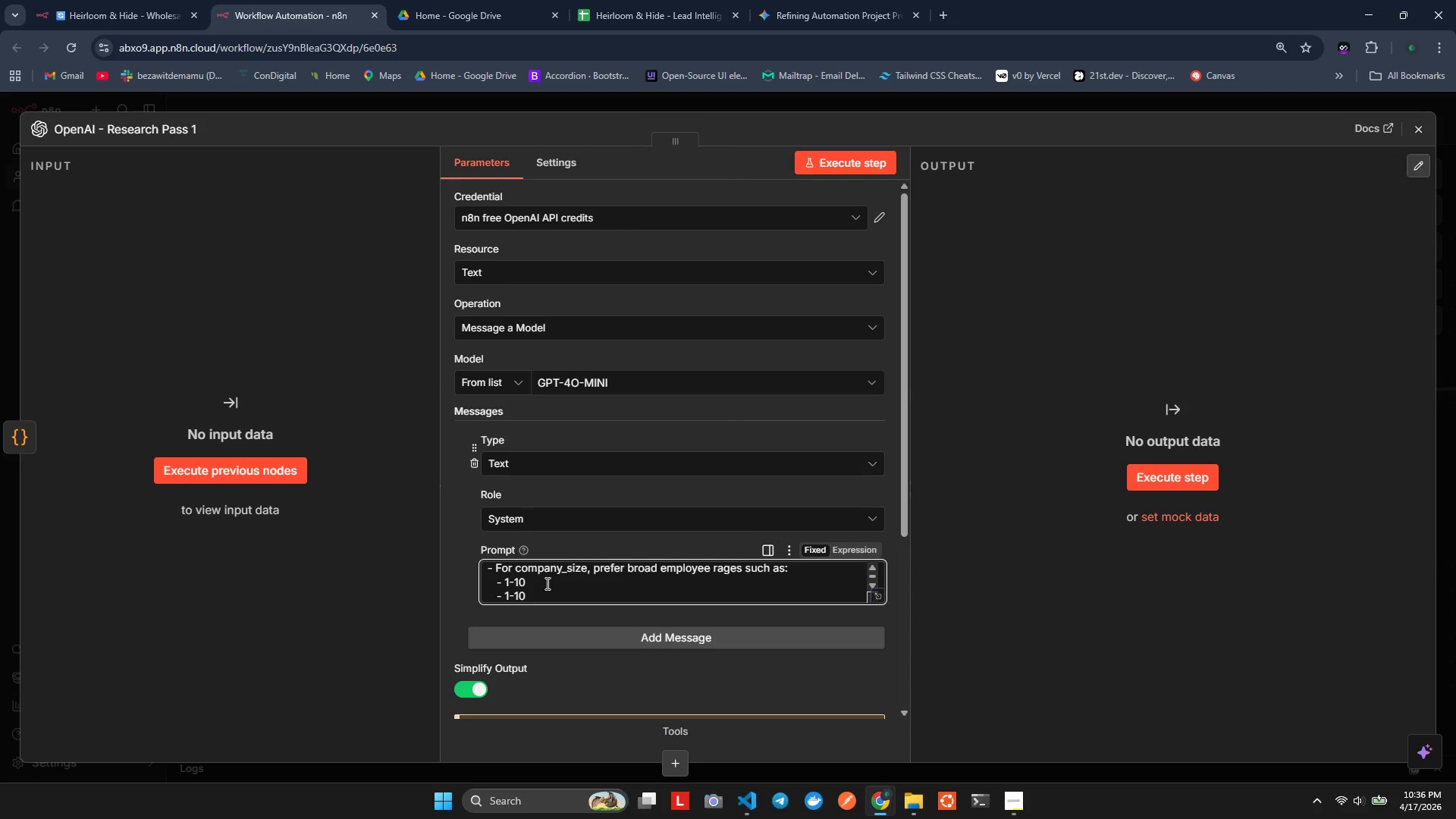 
key(1)
 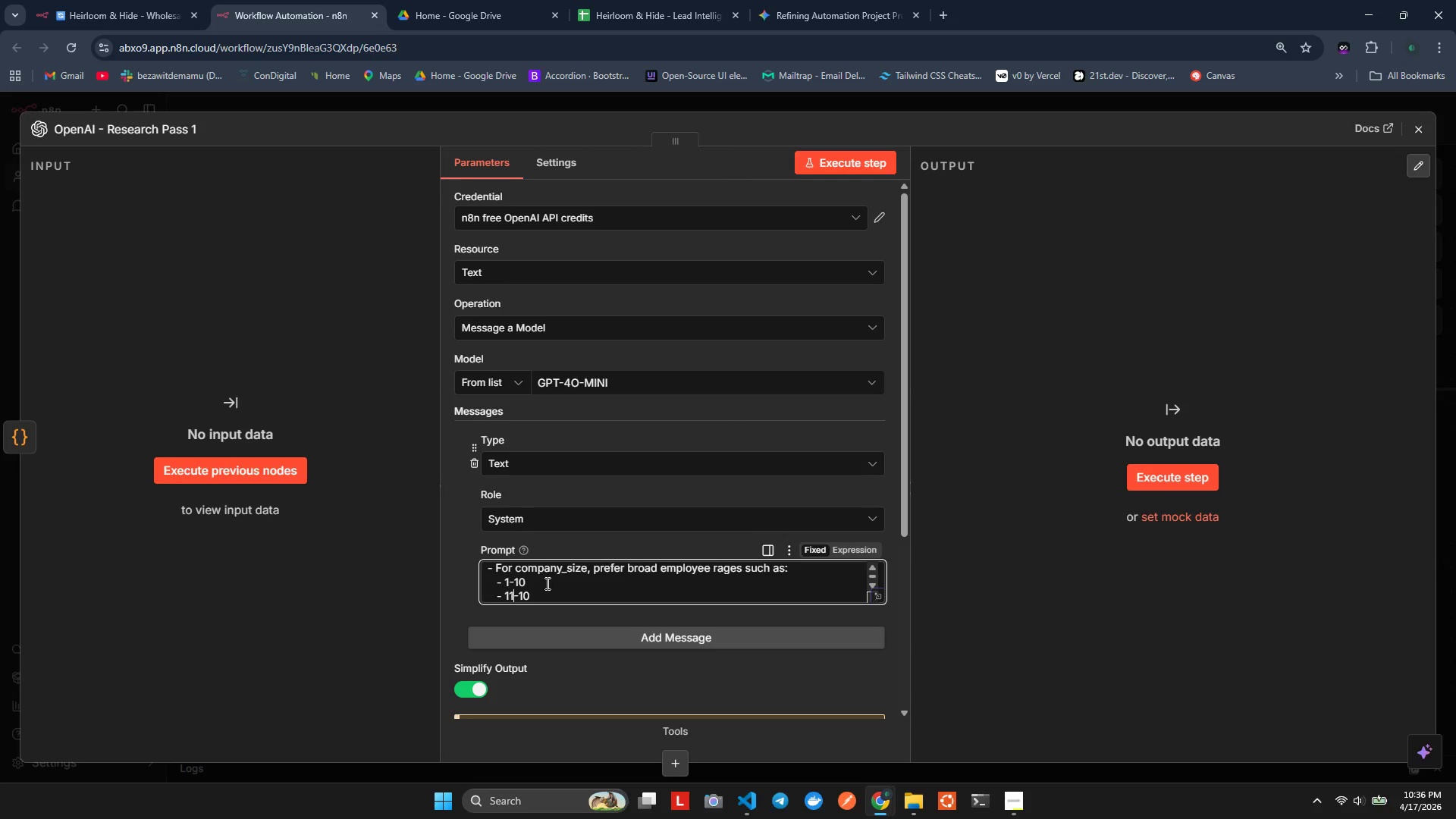 
key(ArrowRight)
 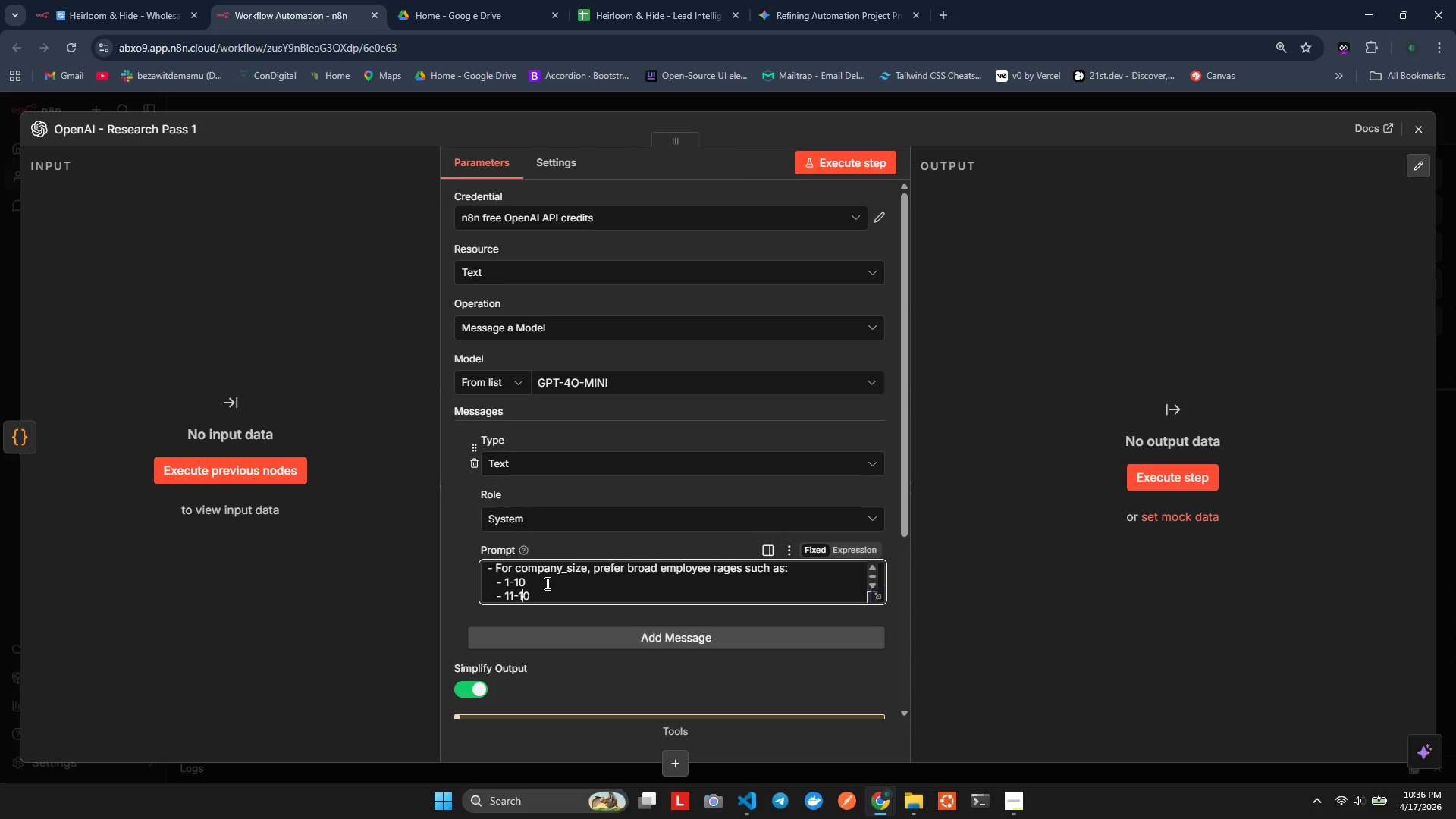 
key(ArrowRight)
 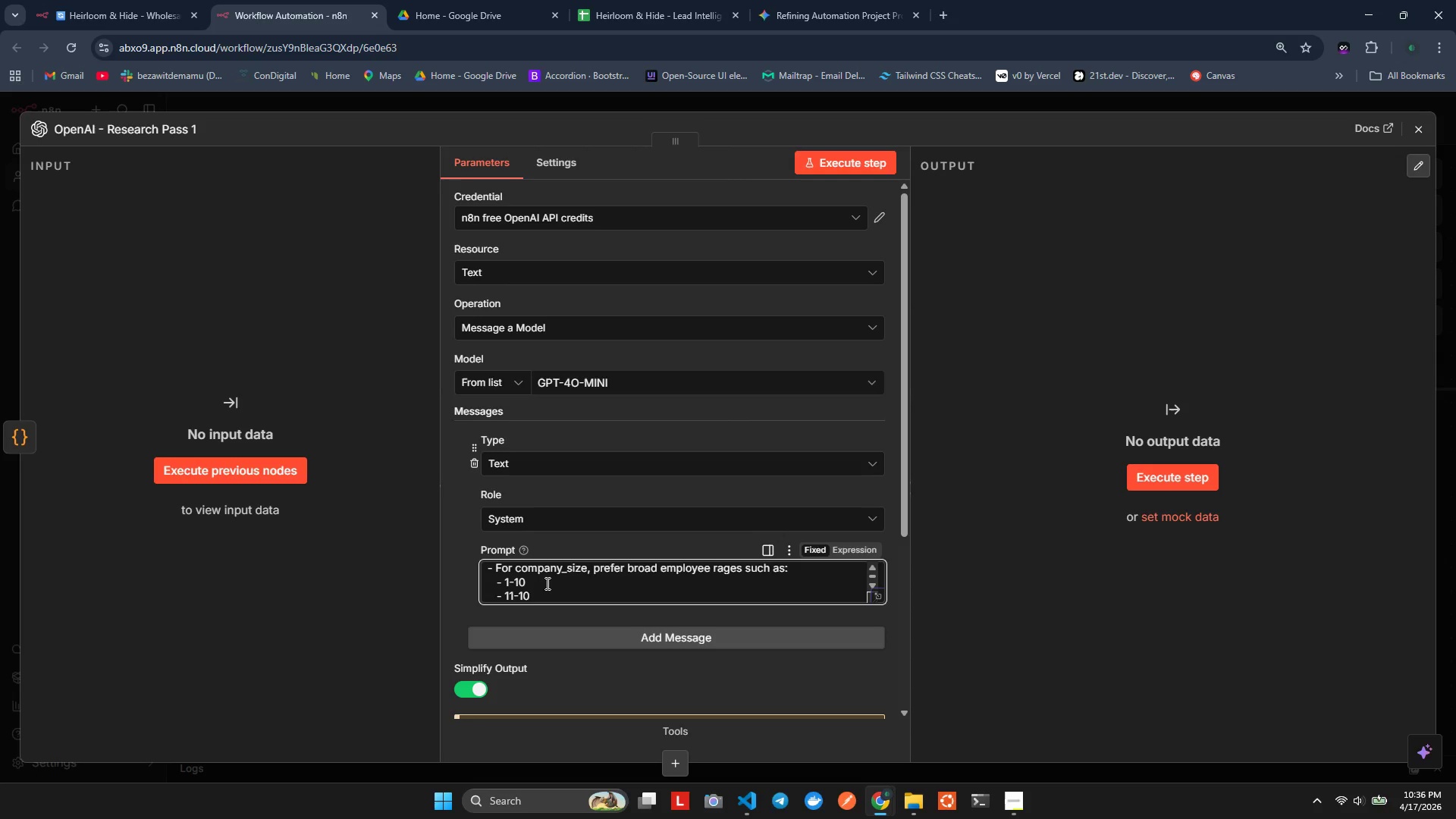 
key(Backspace)
 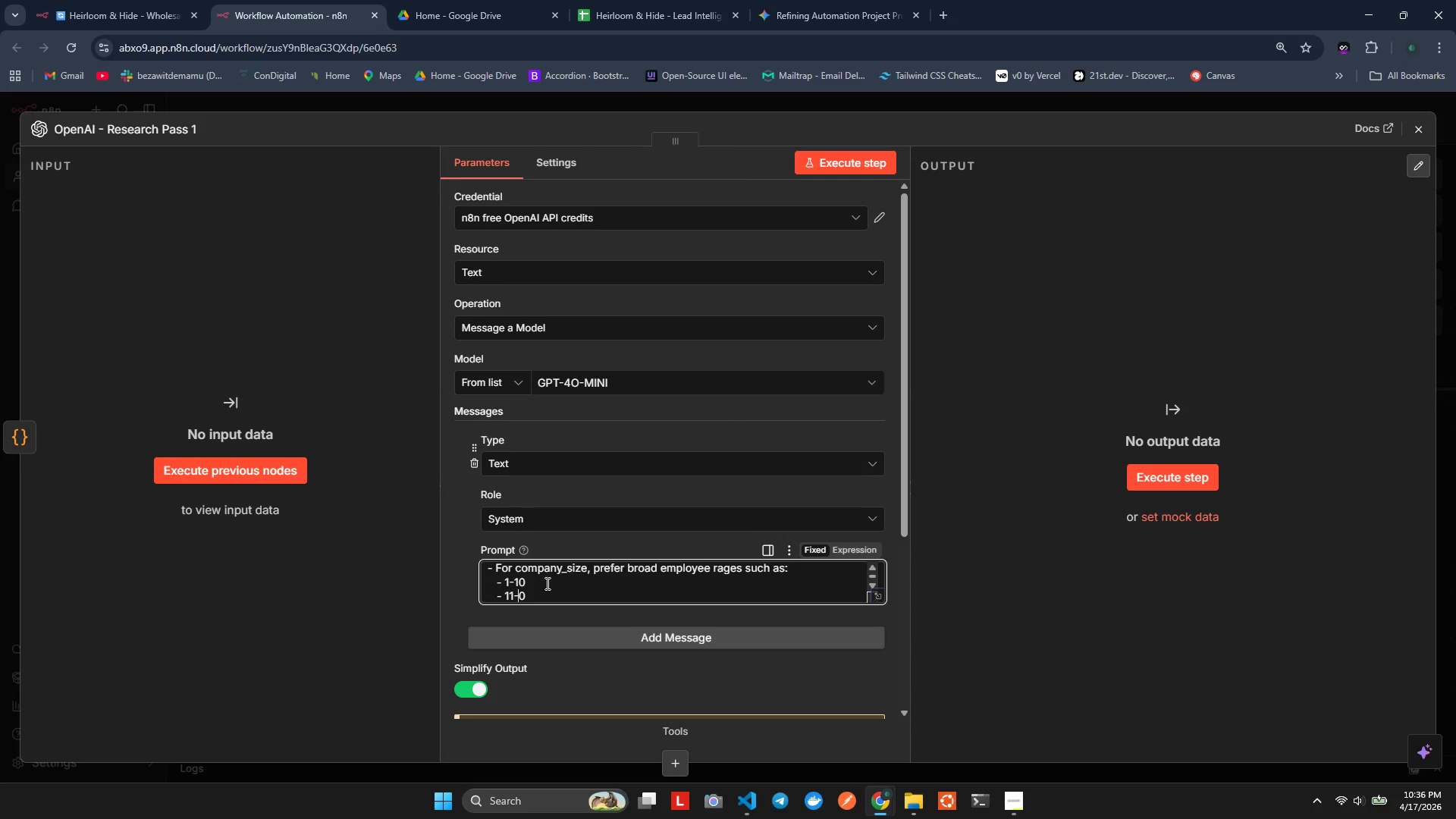 
key(5)
 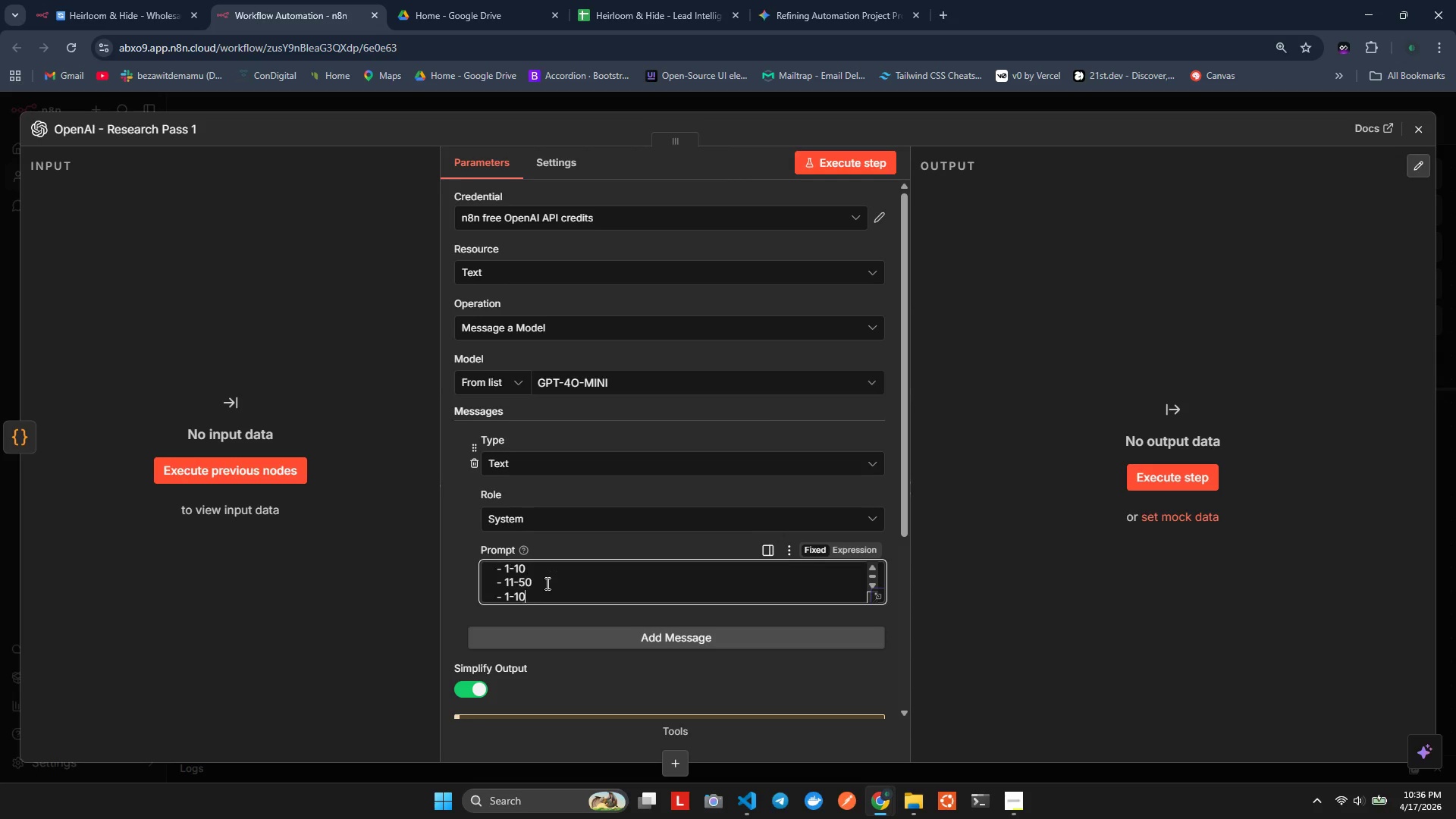 
key(ArrowDown)
 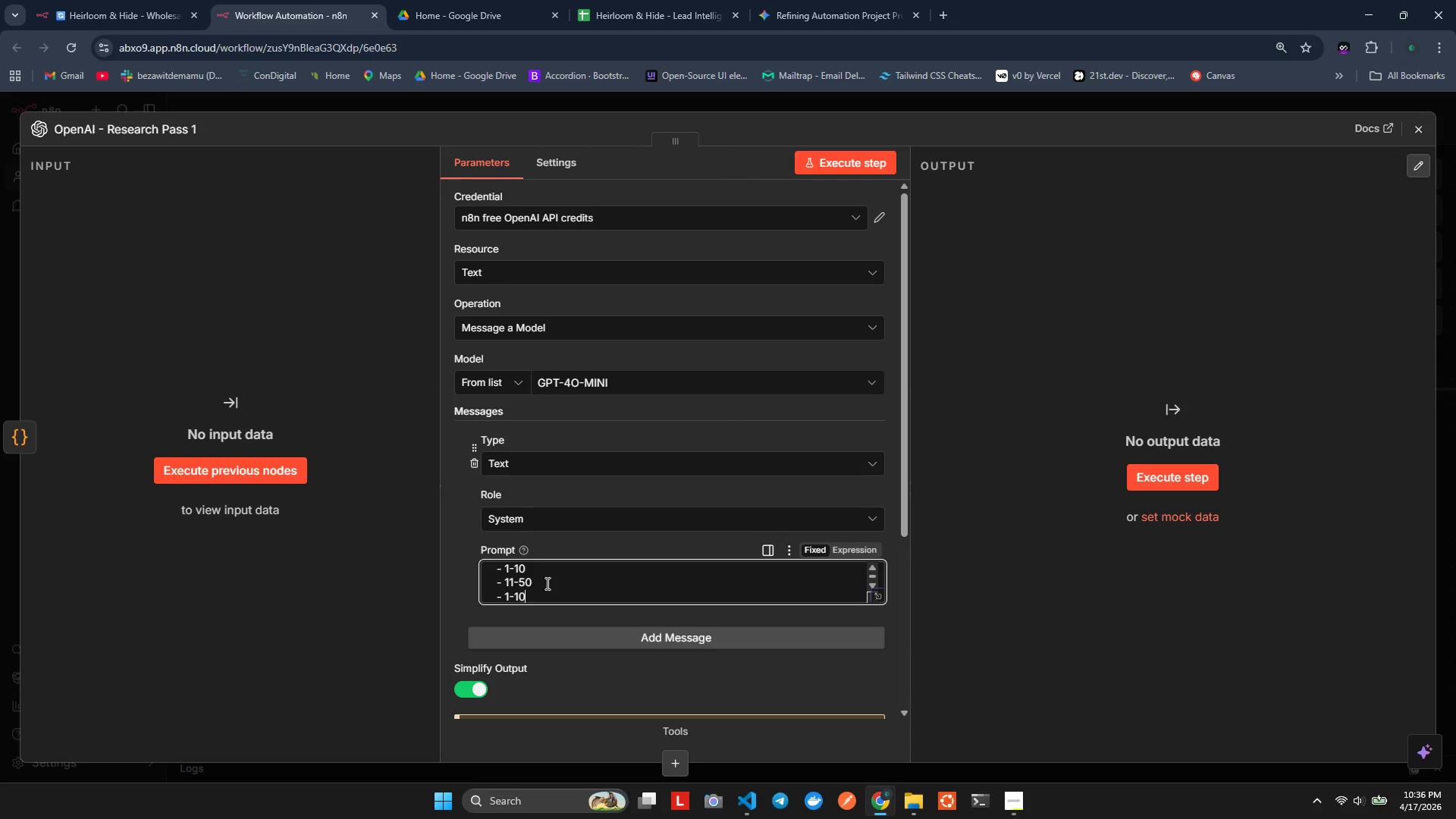 
key(ArrowLeft)
 